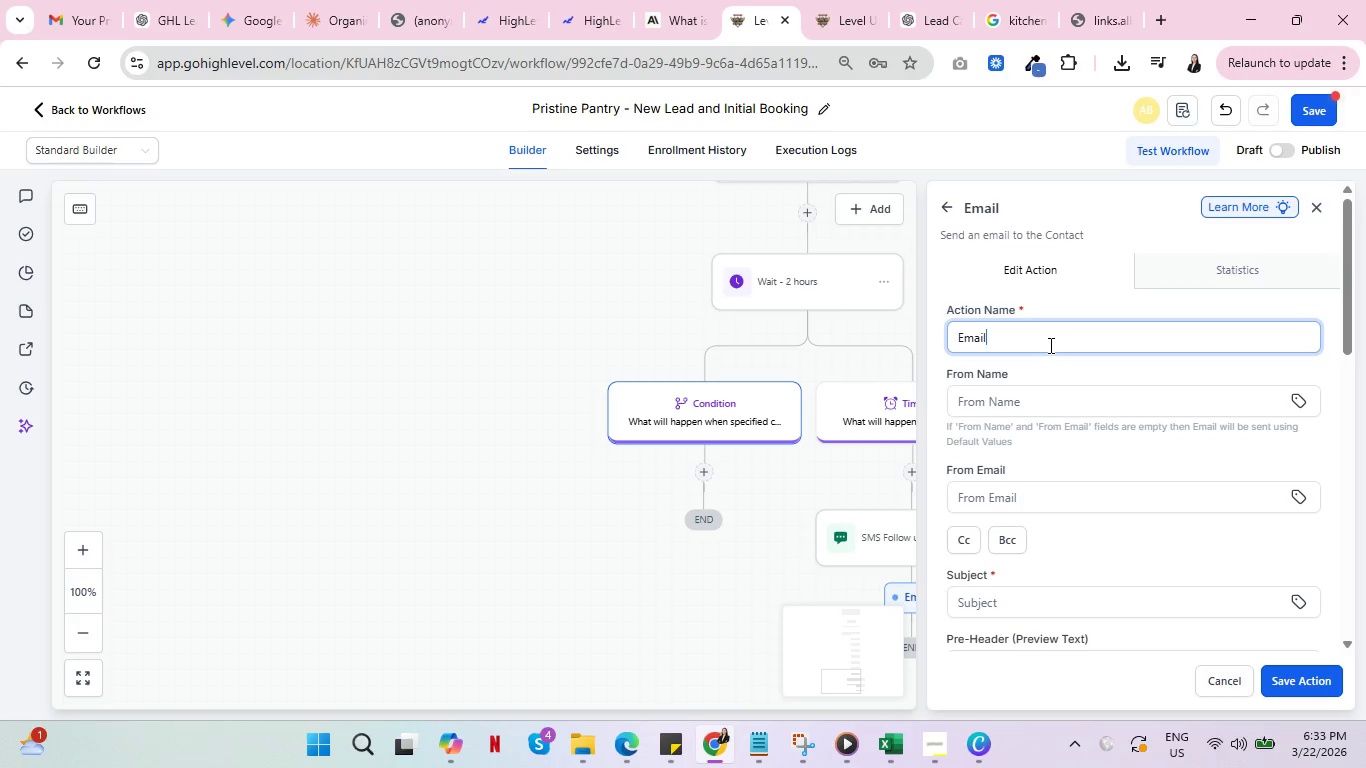 
type( Follow Up)
 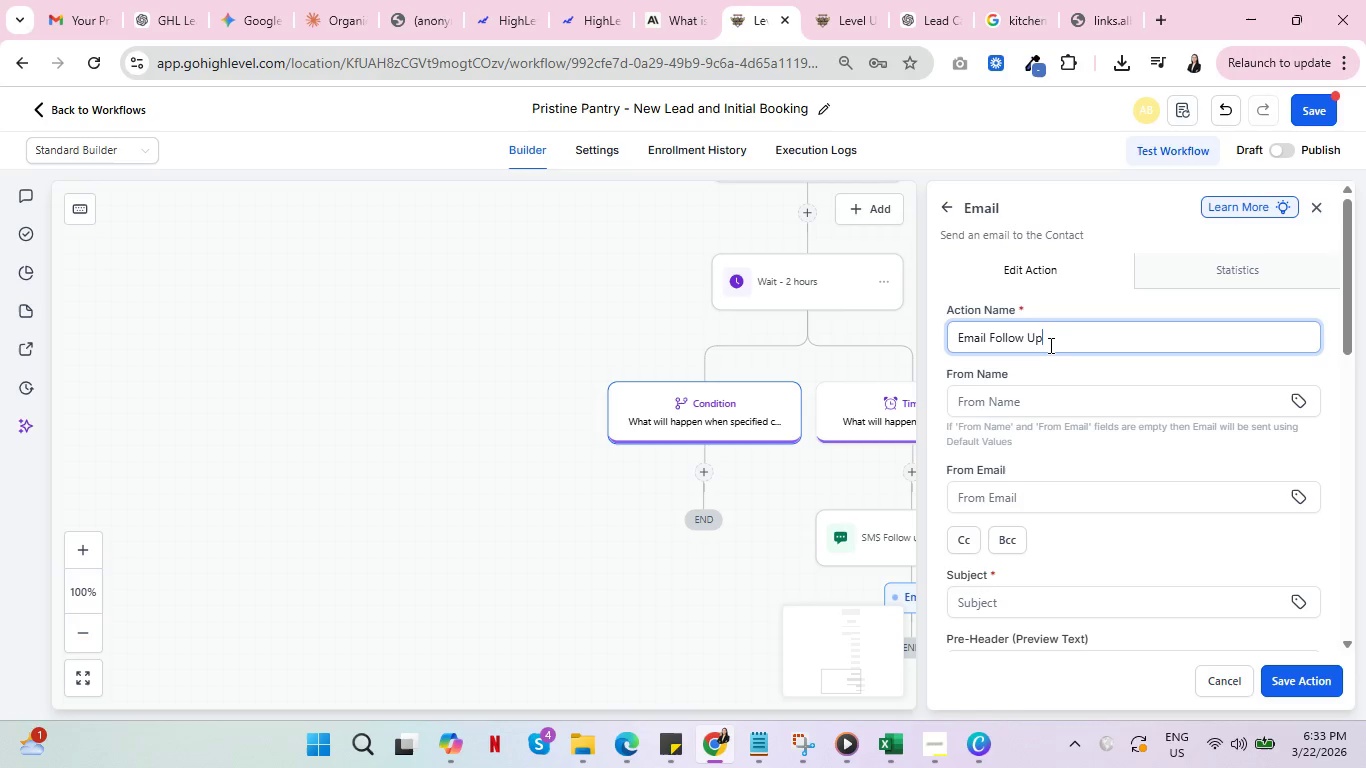 
left_click([1074, 408])
 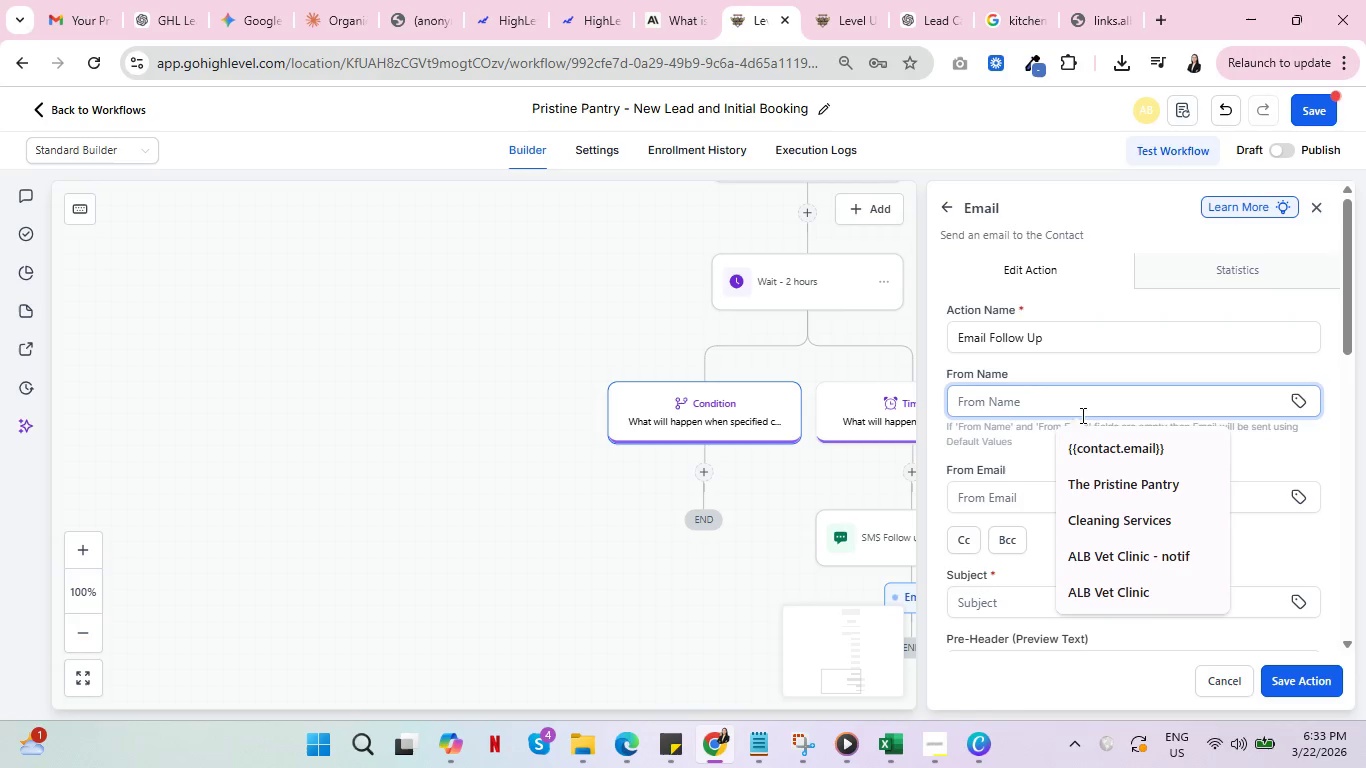 
left_click([1111, 481])
 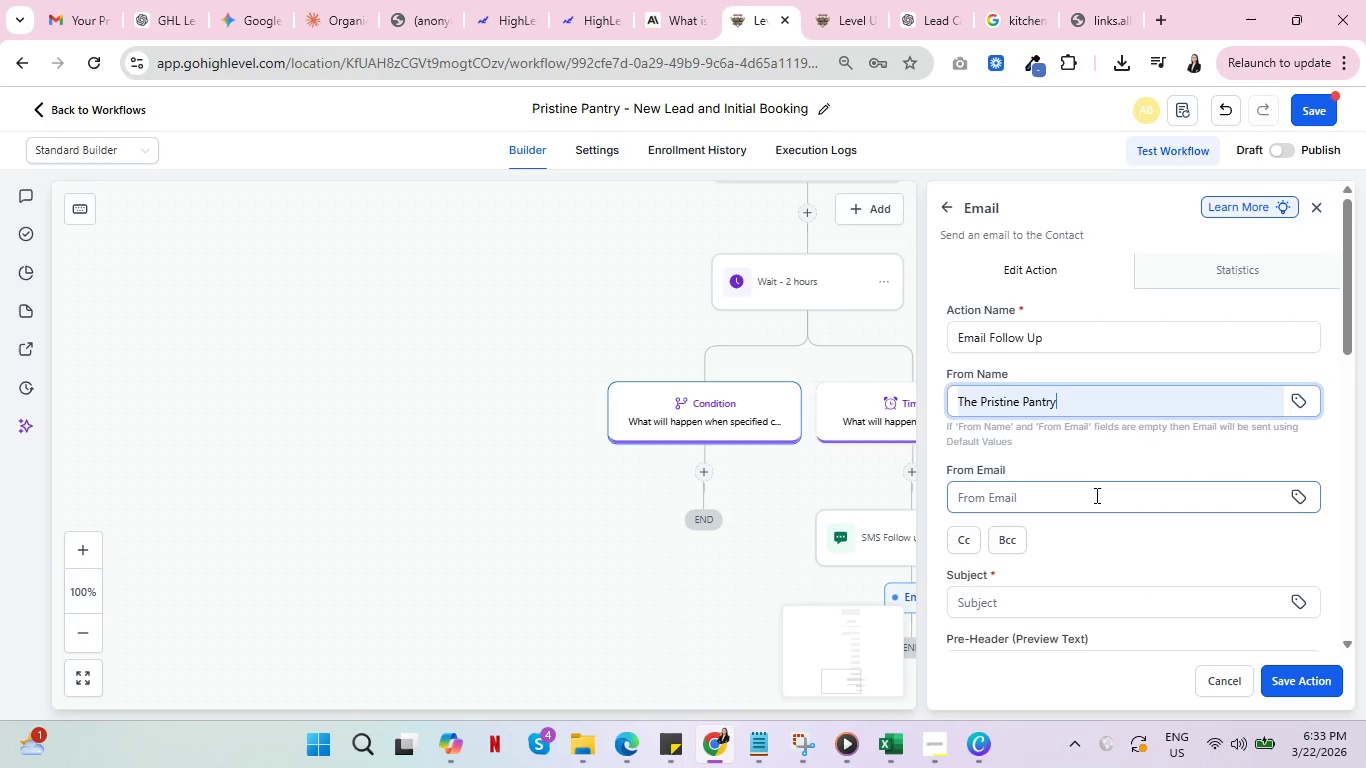 
left_click([1095, 495])
 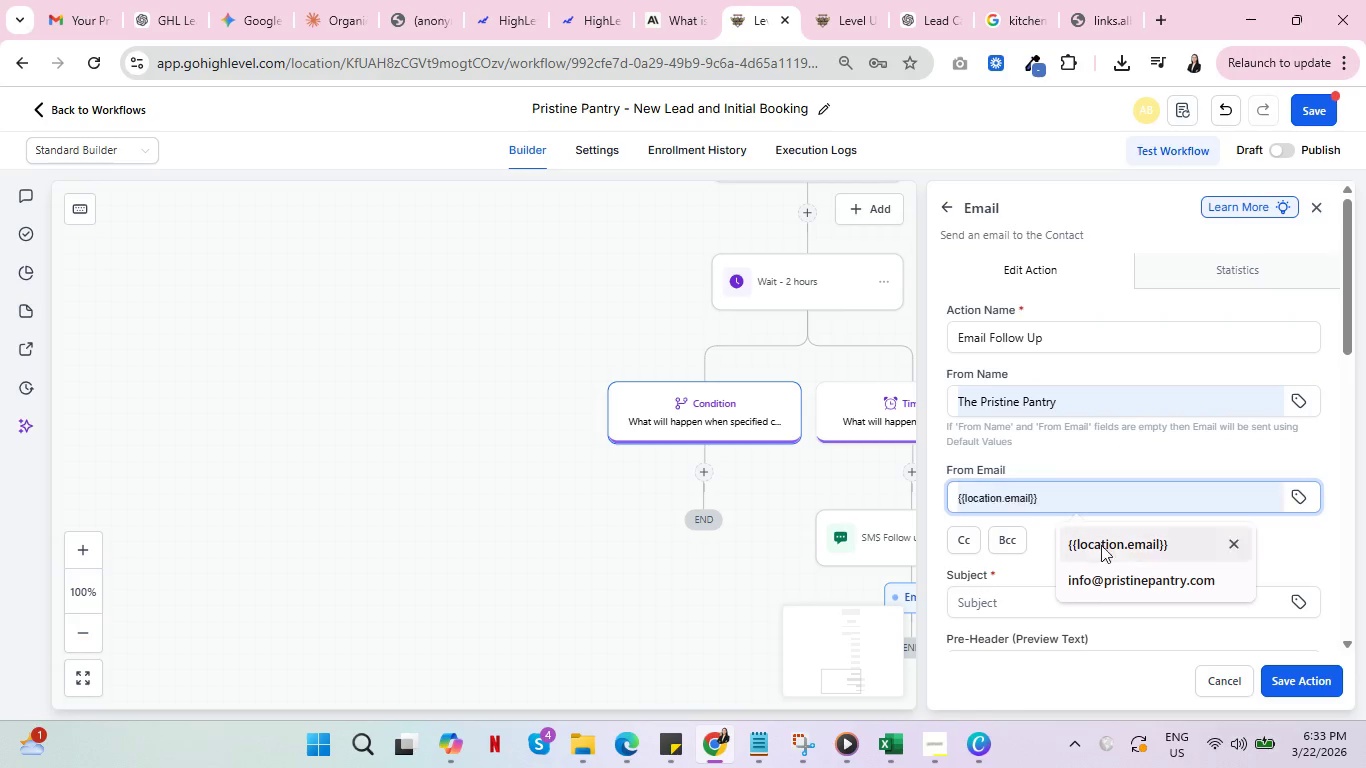 
left_click([1111, 581])
 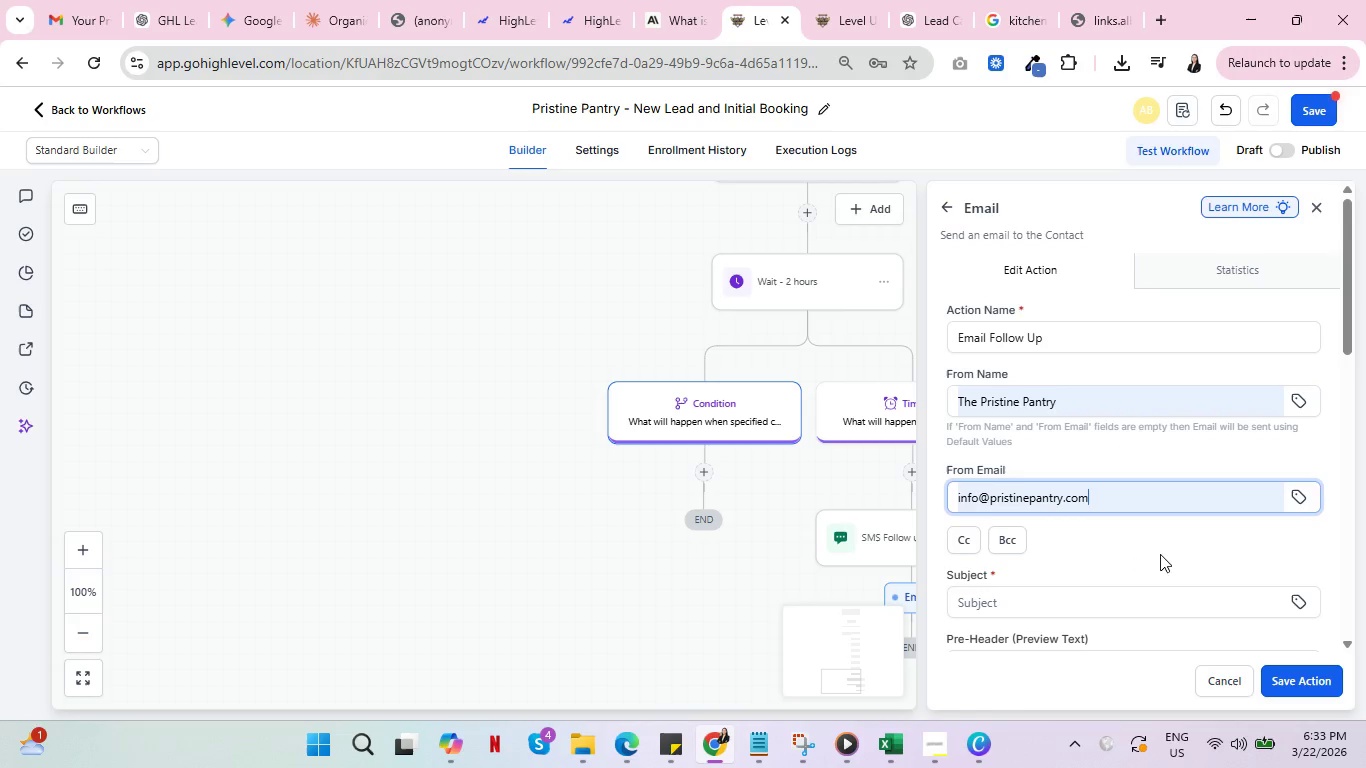 
scroll: coordinate [1178, 531], scroll_direction: down, amount: 2.0
 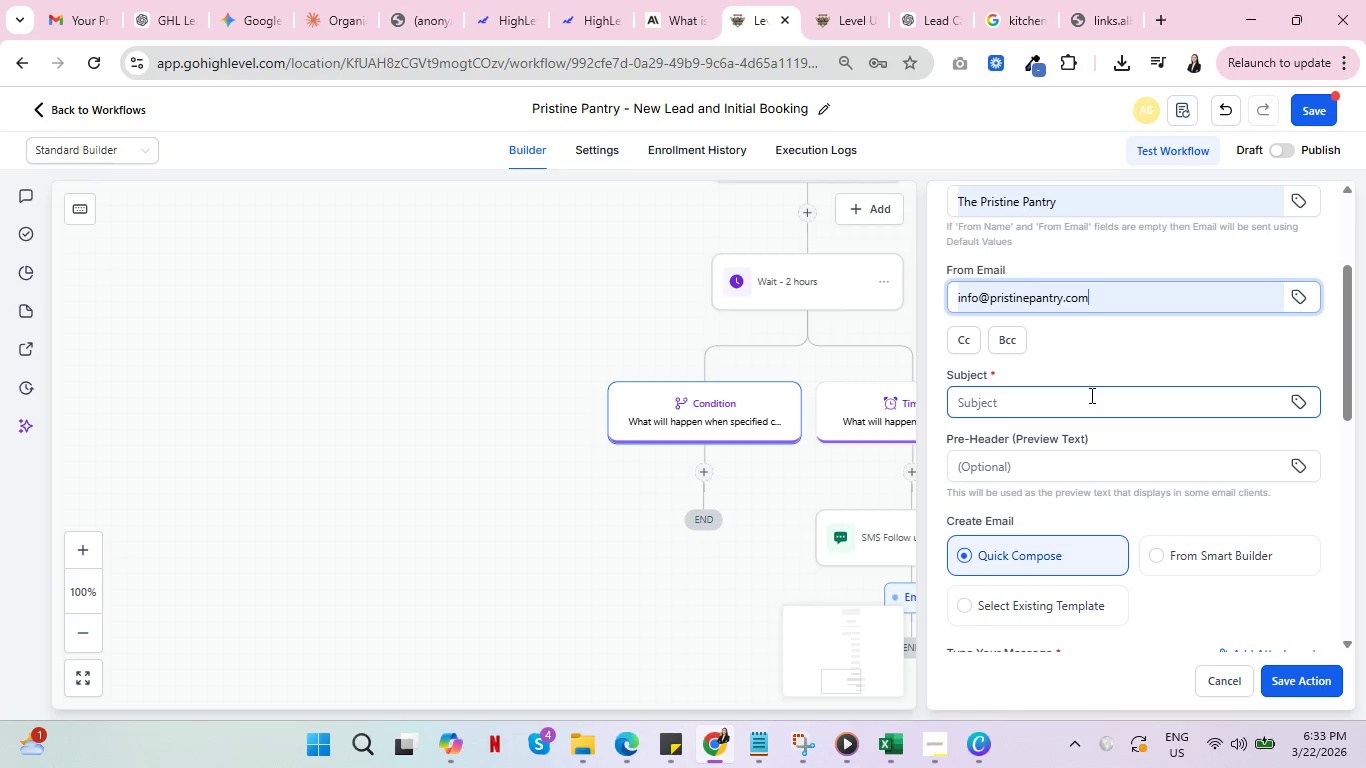 
wait(6.2)
 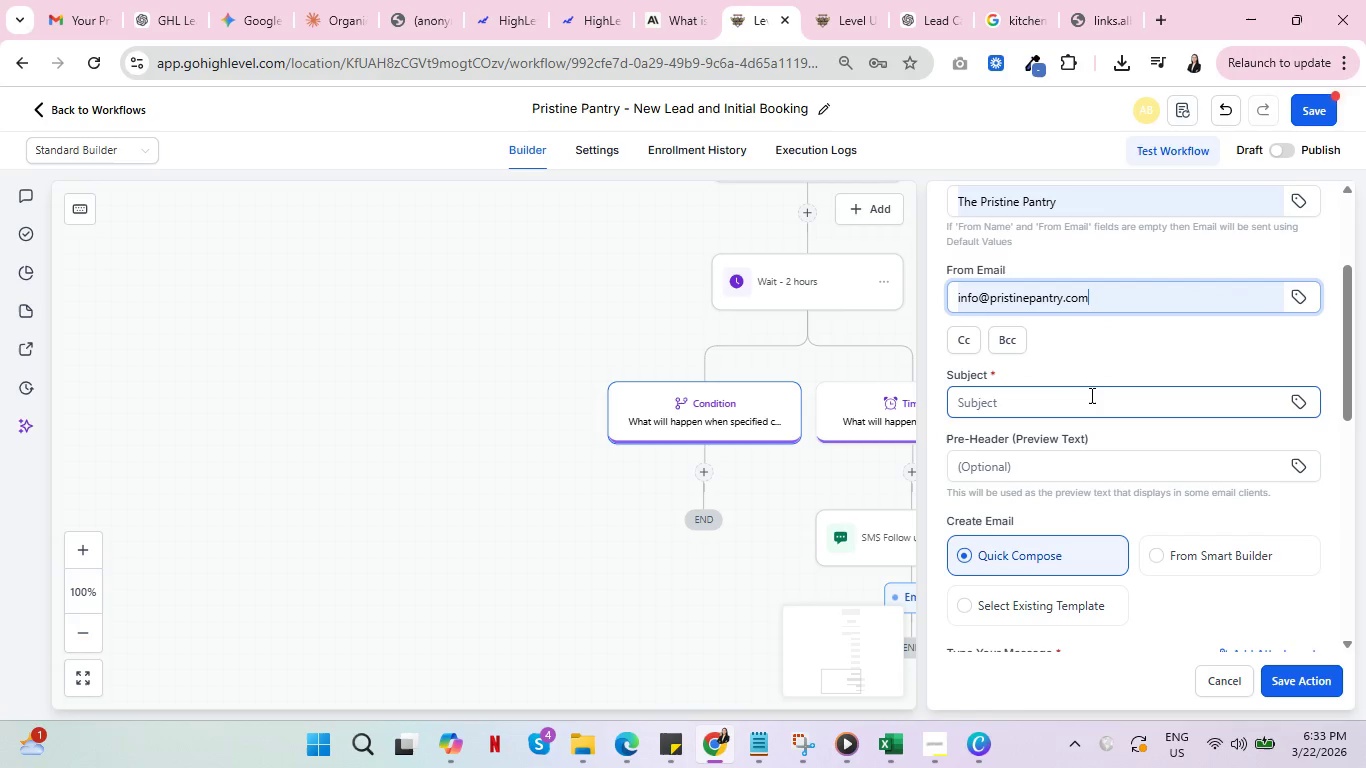 
left_click([937, 17])
 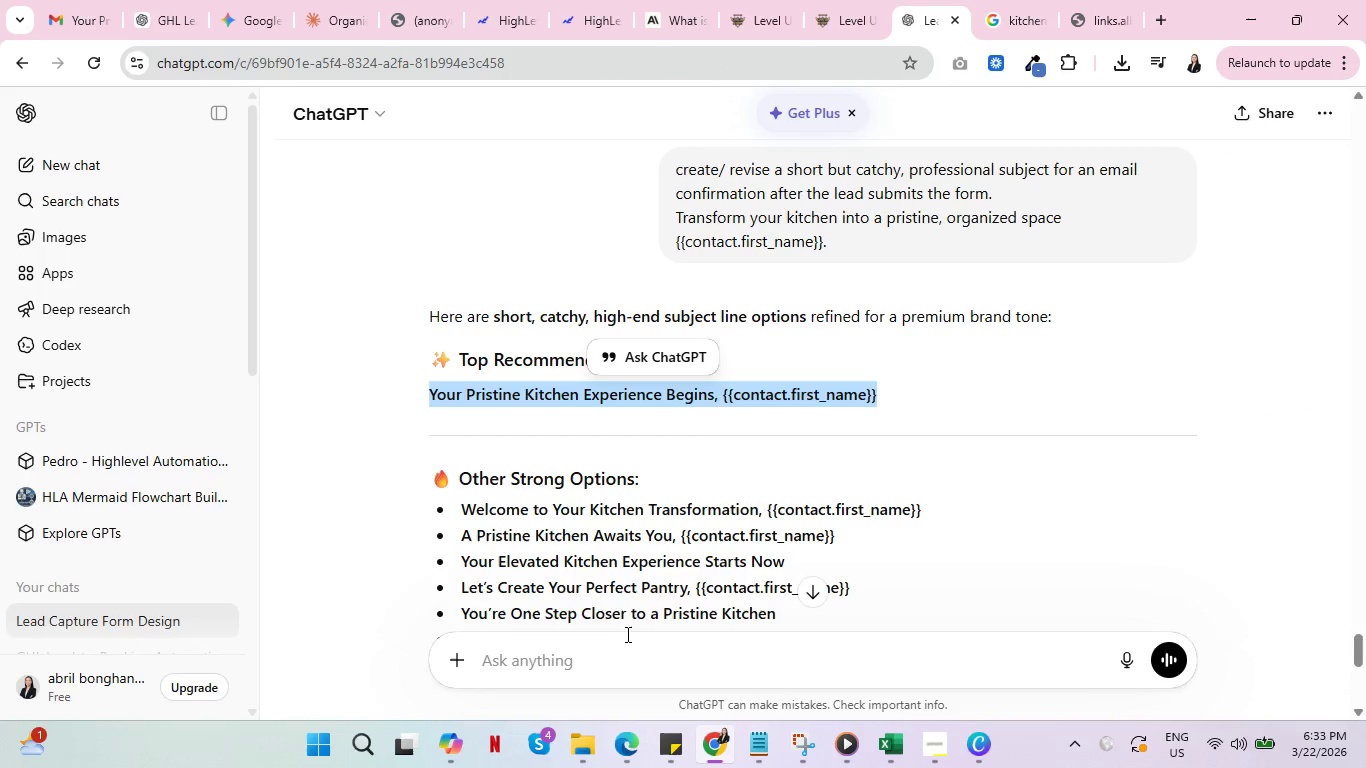 
left_click([634, 635])
 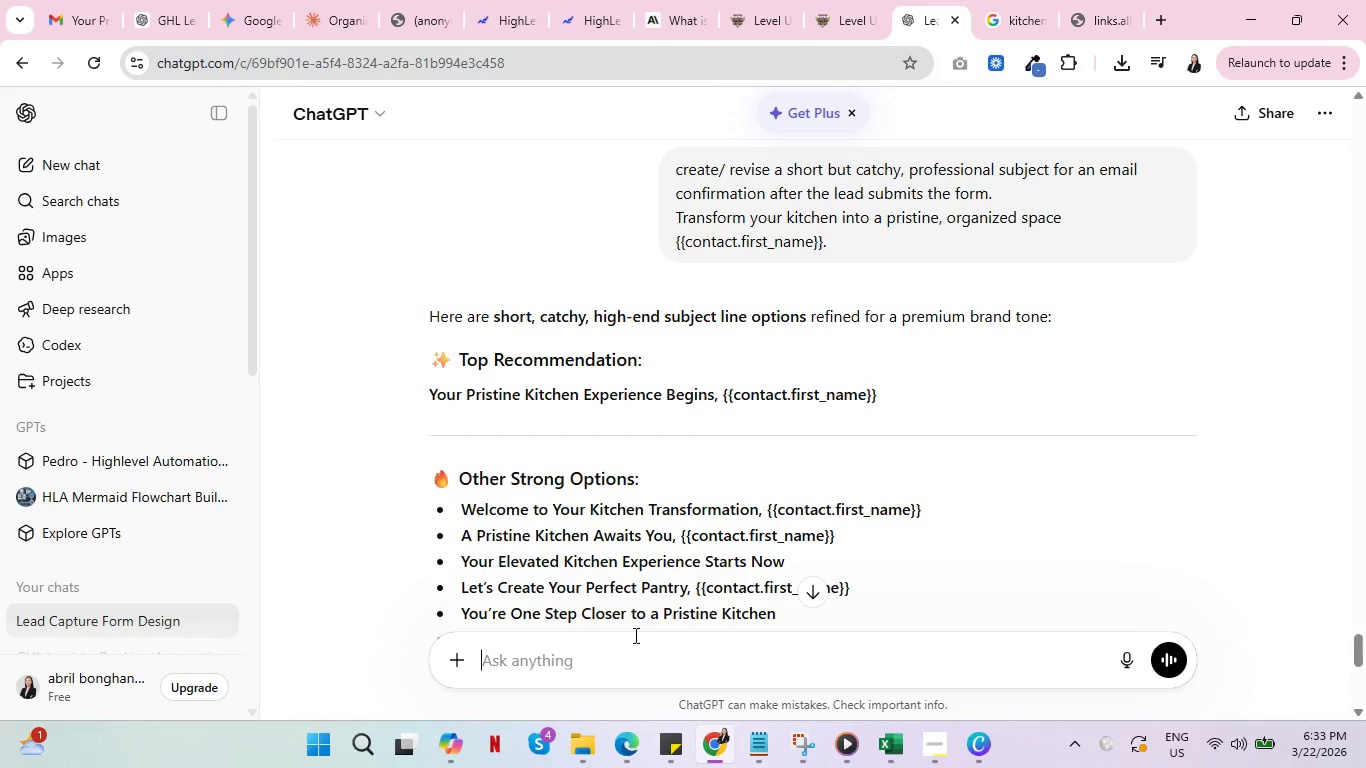 
type(create a follow up email subject for those leads who didn't book for )
key(Backspace)
key(Backspace)
key(Backspace)
key(Backspace)
type(after)
key(Backspace)
key(Backspace)
key(Backspace)
key(Backspace)
type(fter 2 hu)
key(Backspace)
type(ours after submitting the form. It should be pr)
key(Backspace)
key(Backspace)
type(catchy but professional.)
 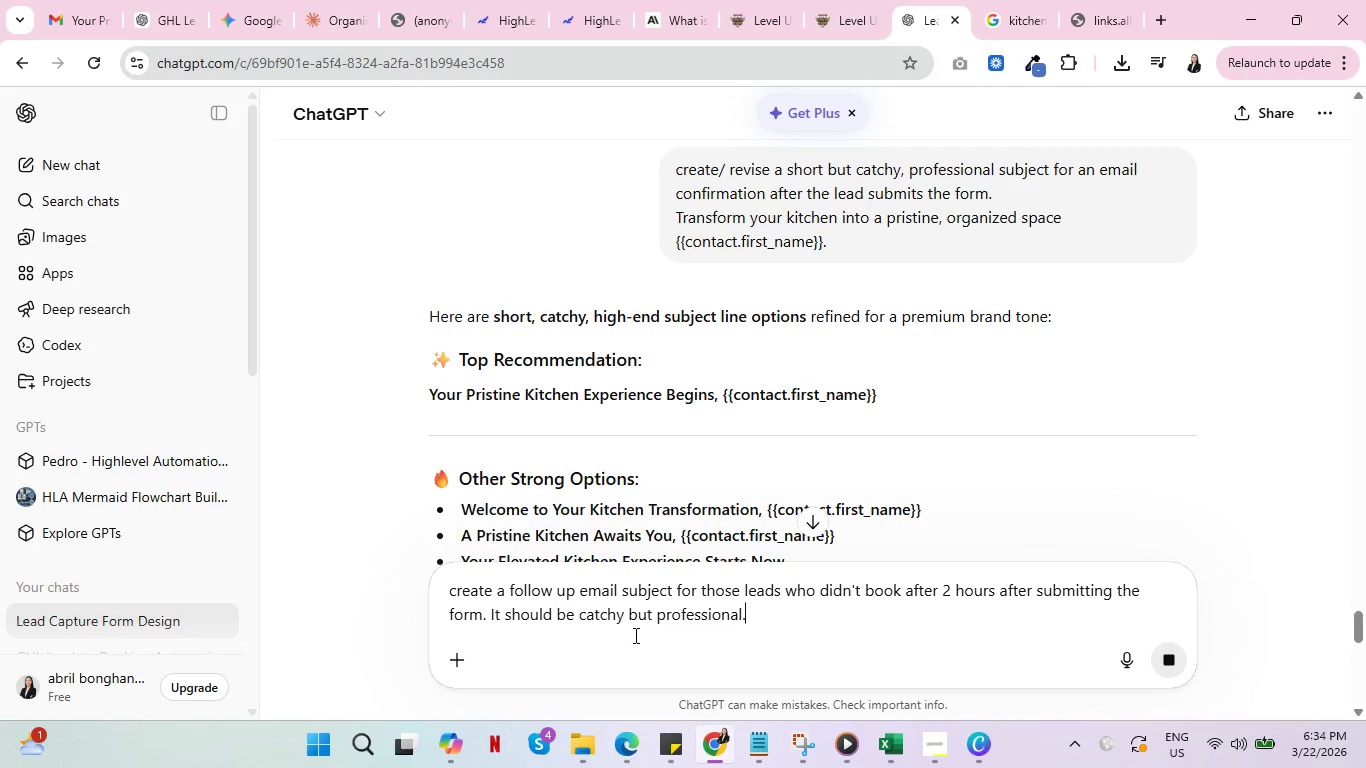 
 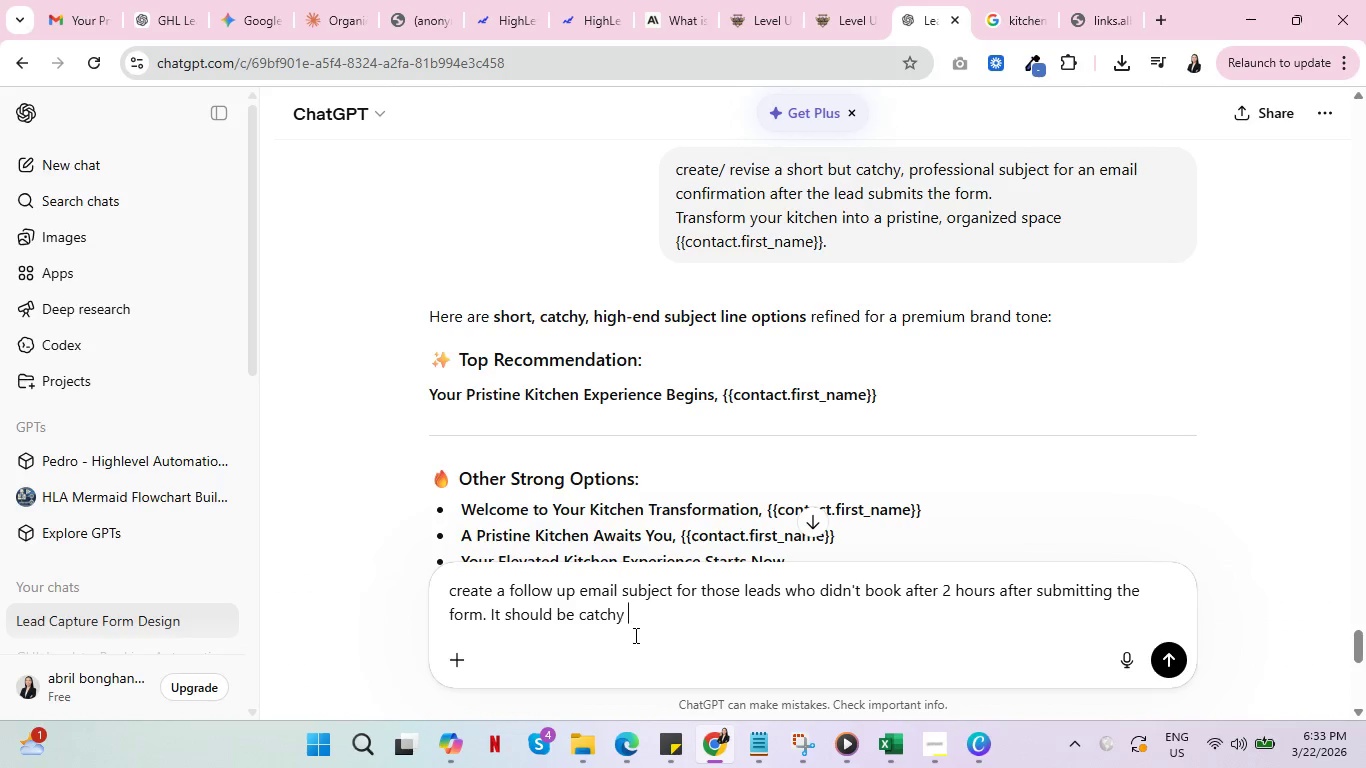 
key(Enter)
 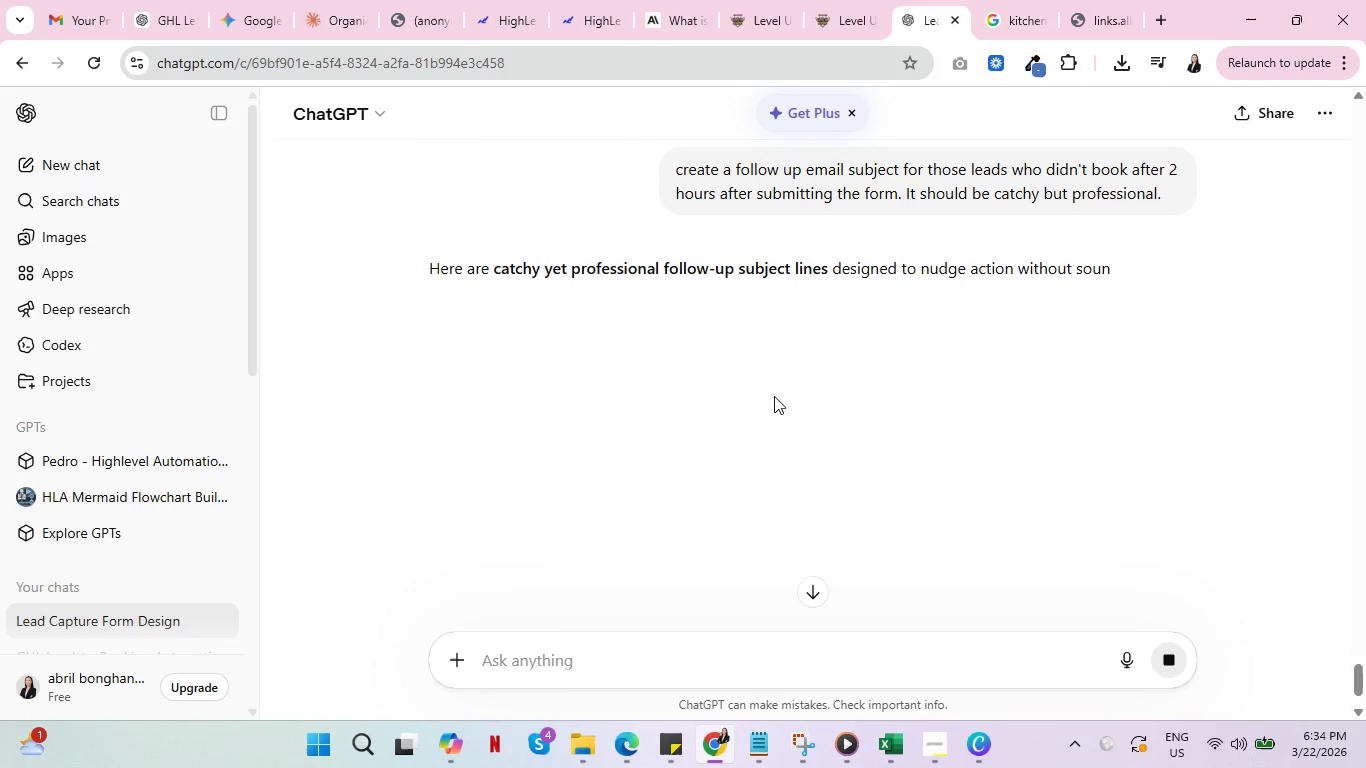 
wait(9.52)
 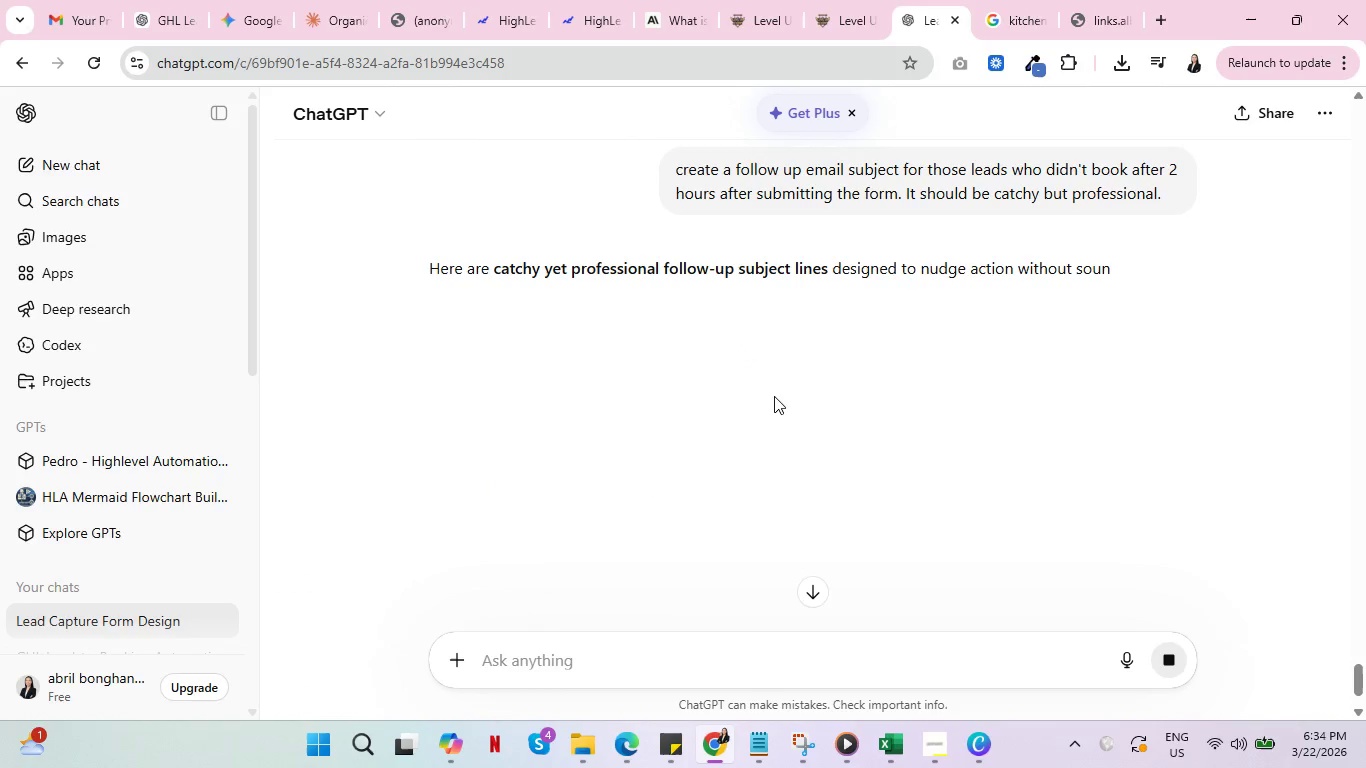 
scroll: coordinate [829, 357], scroll_direction: down, amount: 4.0
 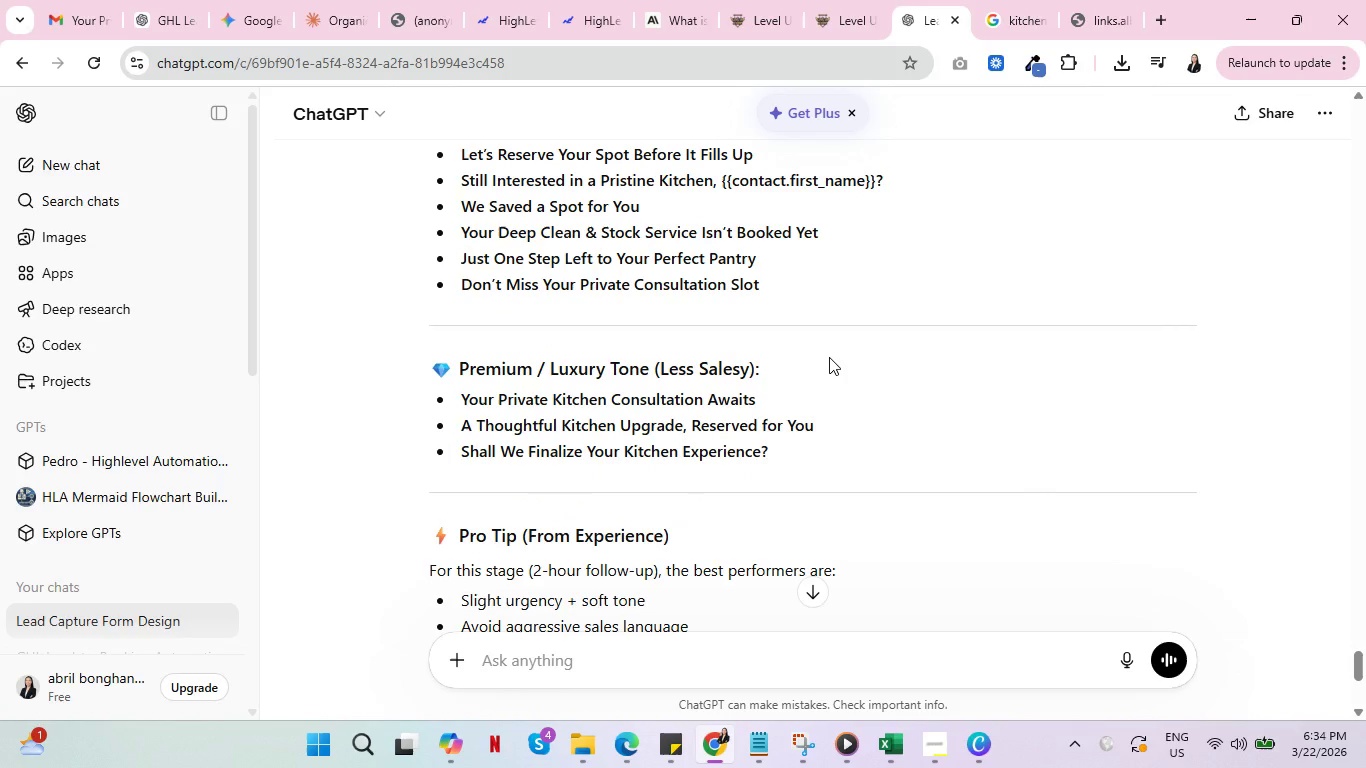 
wait(5.34)
 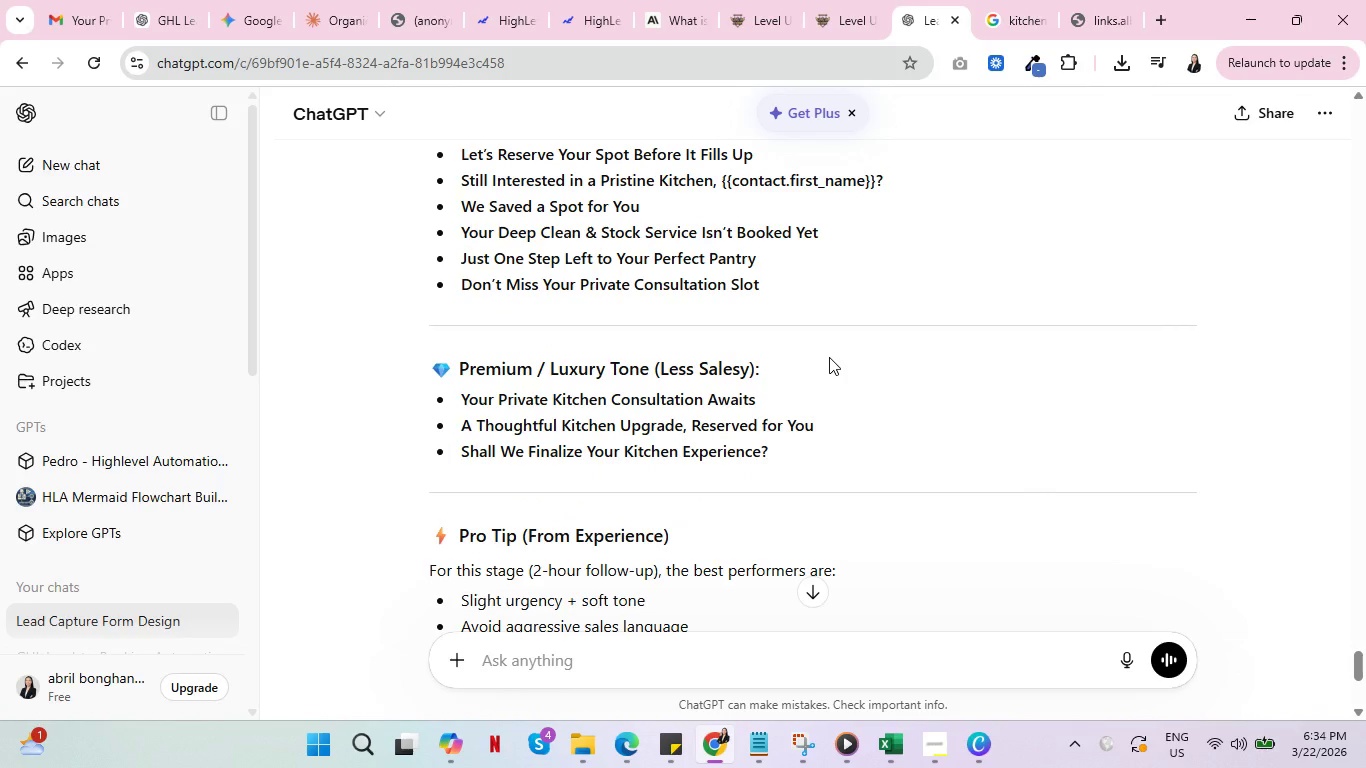 
scroll: coordinate [890, 362], scroll_direction: down, amount: 4.0
 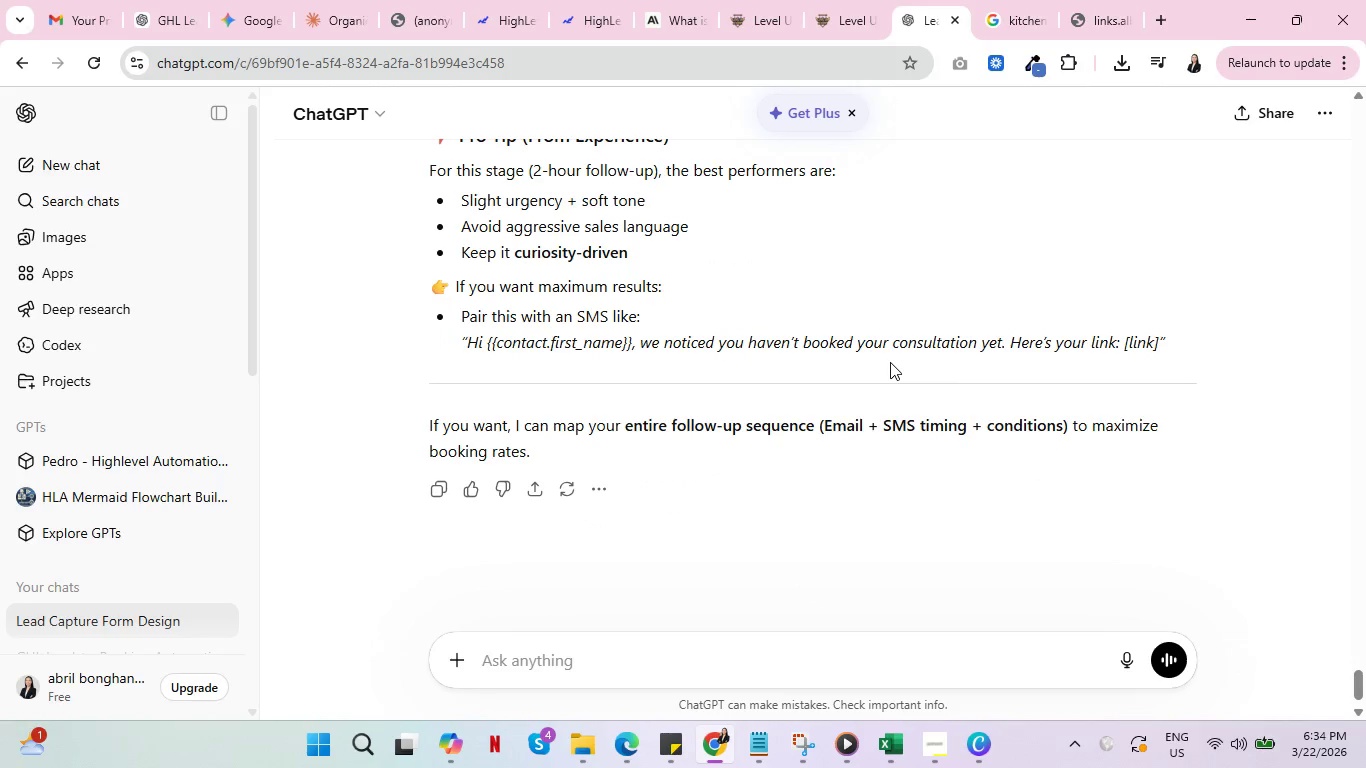 
scroll: coordinate [890, 362], scroll_direction: up, amount: 1.0
 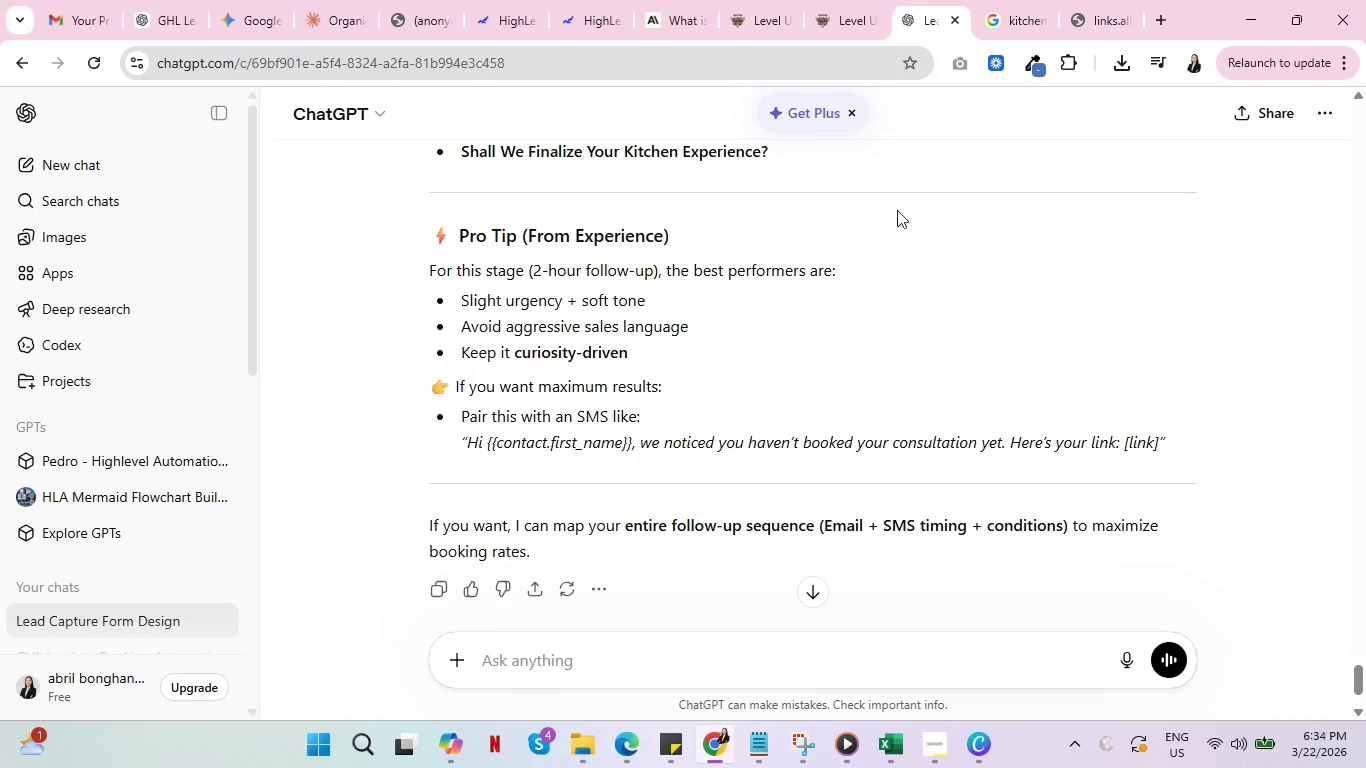 
left_click([760, 0])
 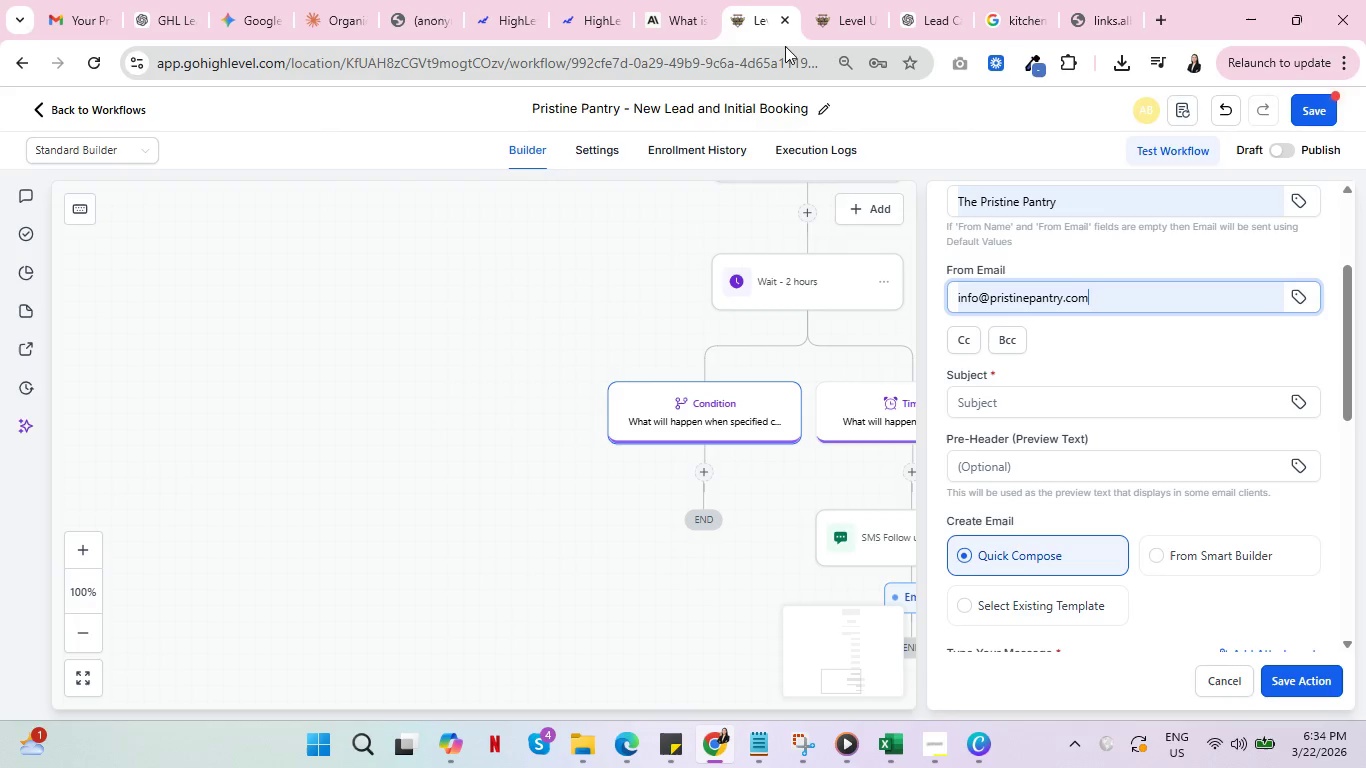 
key(Control+ControlLeft)
 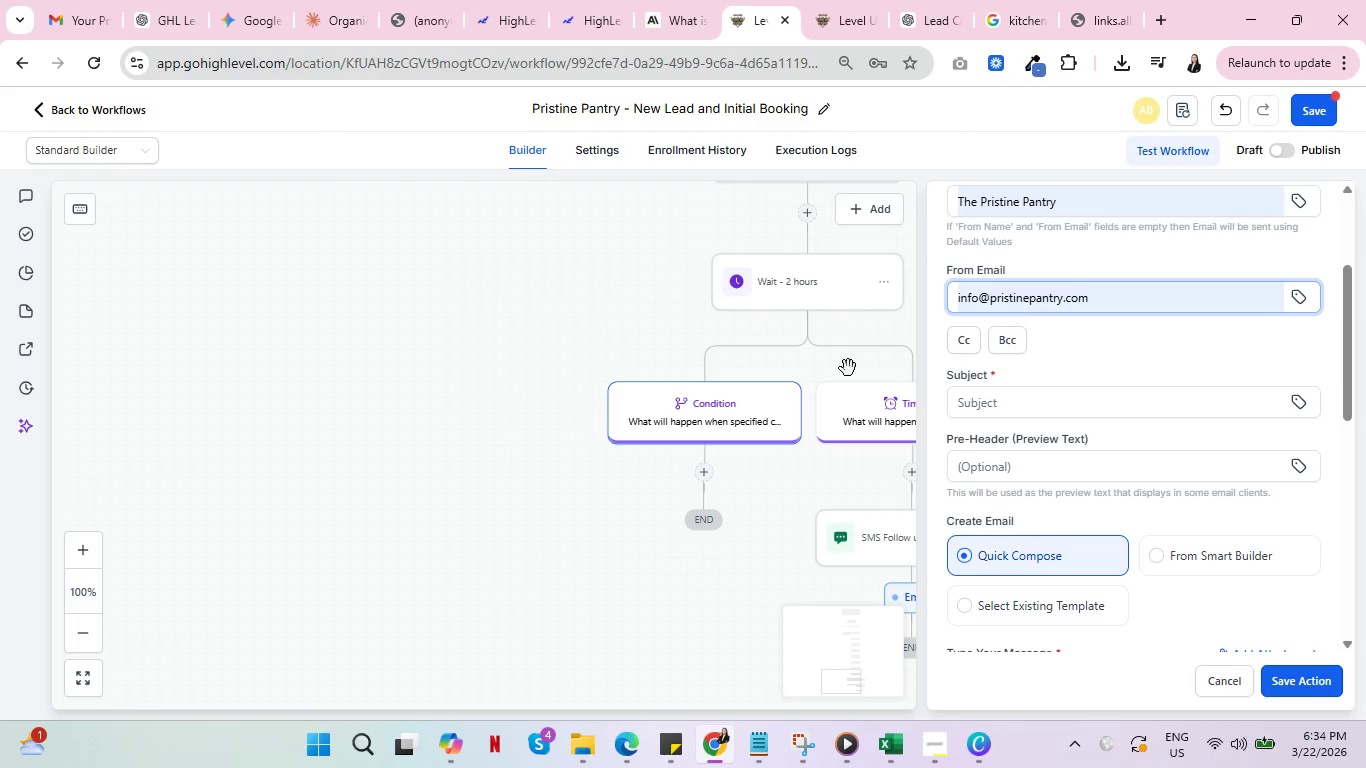 
key(Control+ControlLeft)
 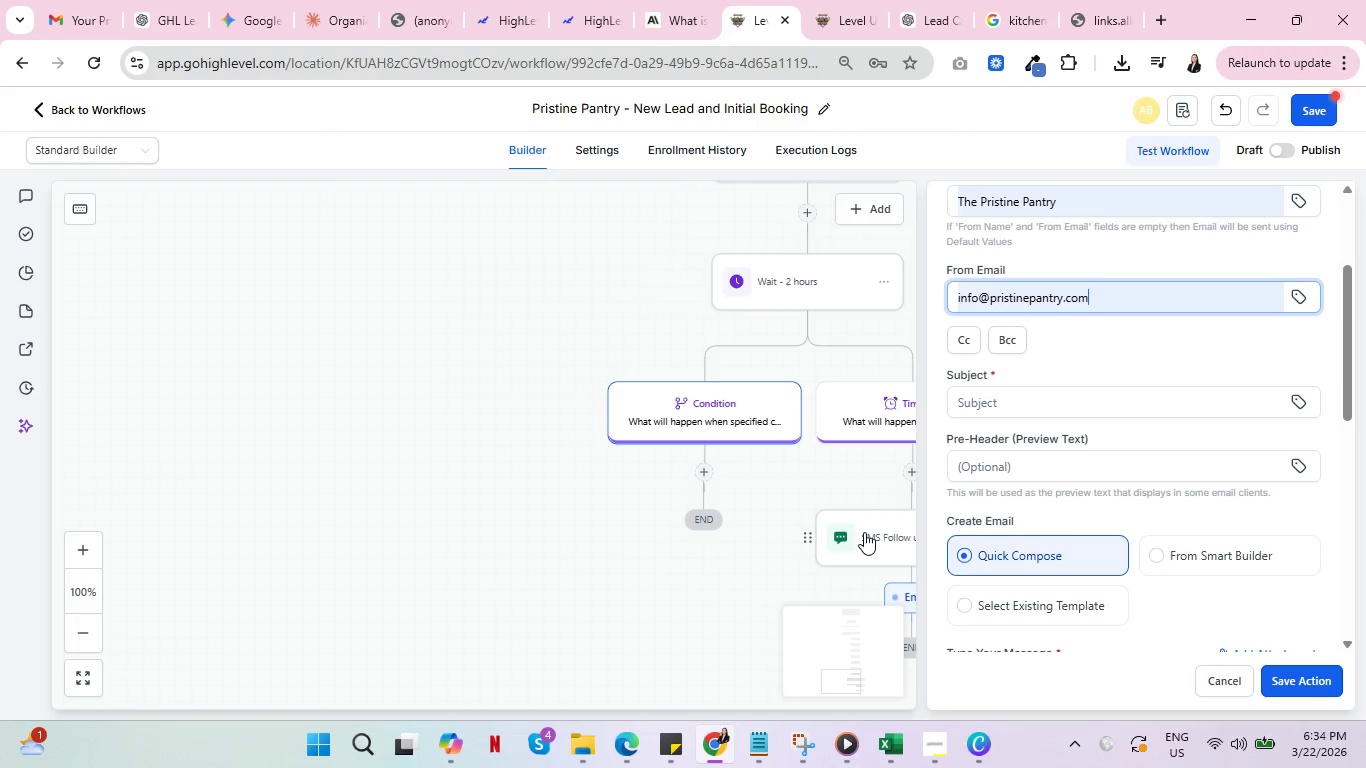 
left_click([864, 532])
 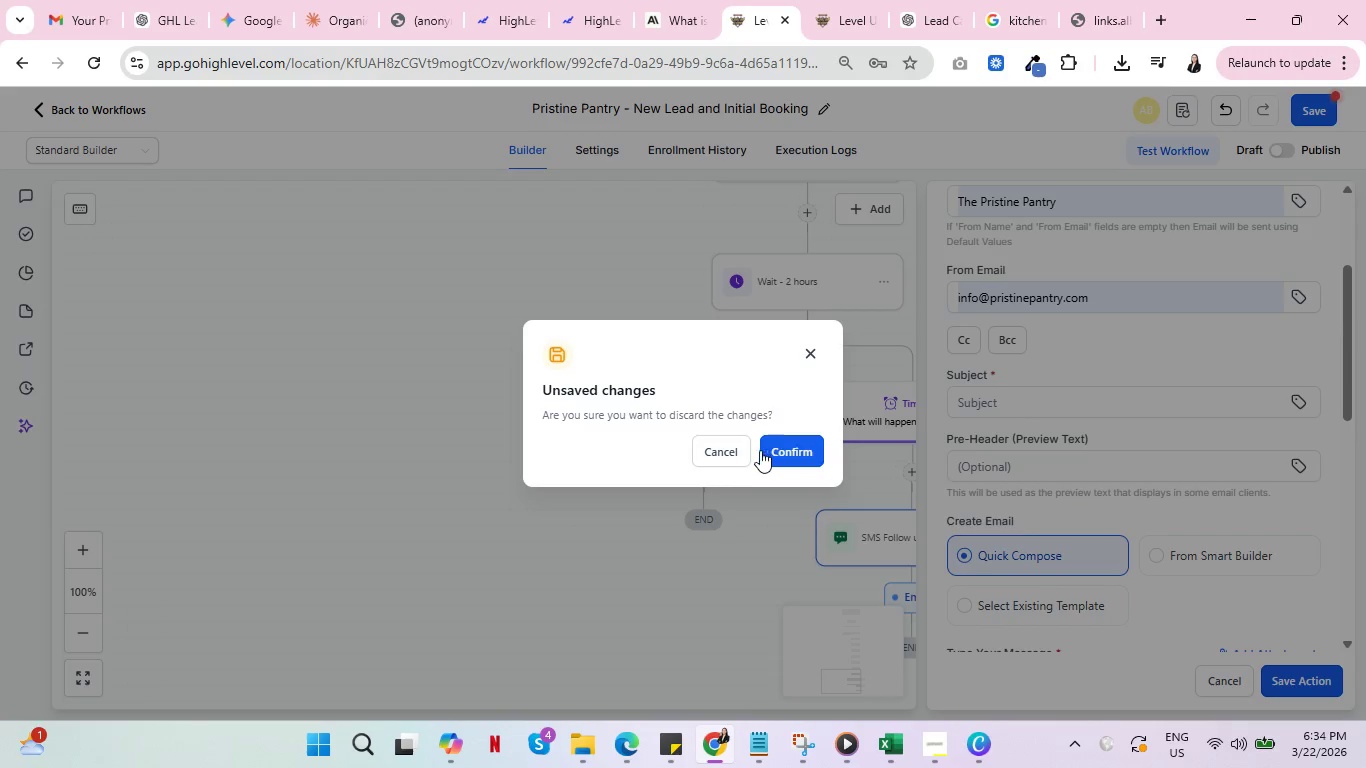 
left_click([727, 436])
 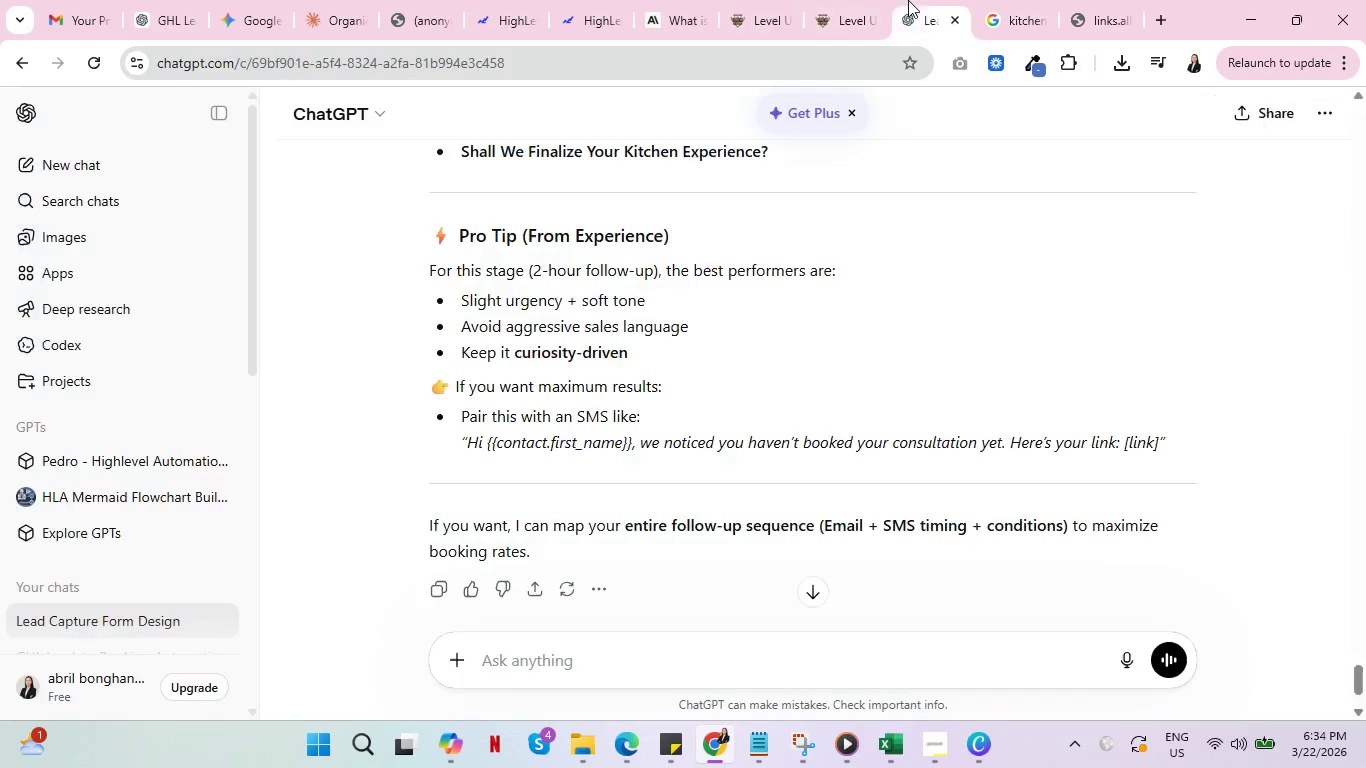 
scroll: coordinate [809, 480], scroll_direction: up, amount: 4.0
 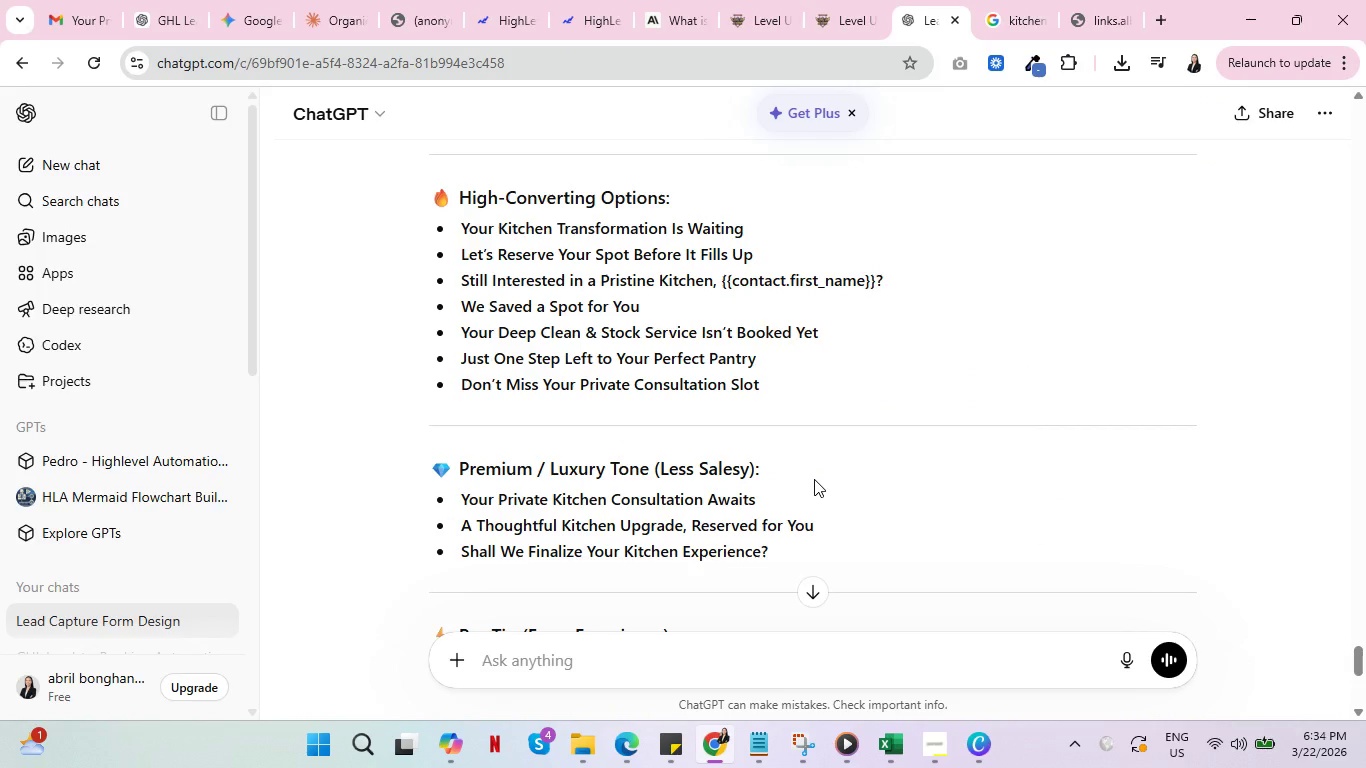 
wait(5.52)
 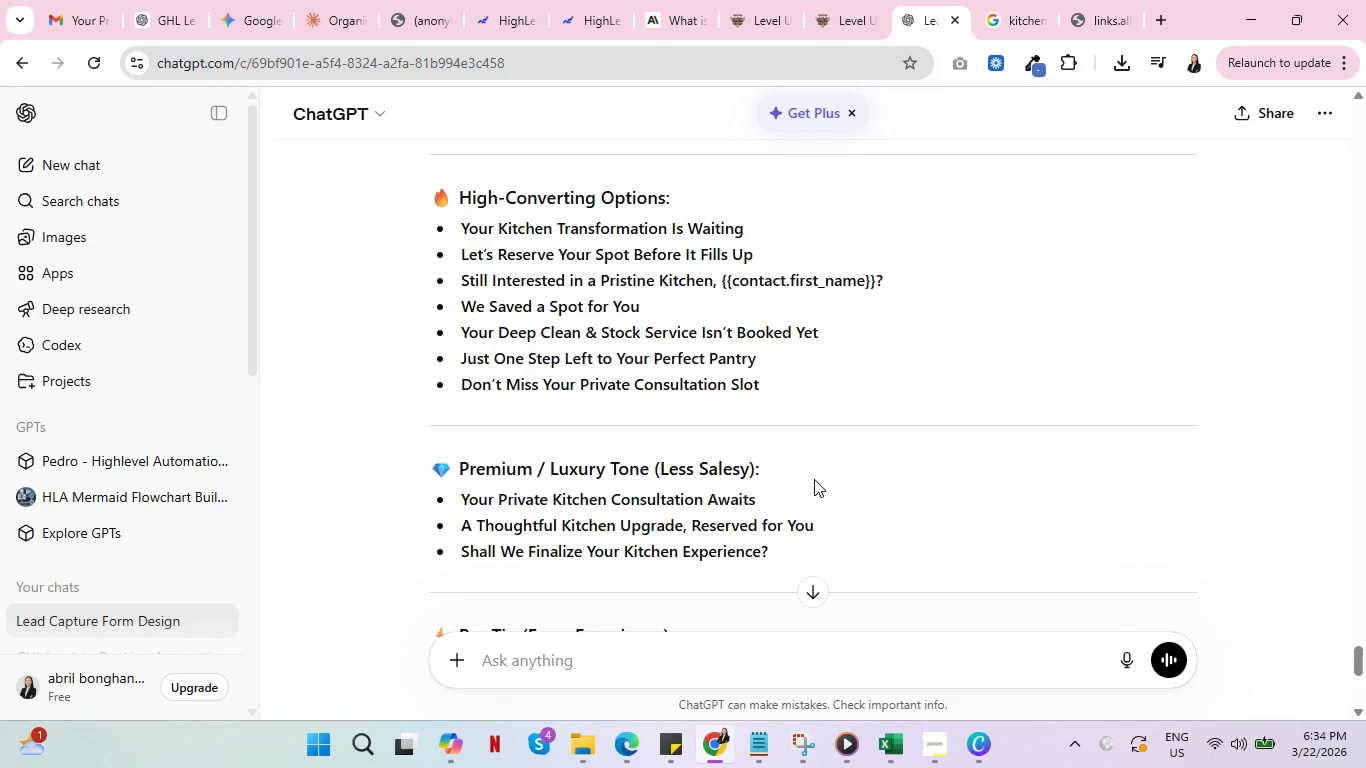 
key(Control+ControlLeft)
 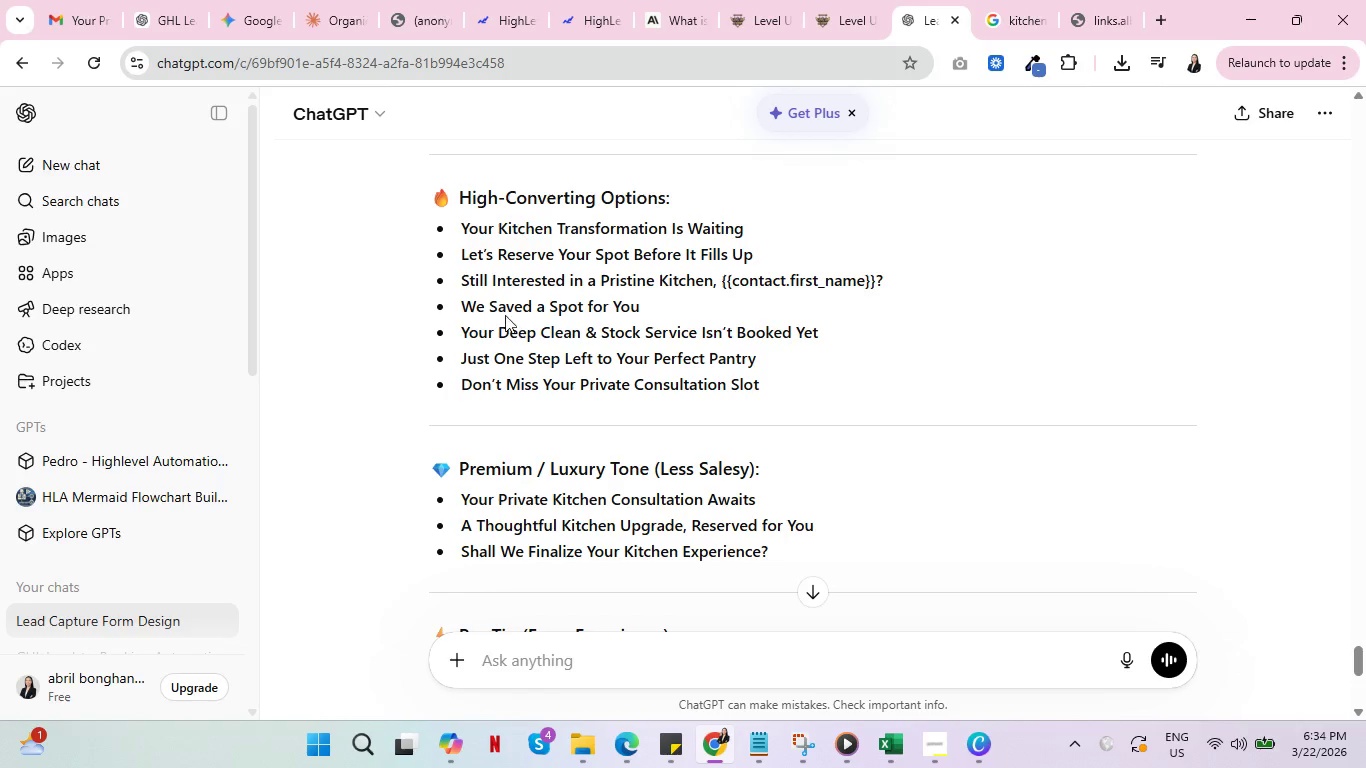 
left_click_drag(start_coordinate=[463, 276], to_coordinate=[891, 277])
 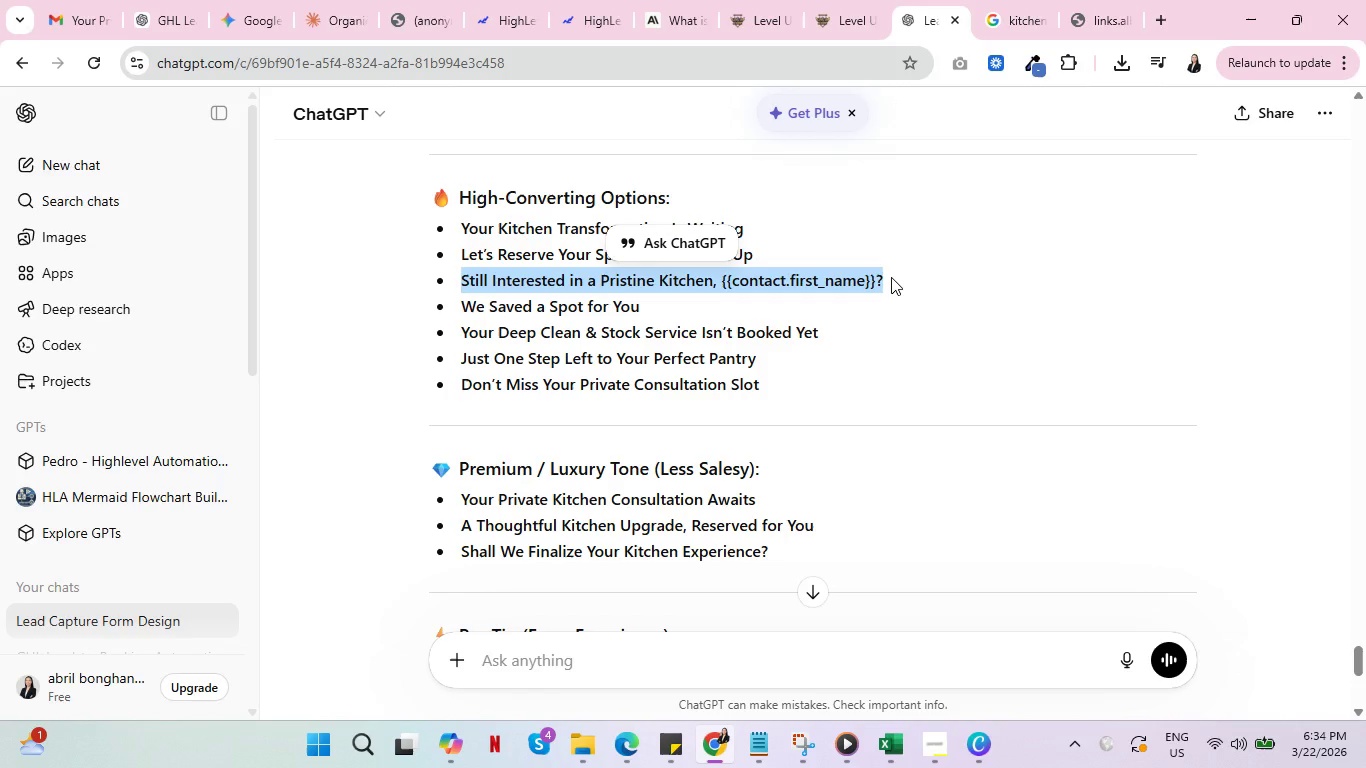 
key(Control+C)
 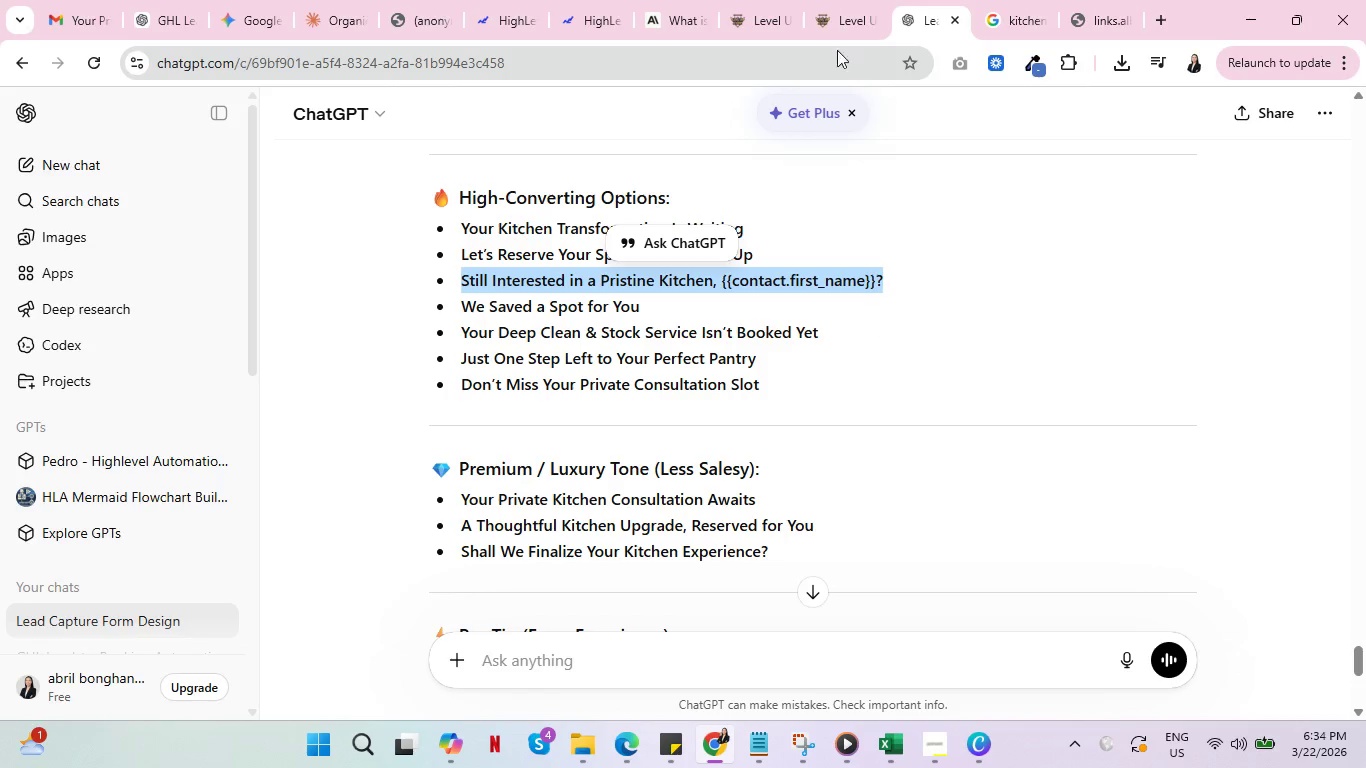 
mouse_move([807, 26])
 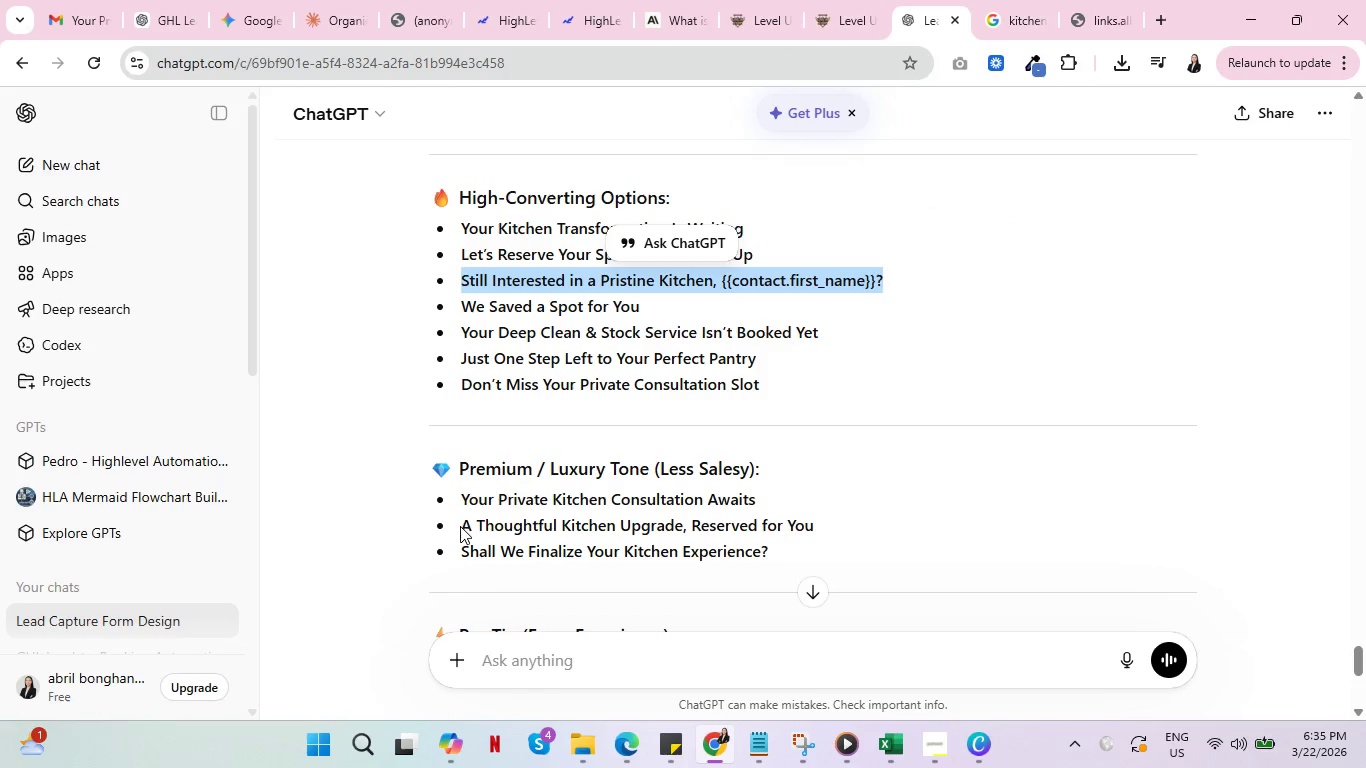 
left_click_drag(start_coordinate=[463, 526], to_coordinate=[812, 531])
 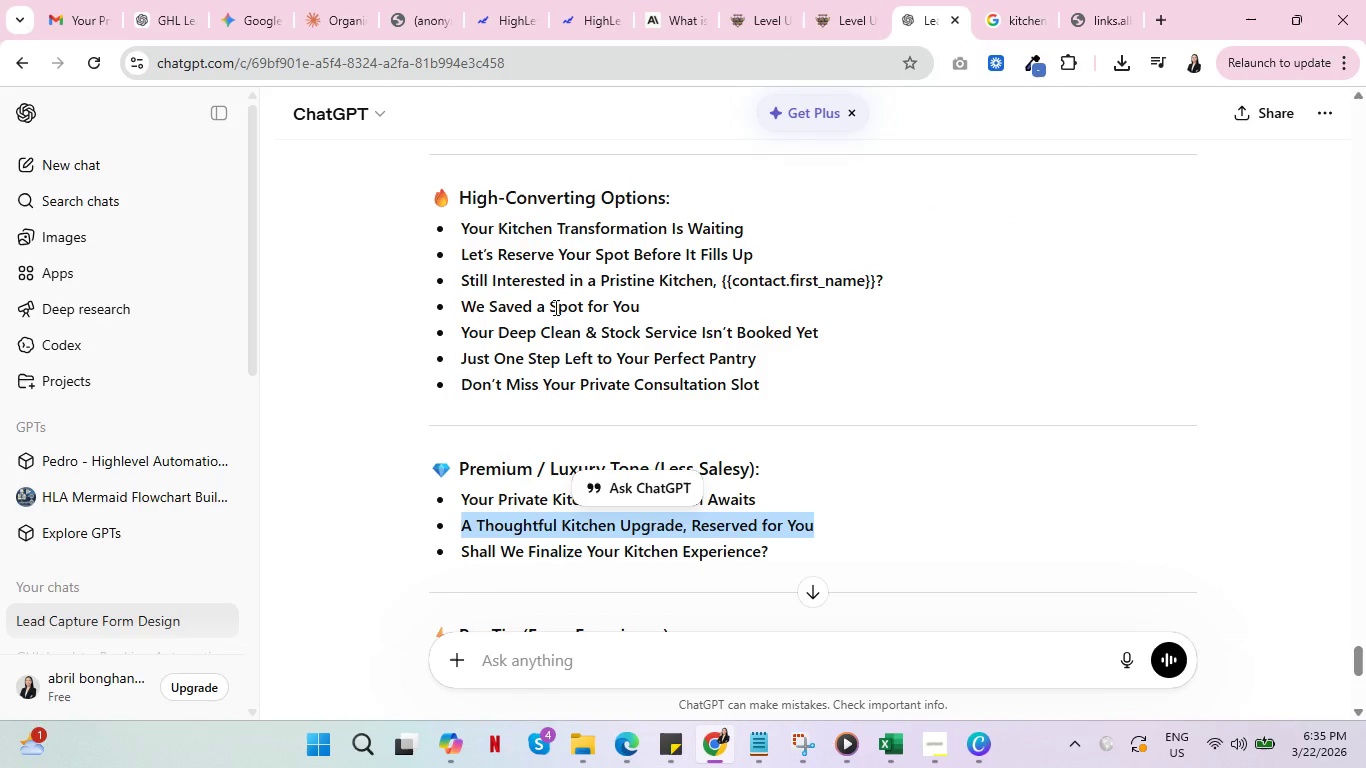 
wait(5.67)
 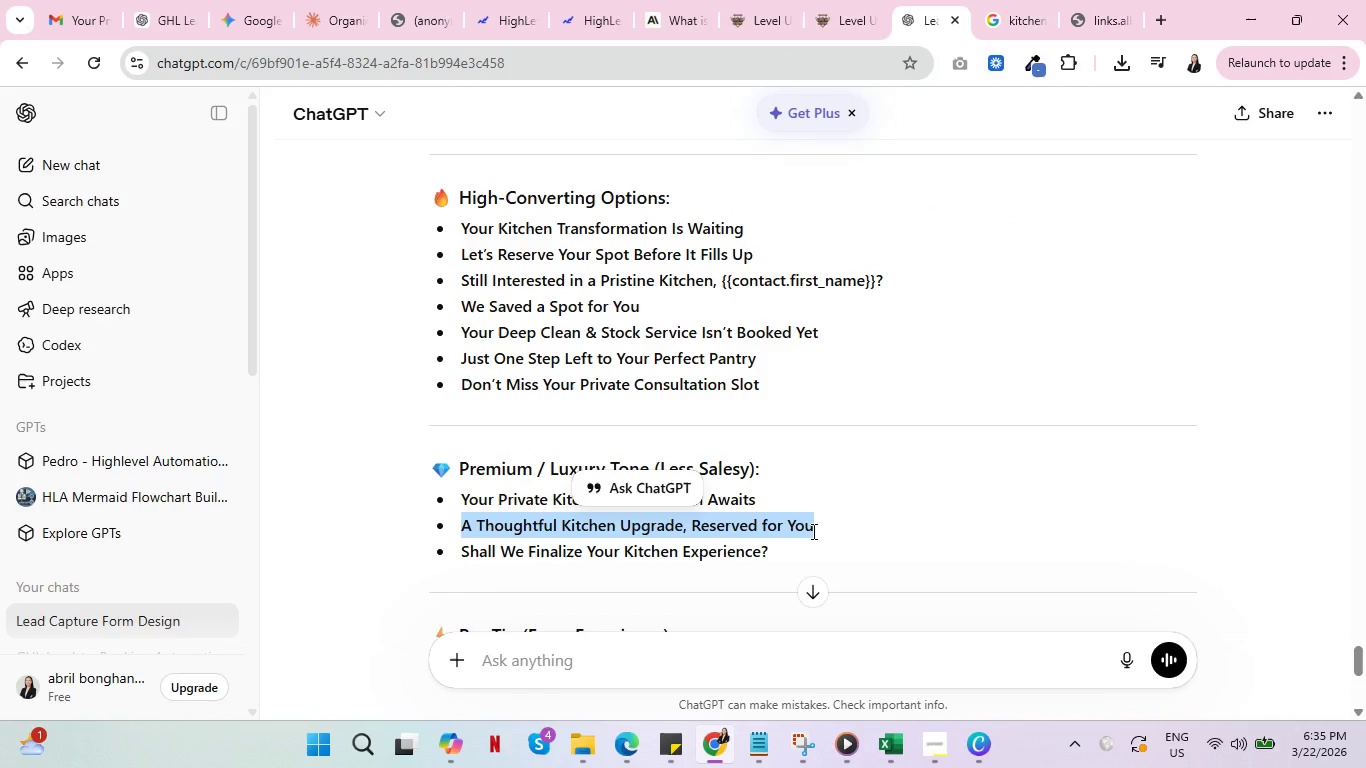 
left_click_drag(start_coordinate=[460, 252], to_coordinate=[751, 252])
 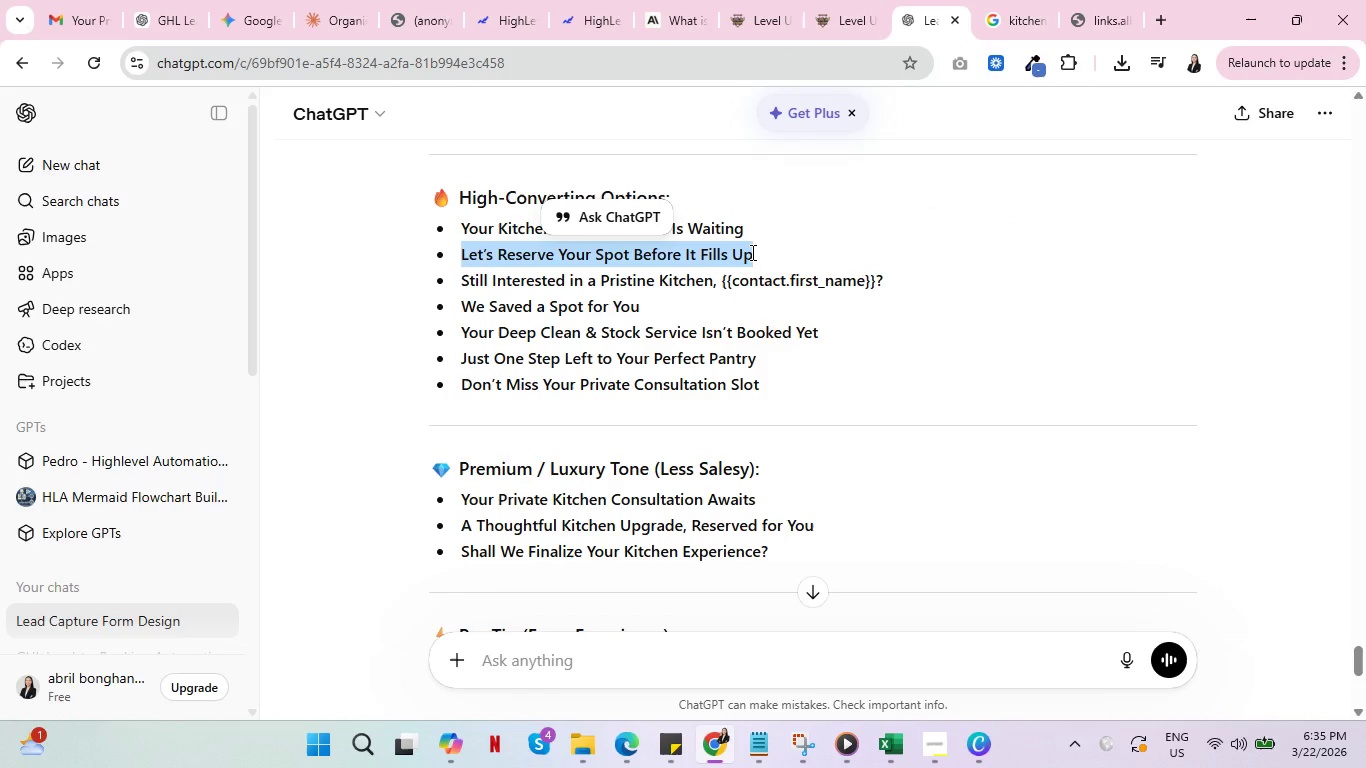 
key(Control+C)
 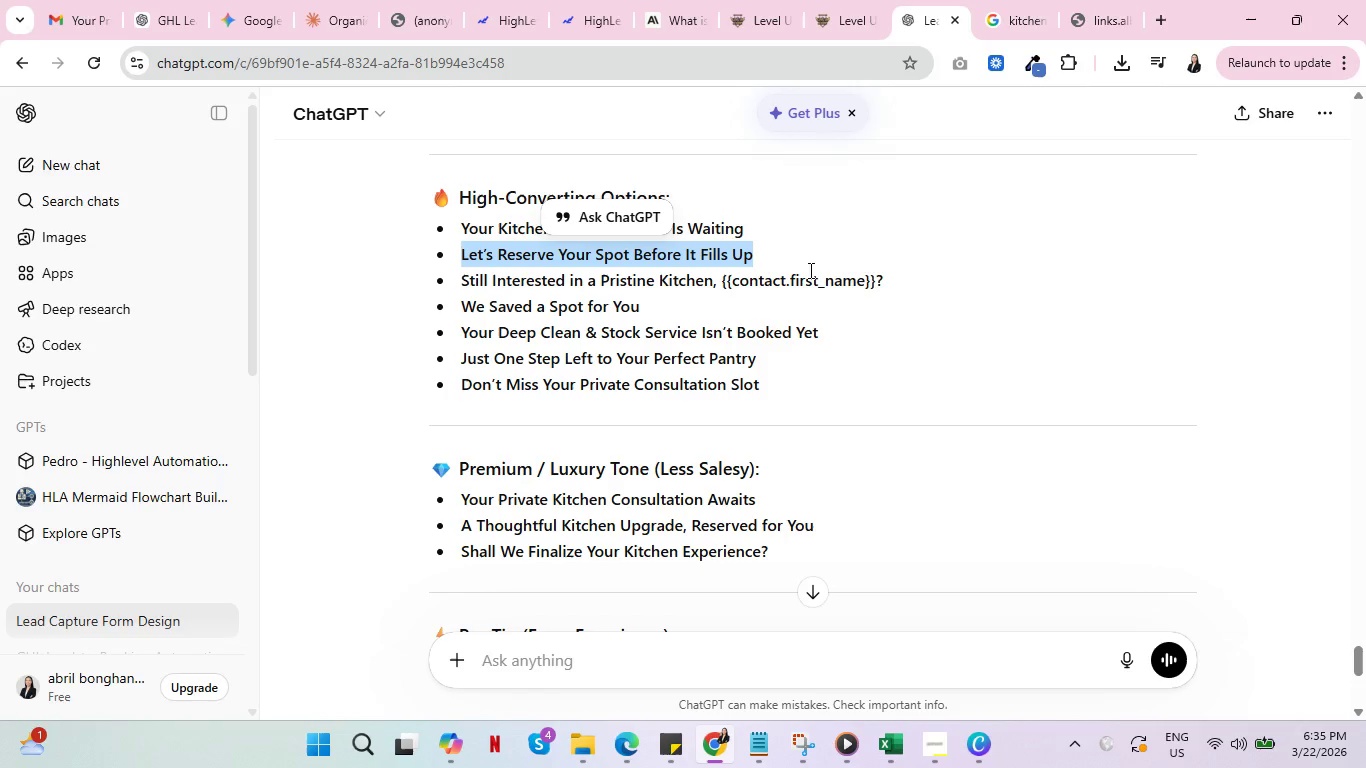 
wait(5.97)
 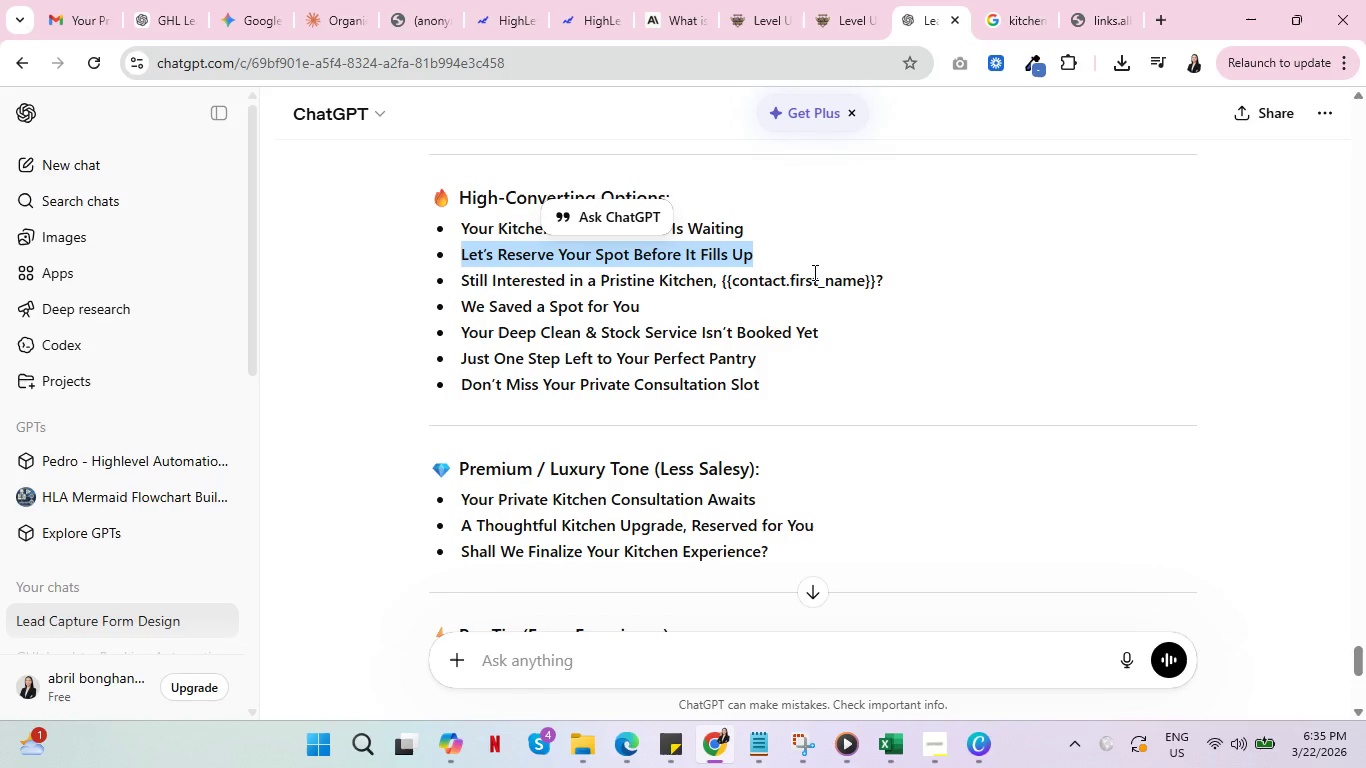 
left_click_drag(start_coordinate=[463, 354], to_coordinate=[767, 353])
 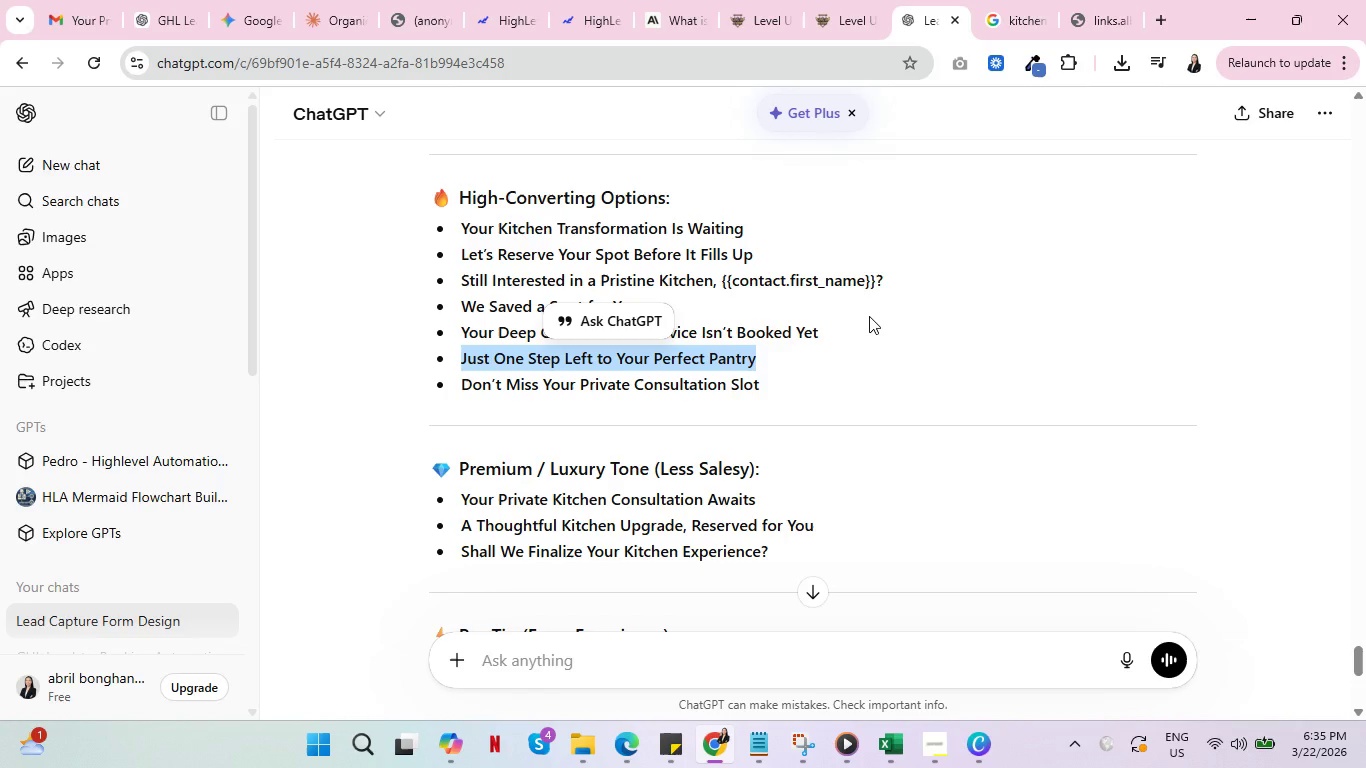 
key(Control+C)
 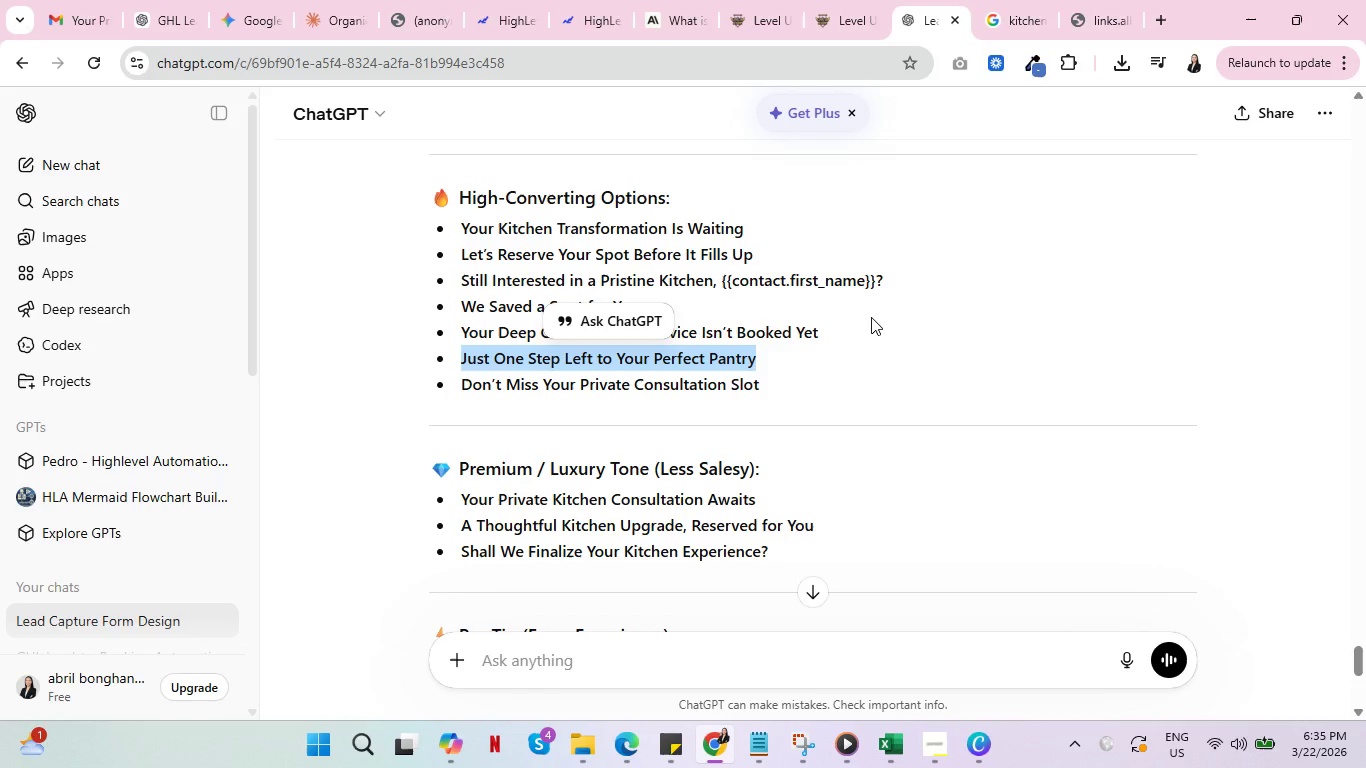 
wait(5.59)
 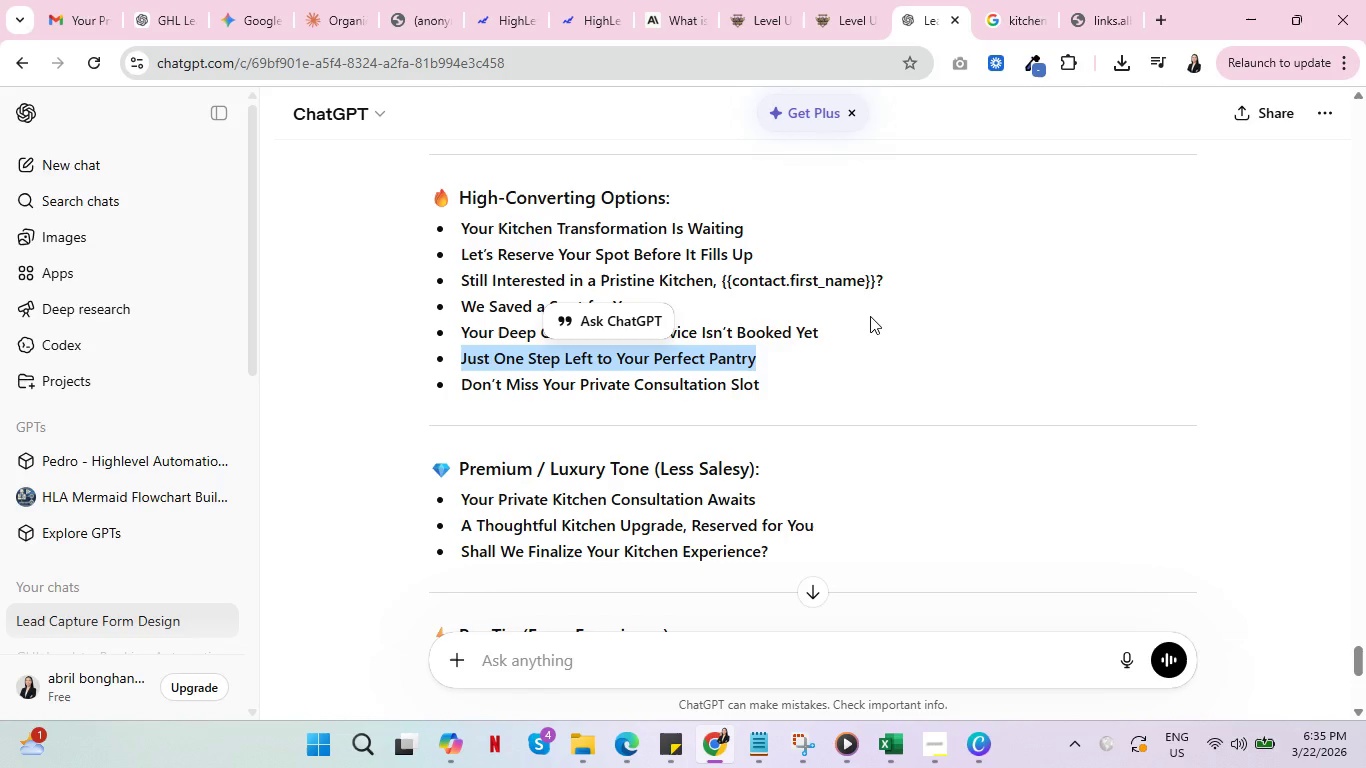 
scroll: coordinate [920, 387], scroll_direction: down, amount: 2.0
 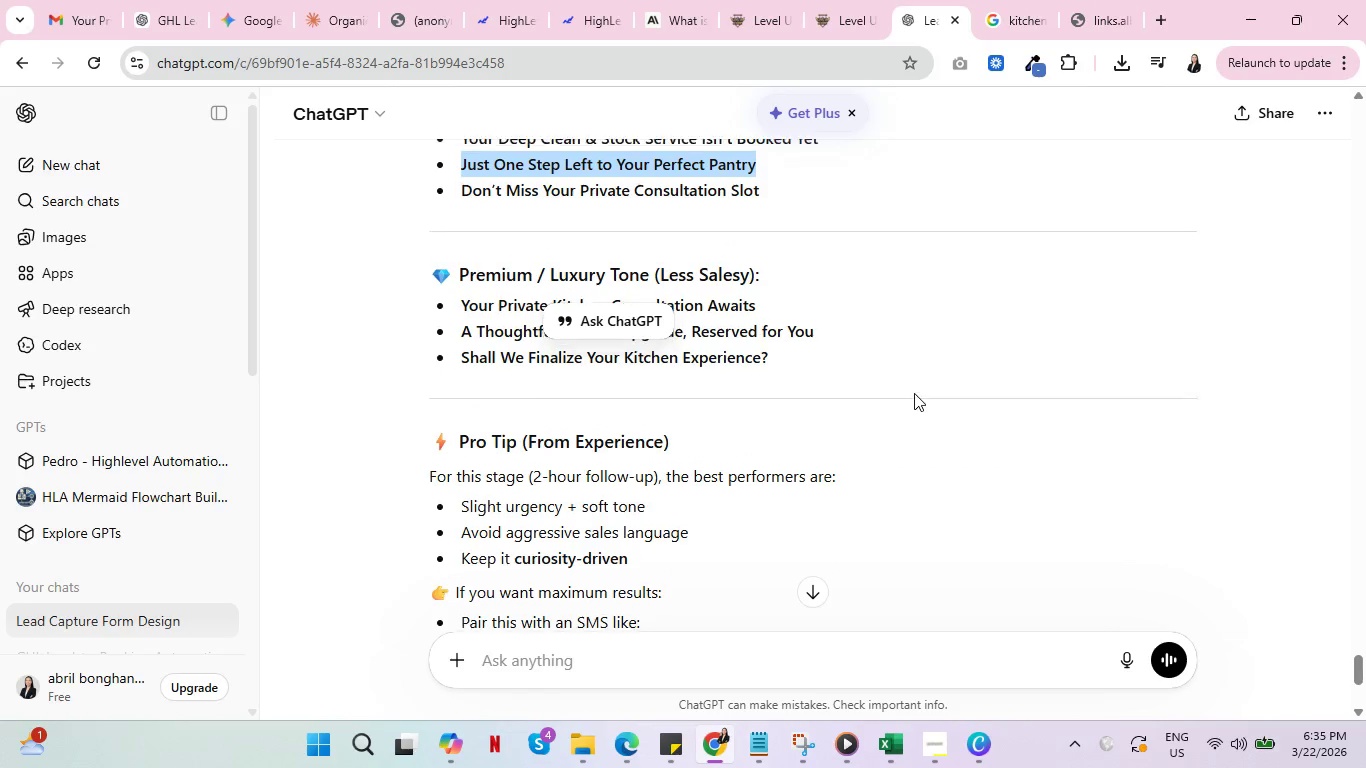 
scroll: coordinate [914, 393], scroll_direction: up, amount: 1.0
 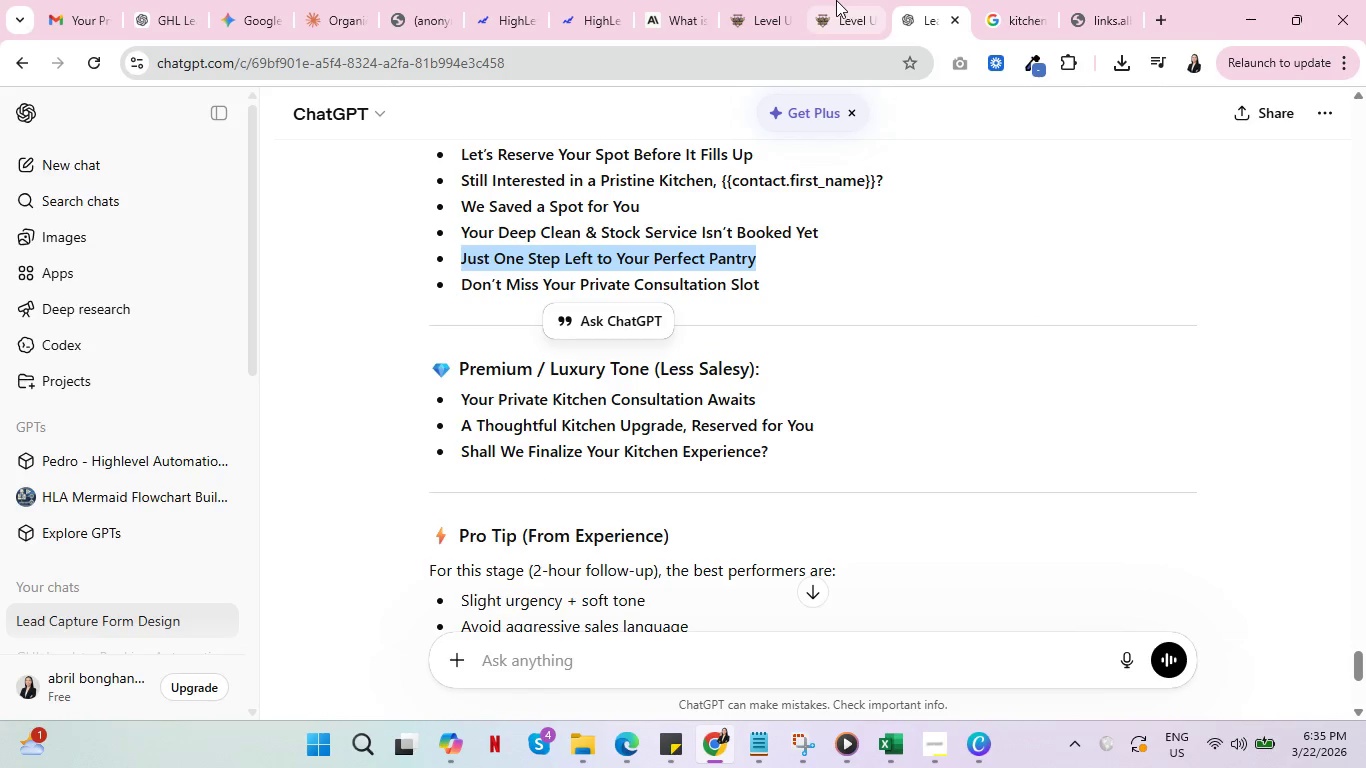 
left_click([836, 0])
 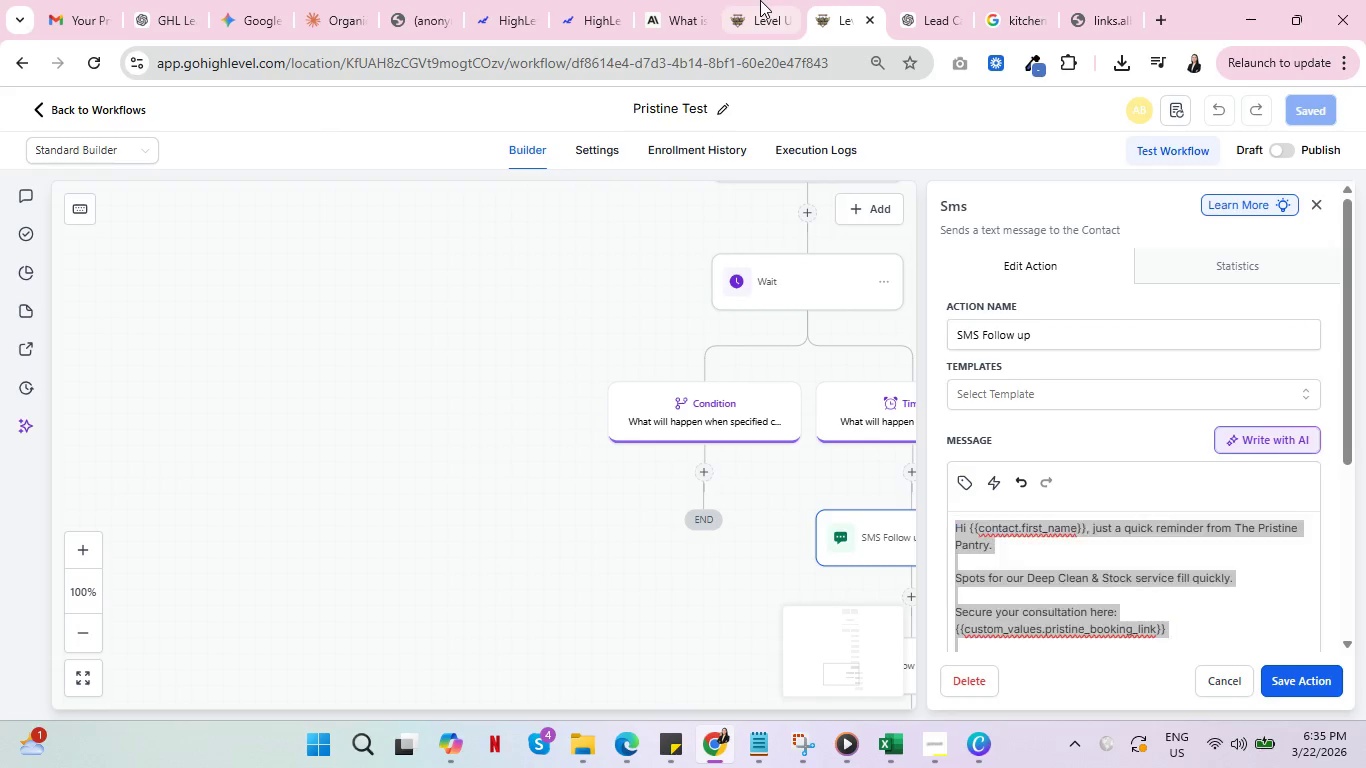 
double_click([760, 0])
 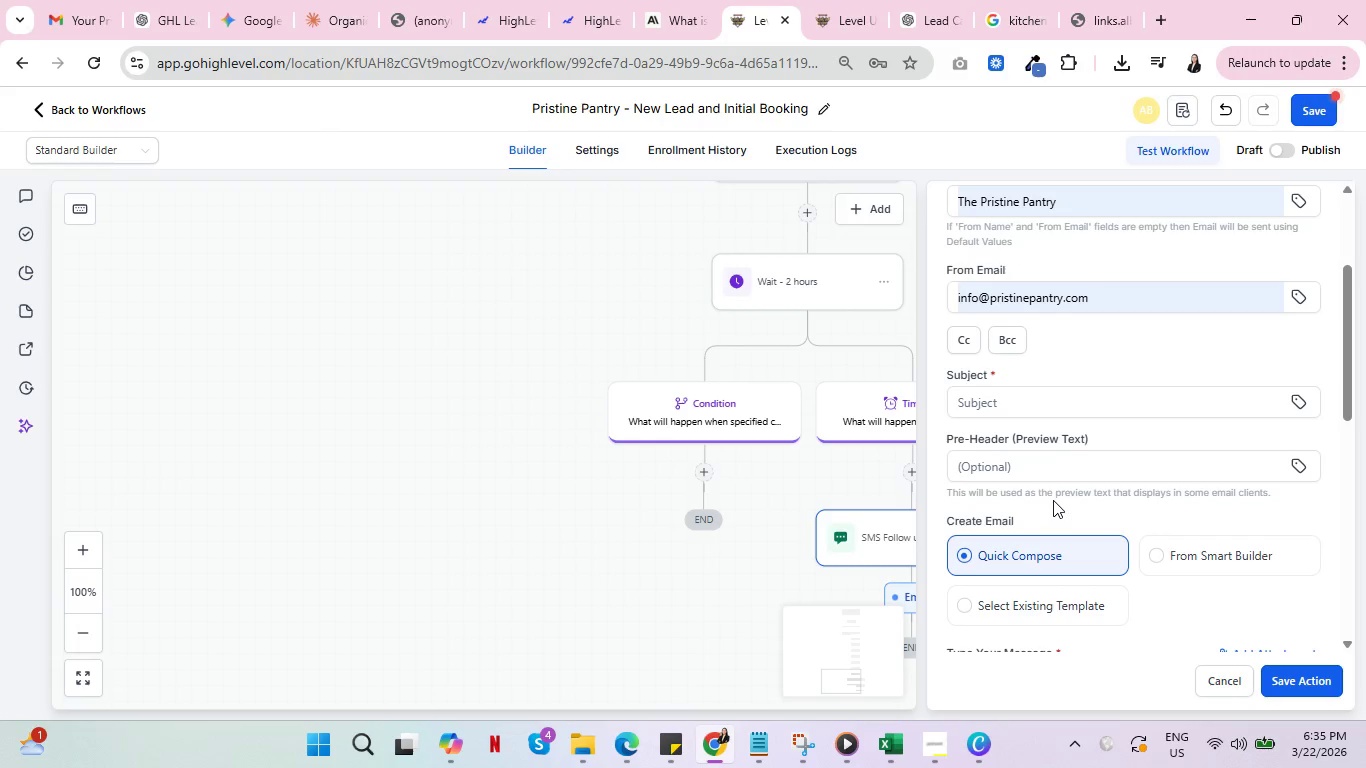 
scroll: coordinate [1178, 483], scroll_direction: down, amount: 3.0
 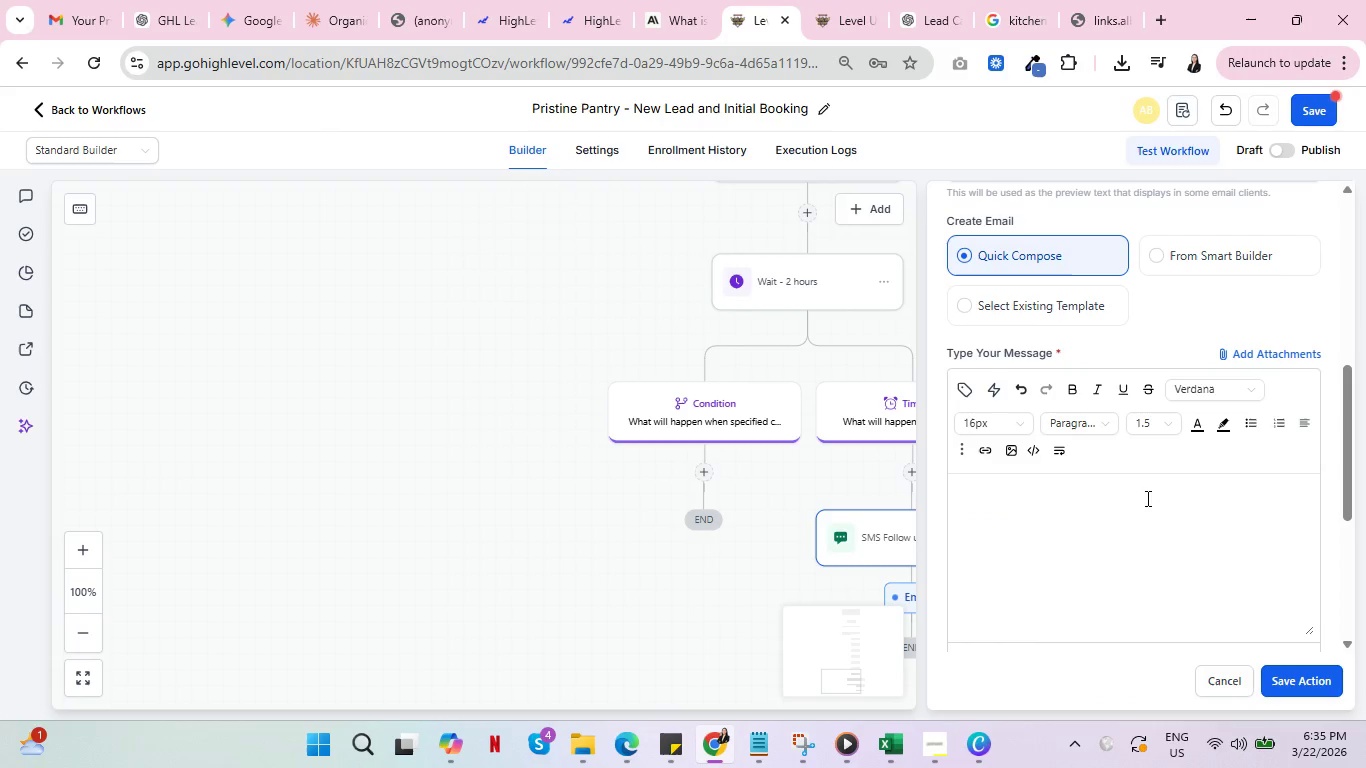 
scroll: coordinate [1137, 500], scroll_direction: up, amount: 2.0
 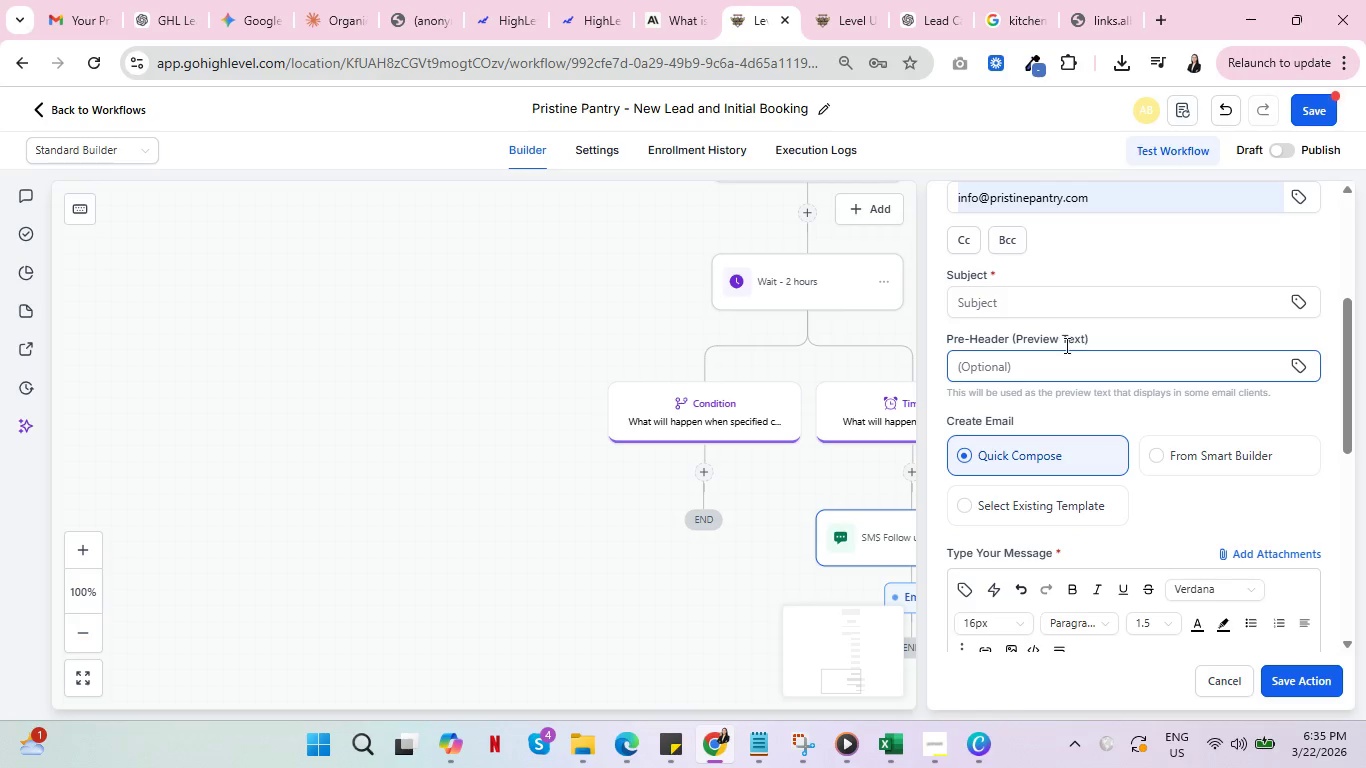 
key(Control+V)
 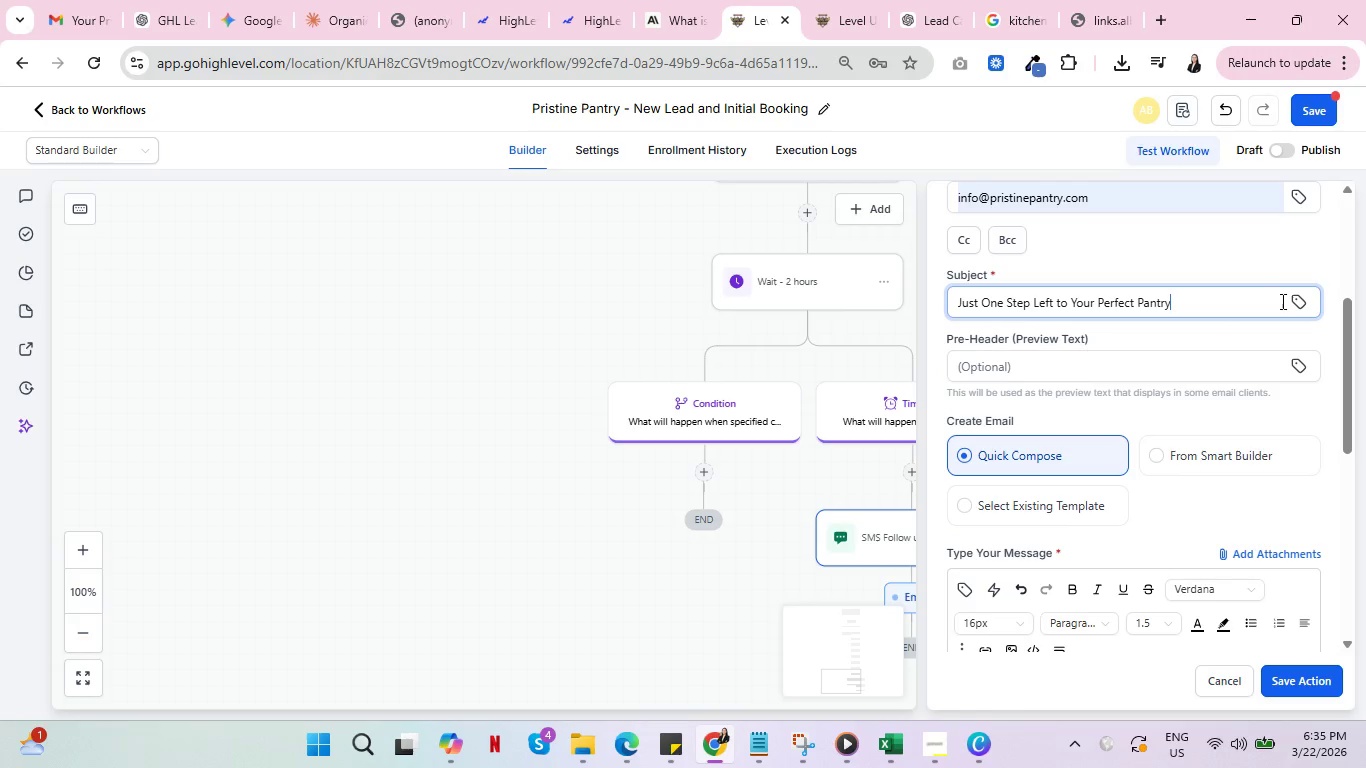 
left_click([1294, 306])
 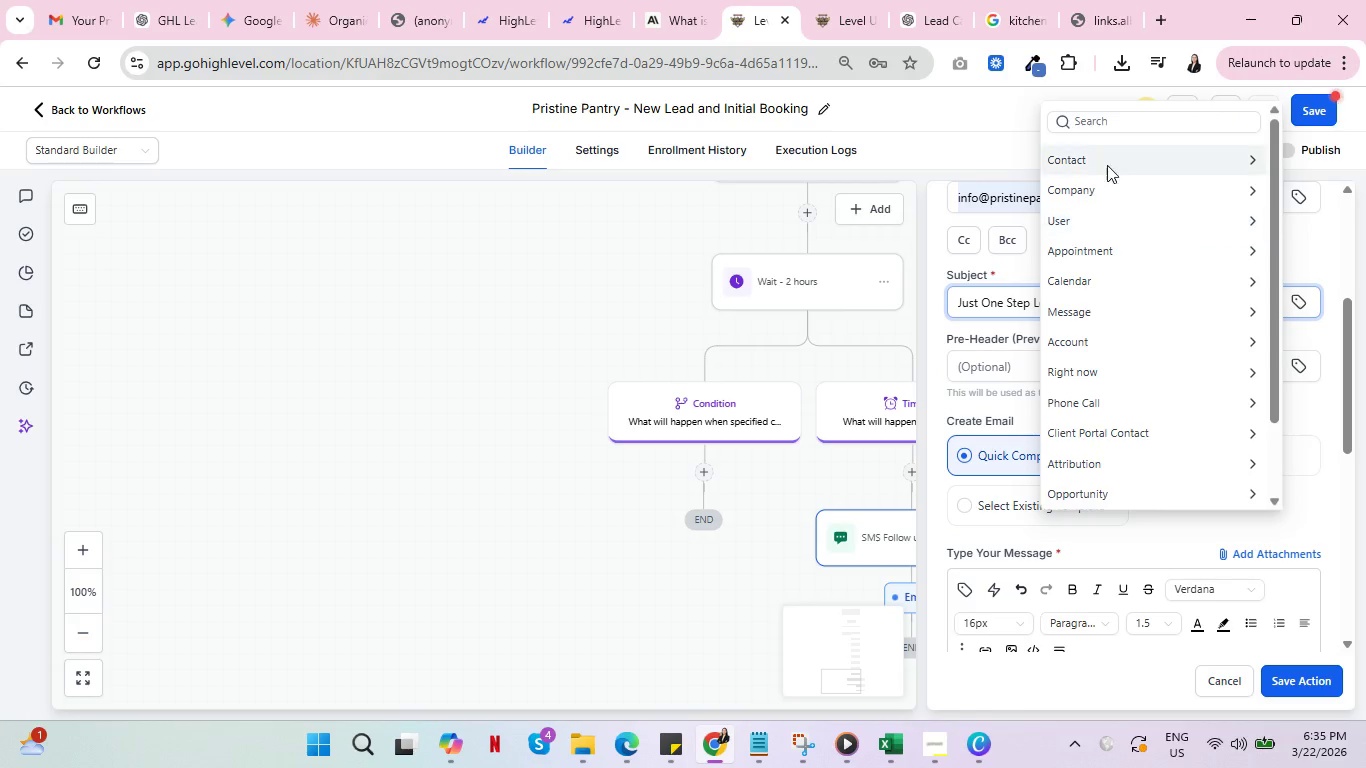 
left_click([1104, 157])
 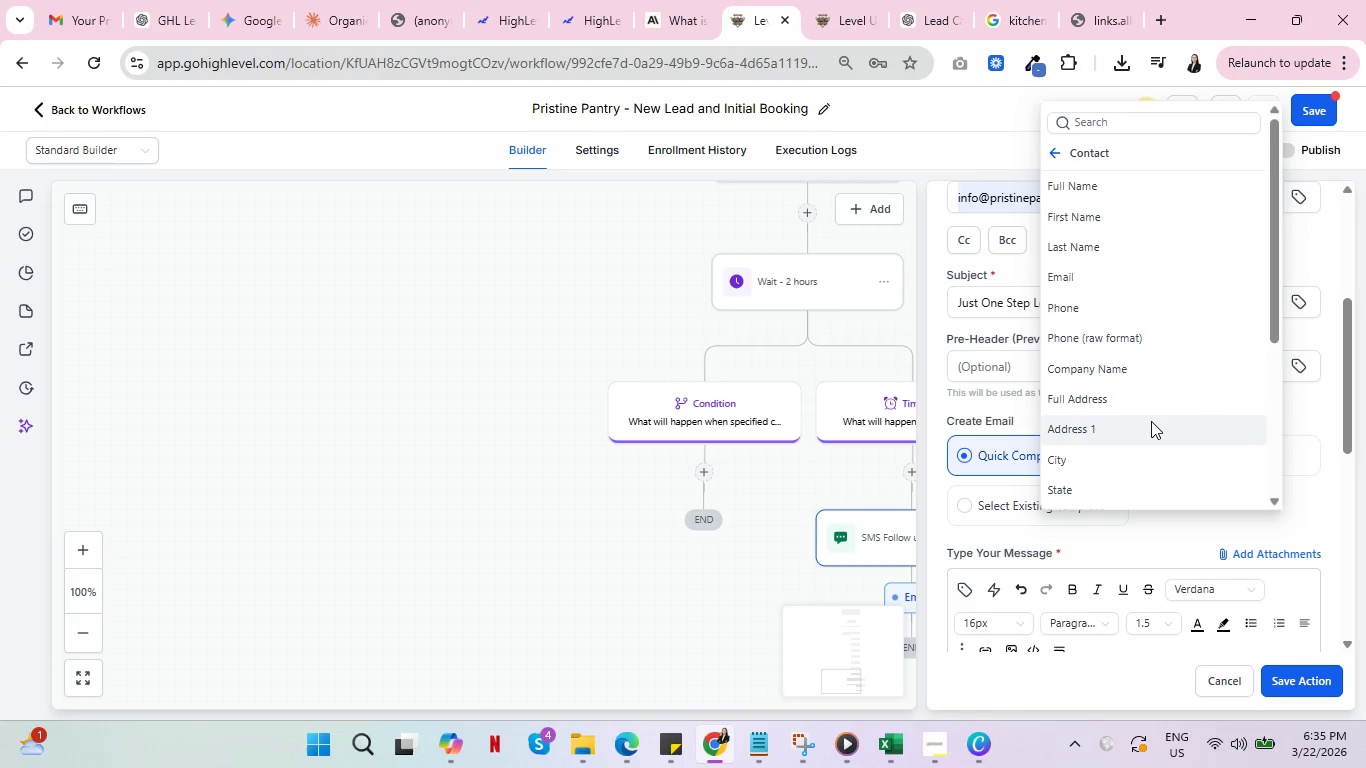 
key(Control+ControlLeft)
 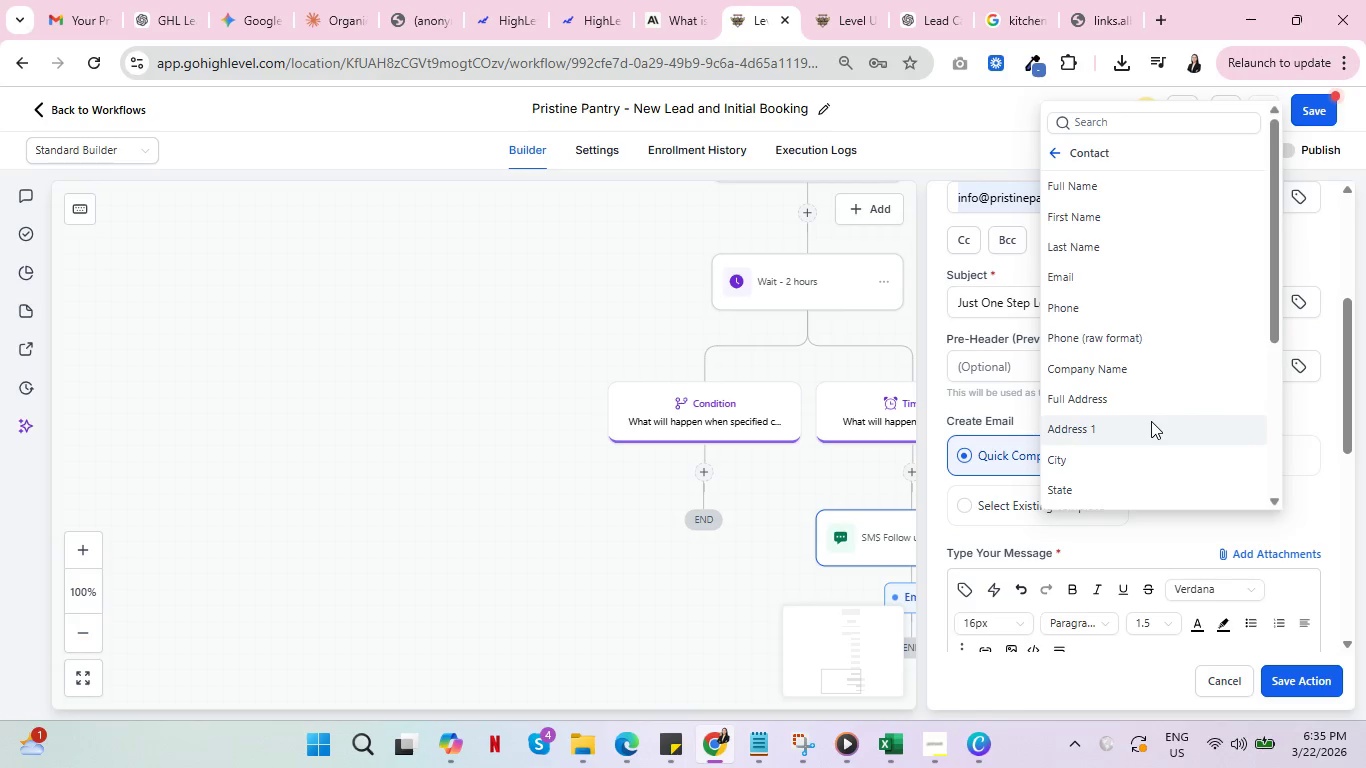 
key(Control+ControlLeft)
 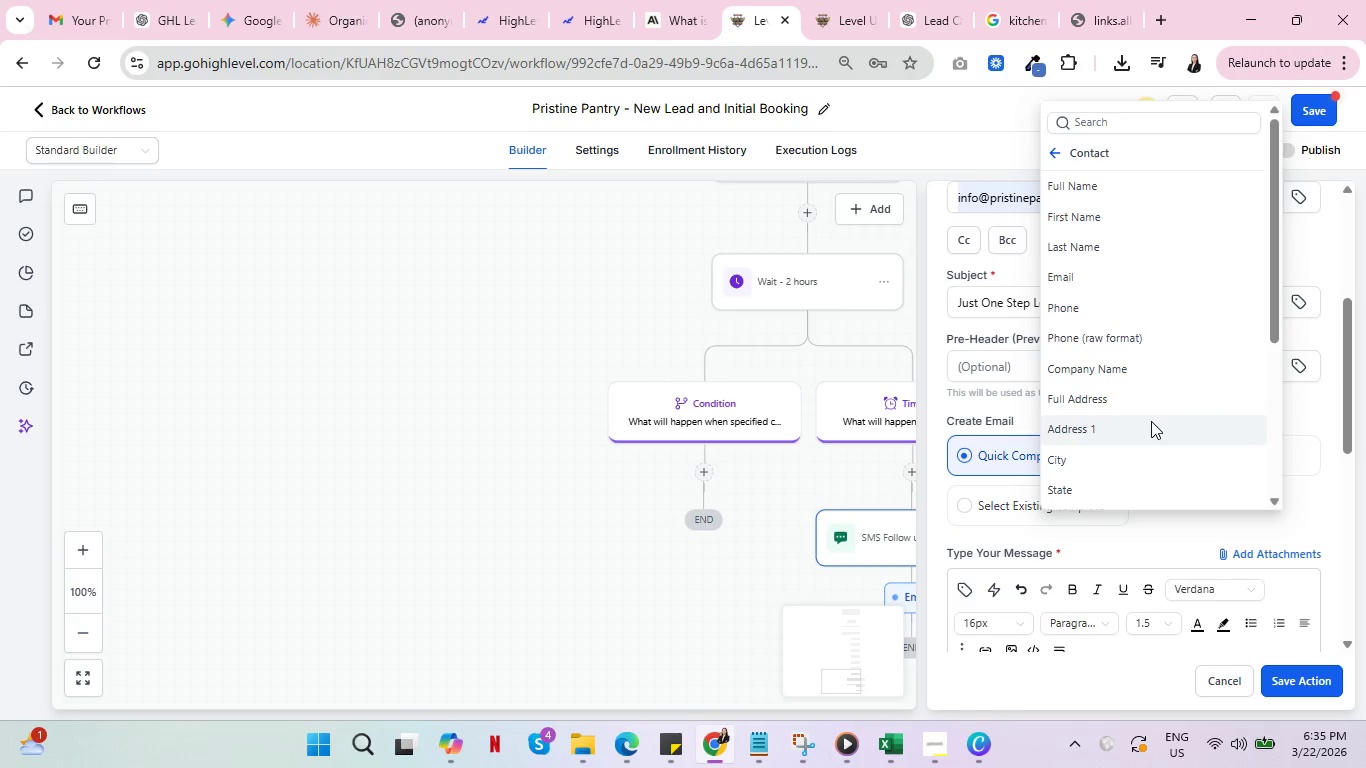 
key(Control+ControlLeft)
 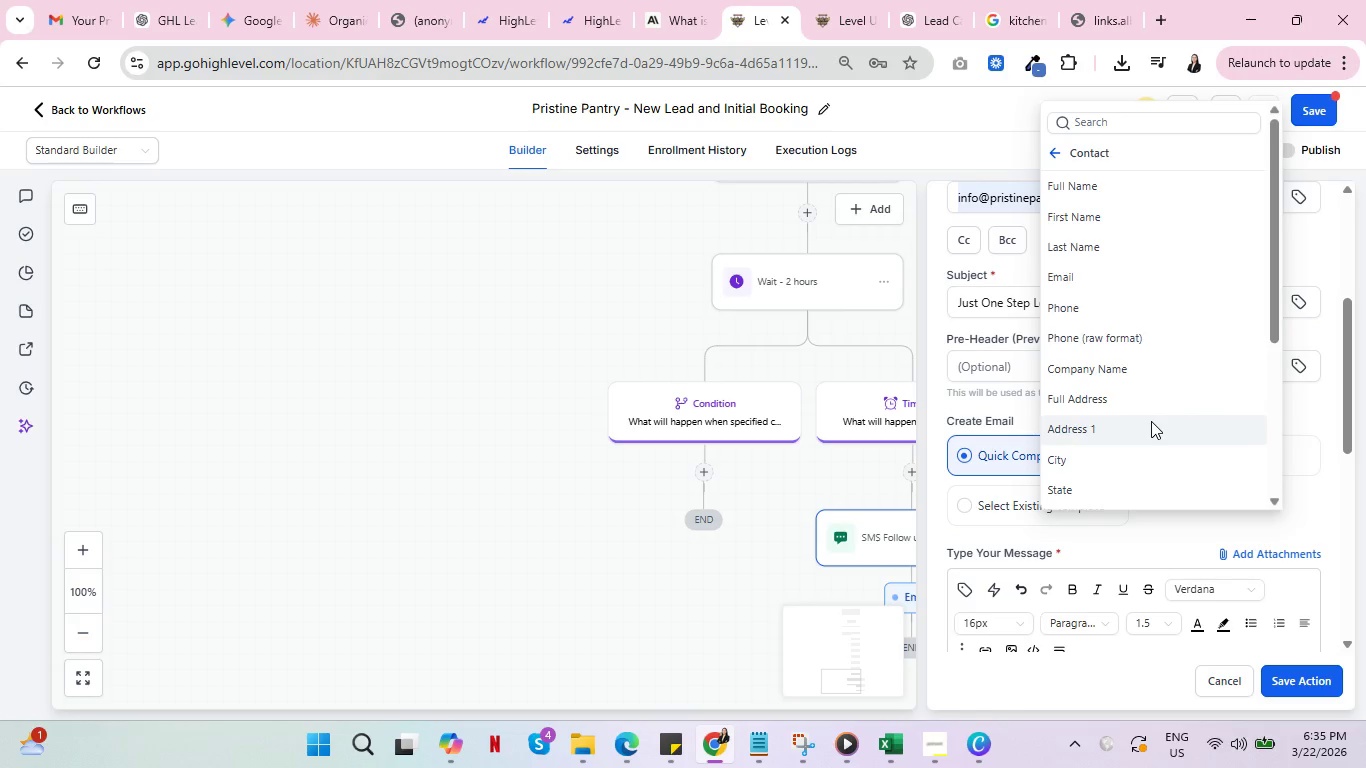 
key(Control+ControlLeft)
 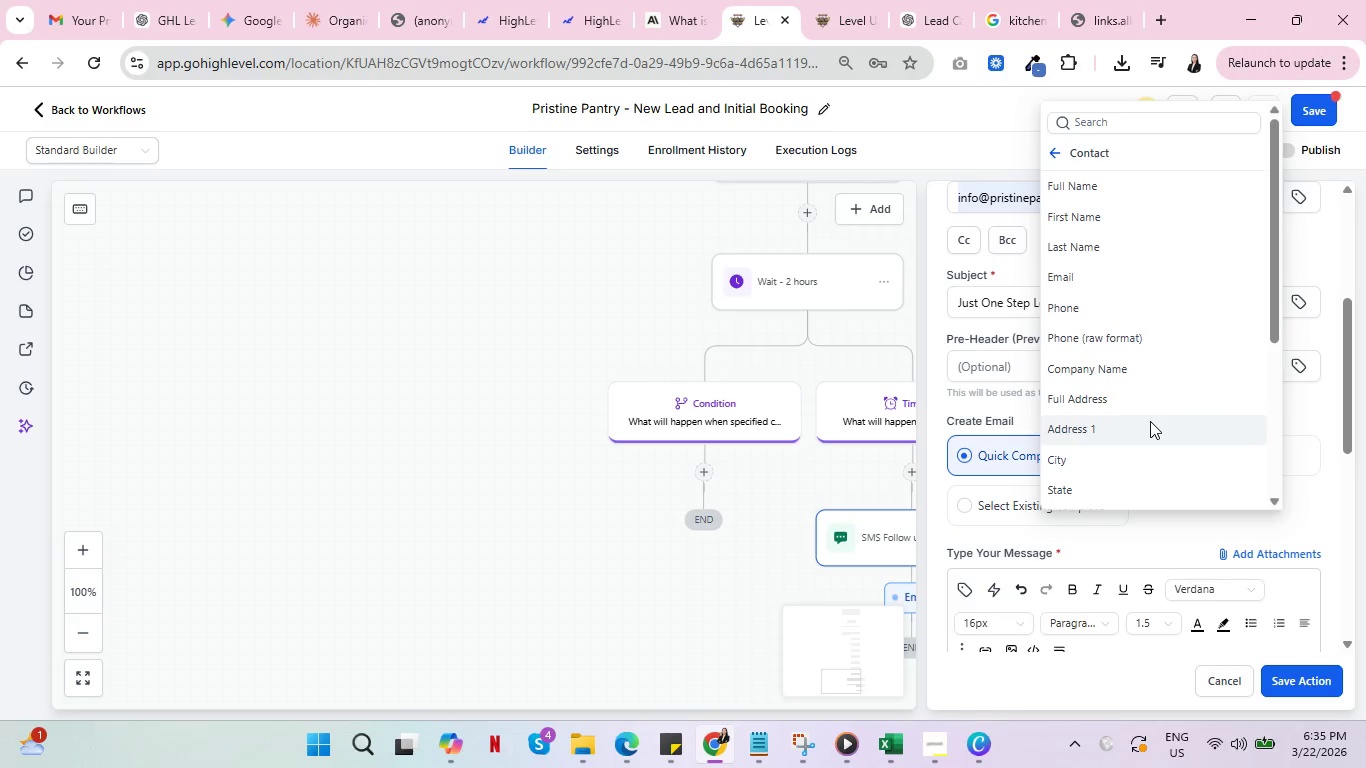 
key(Control+ControlLeft)
 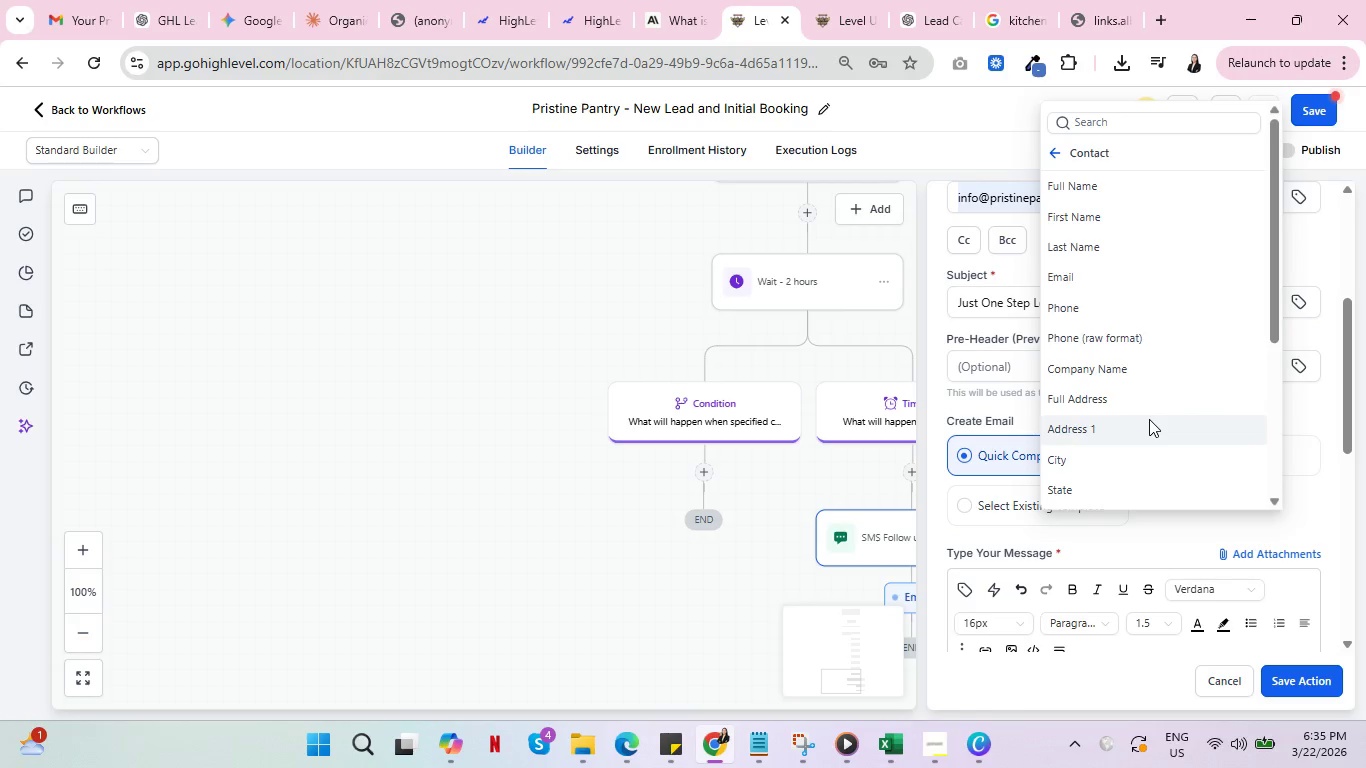 
key(Control+ControlLeft)
 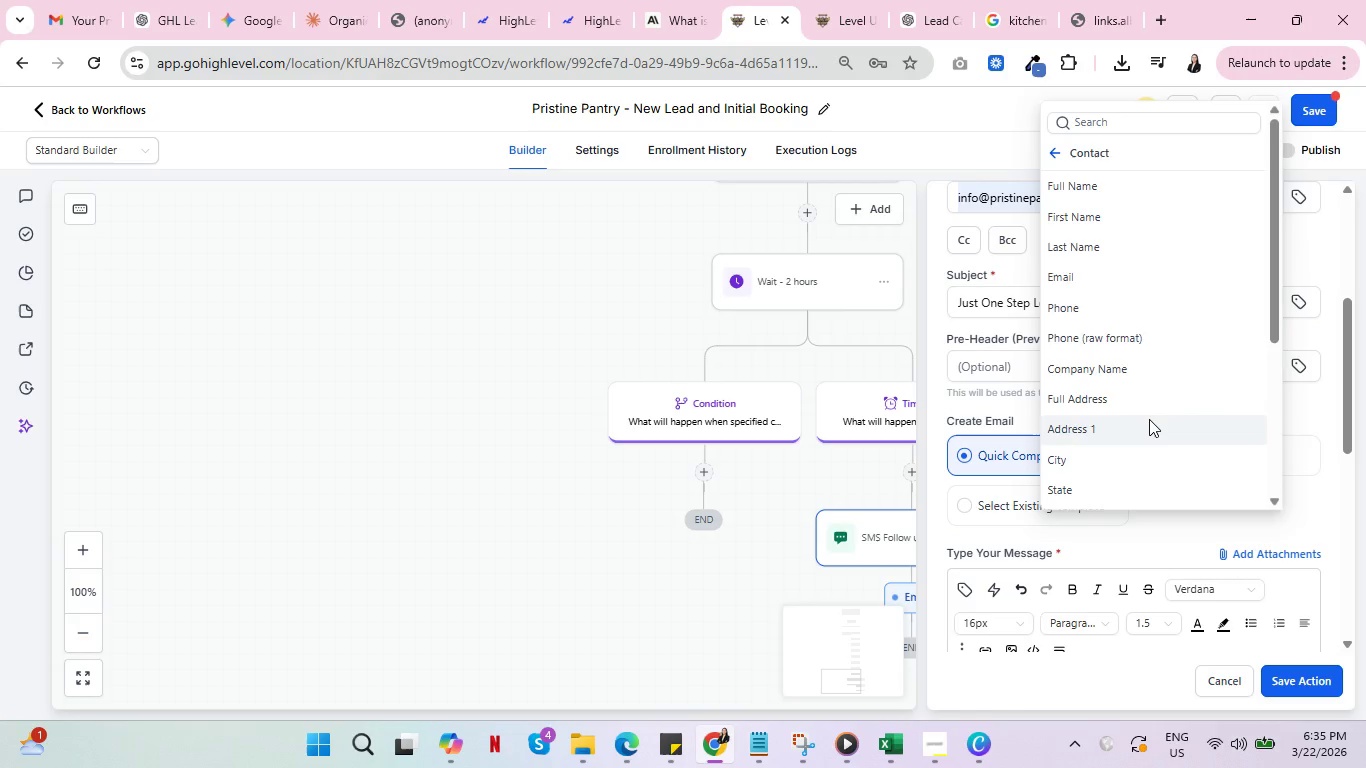 
key(Control+ControlLeft)
 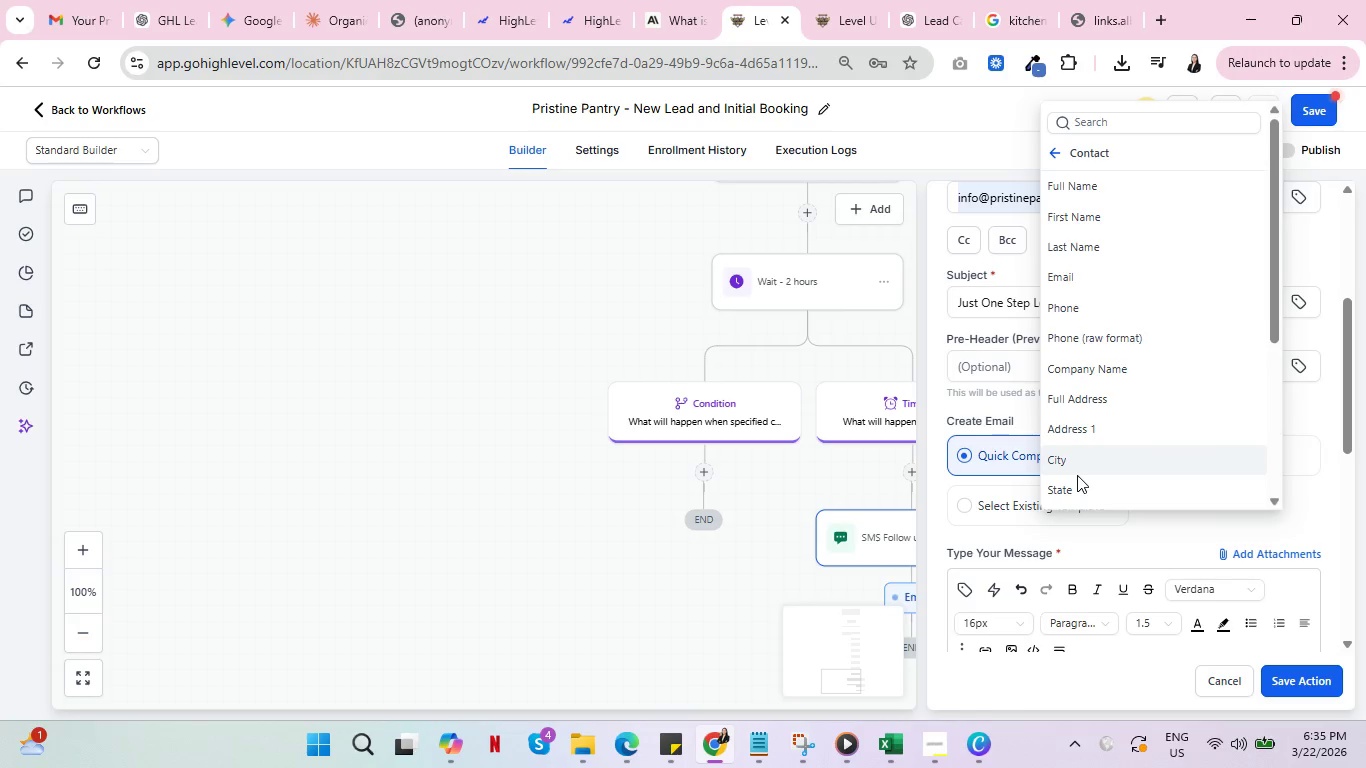 
wait(7.53)
 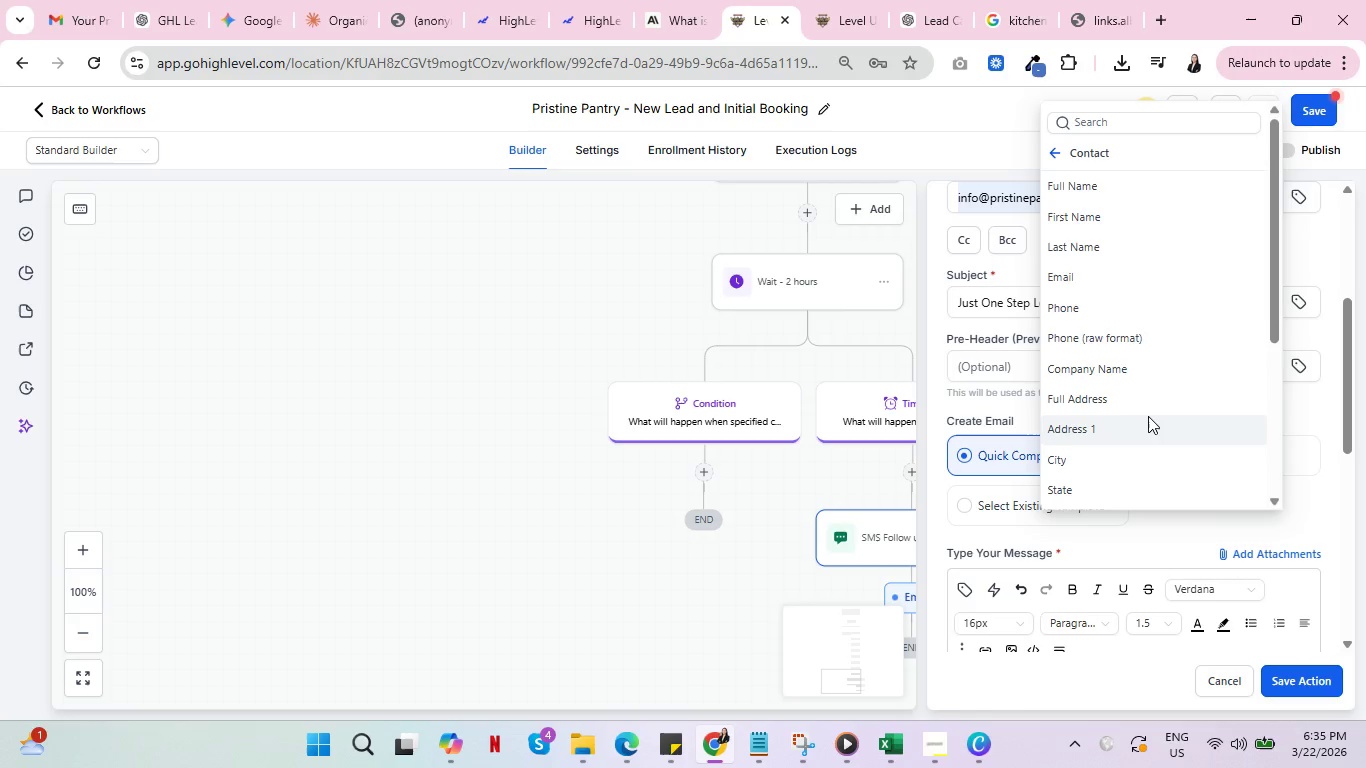 
key(Control+ControlLeft)
 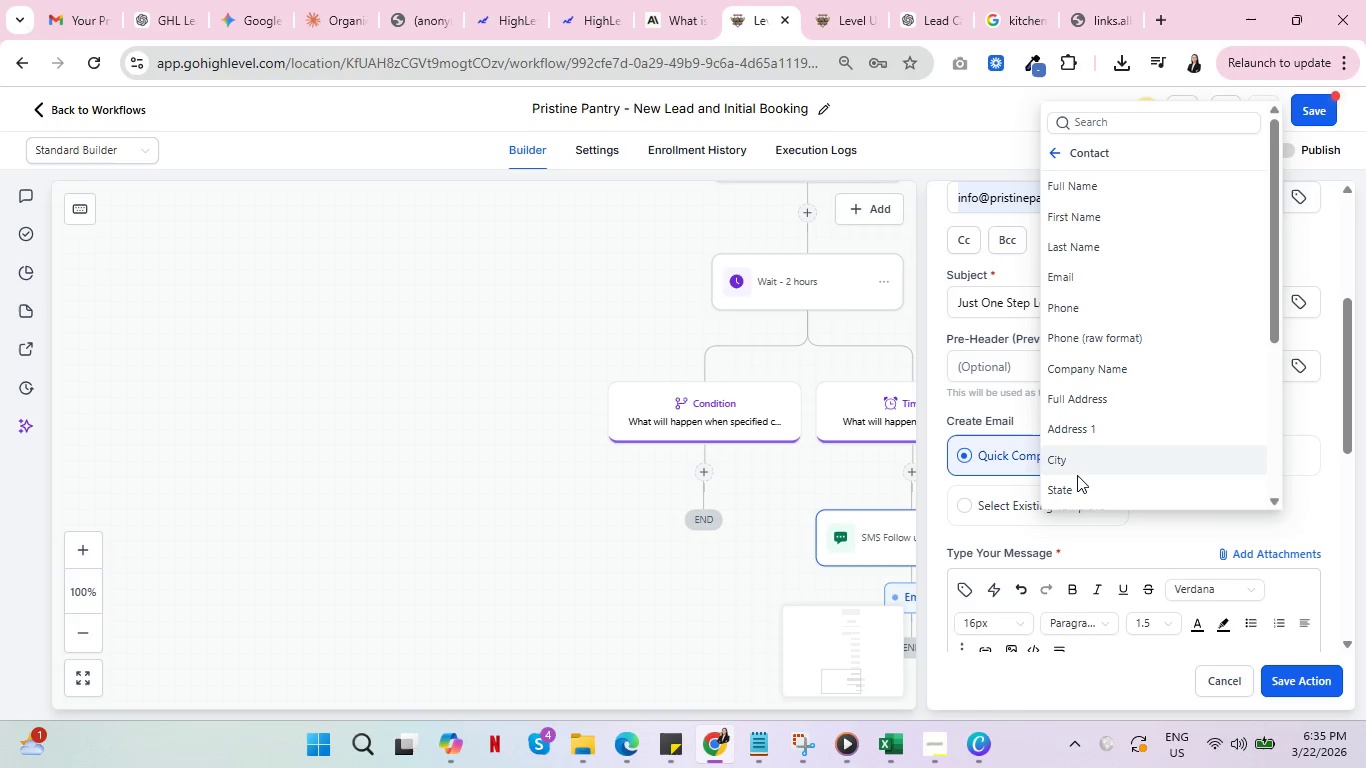 
key(Control+ControlLeft)
 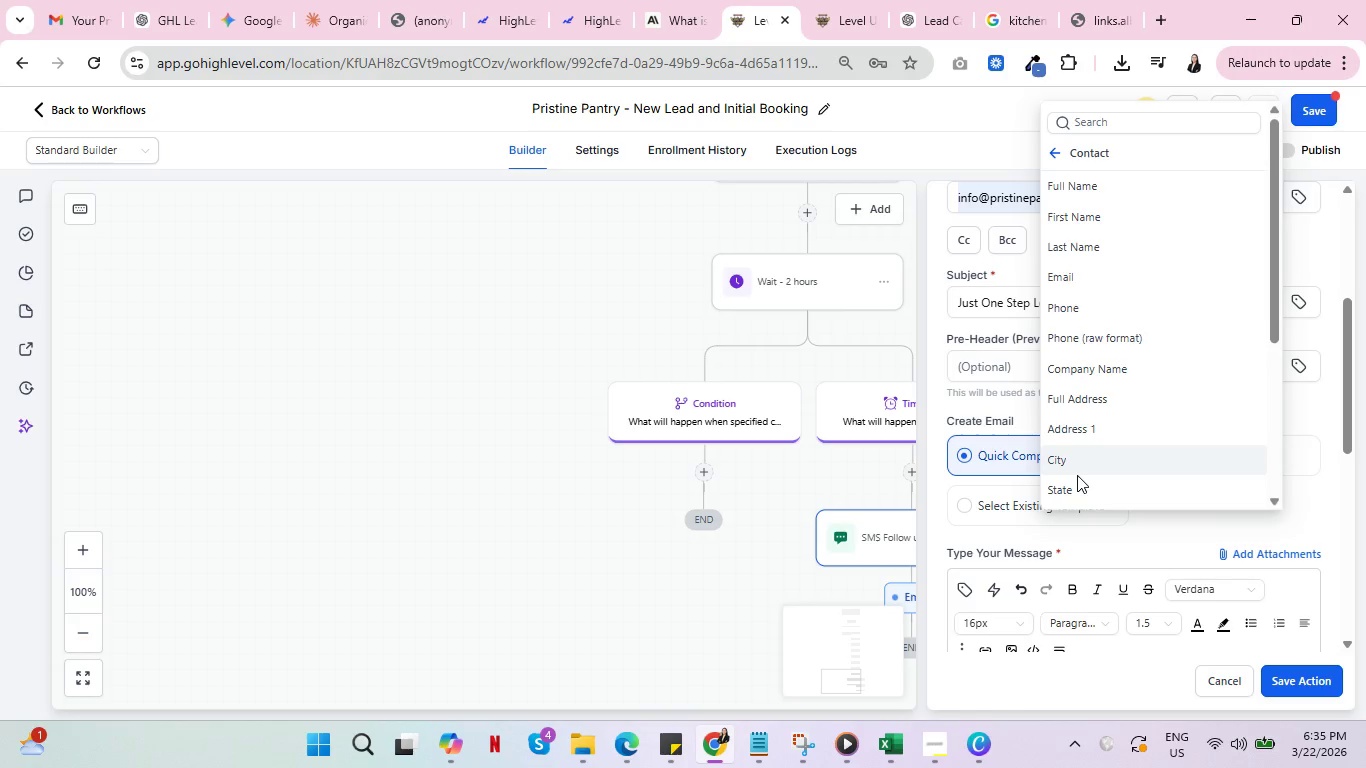 
key(Control+ControlLeft)
 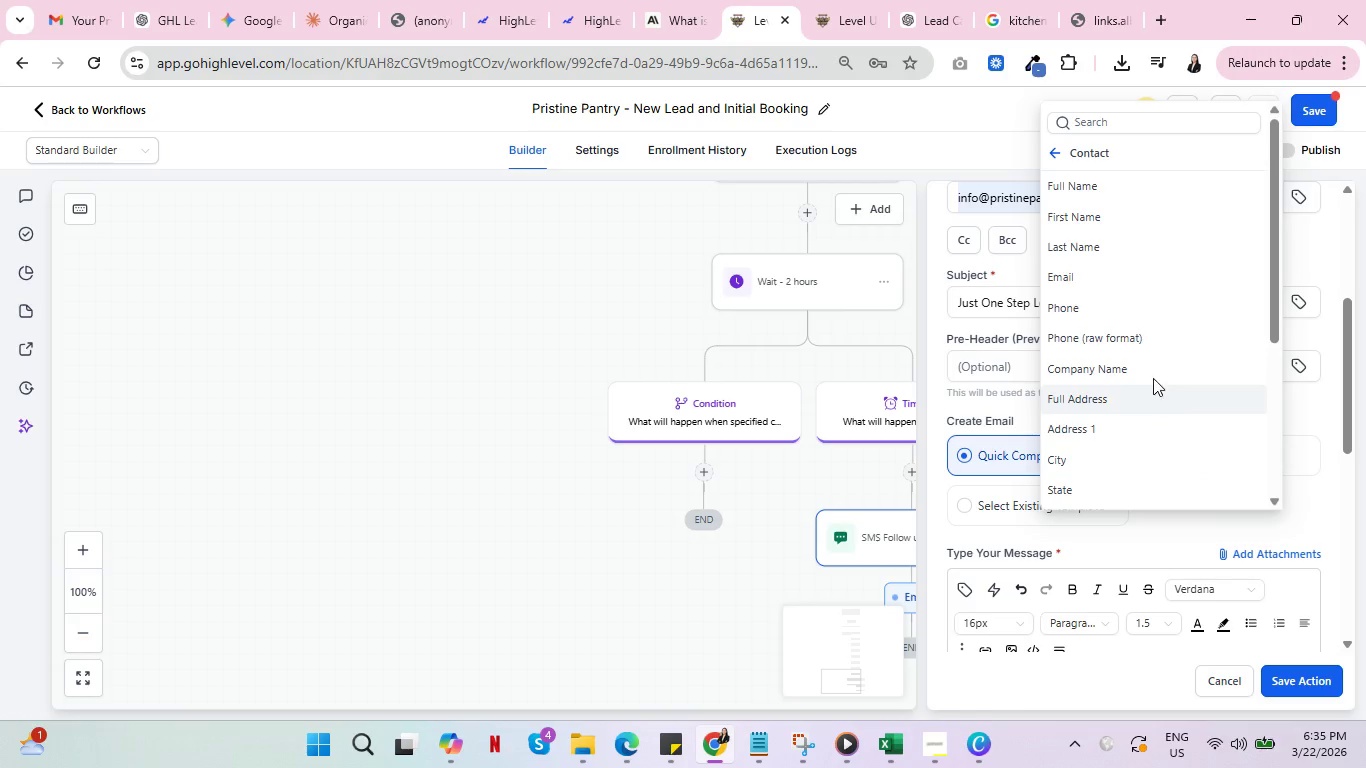 
key(Control+ControlLeft)
 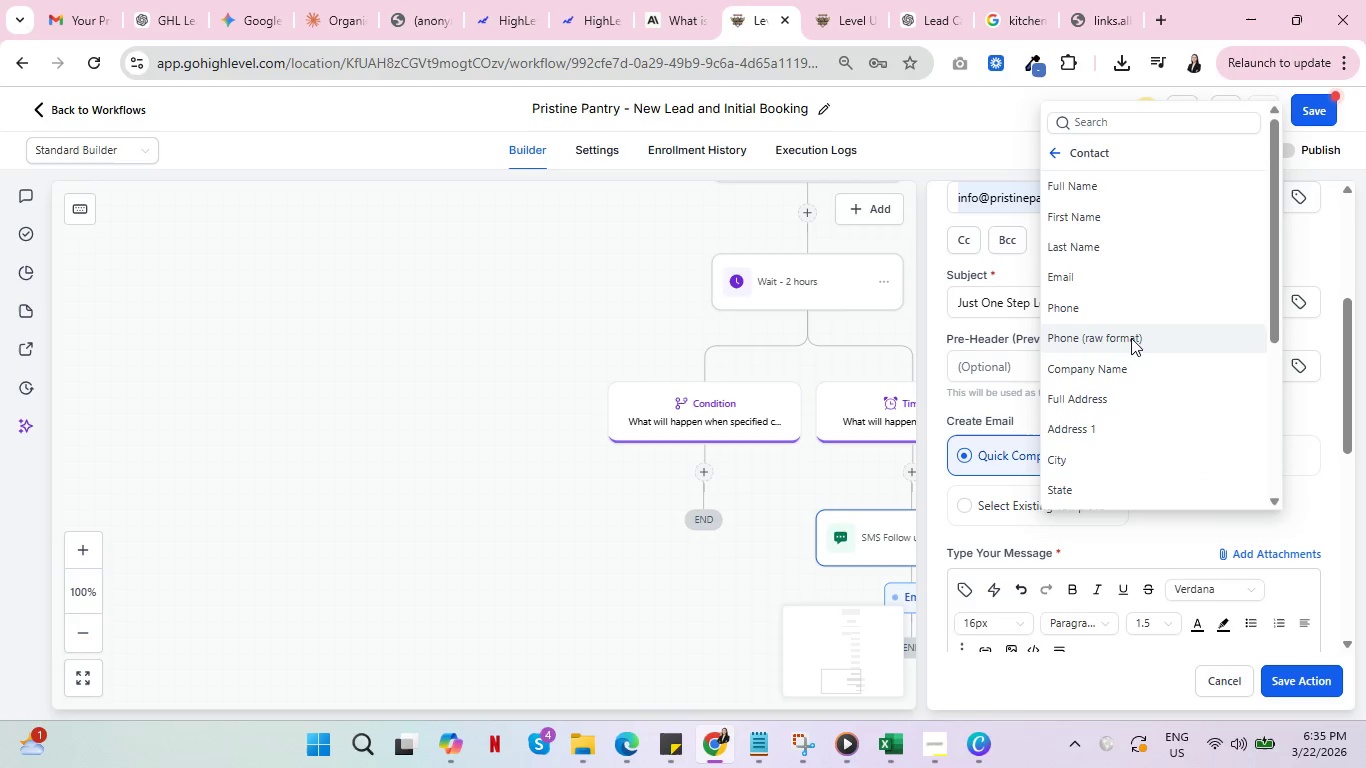 
key(Control+ControlLeft)
 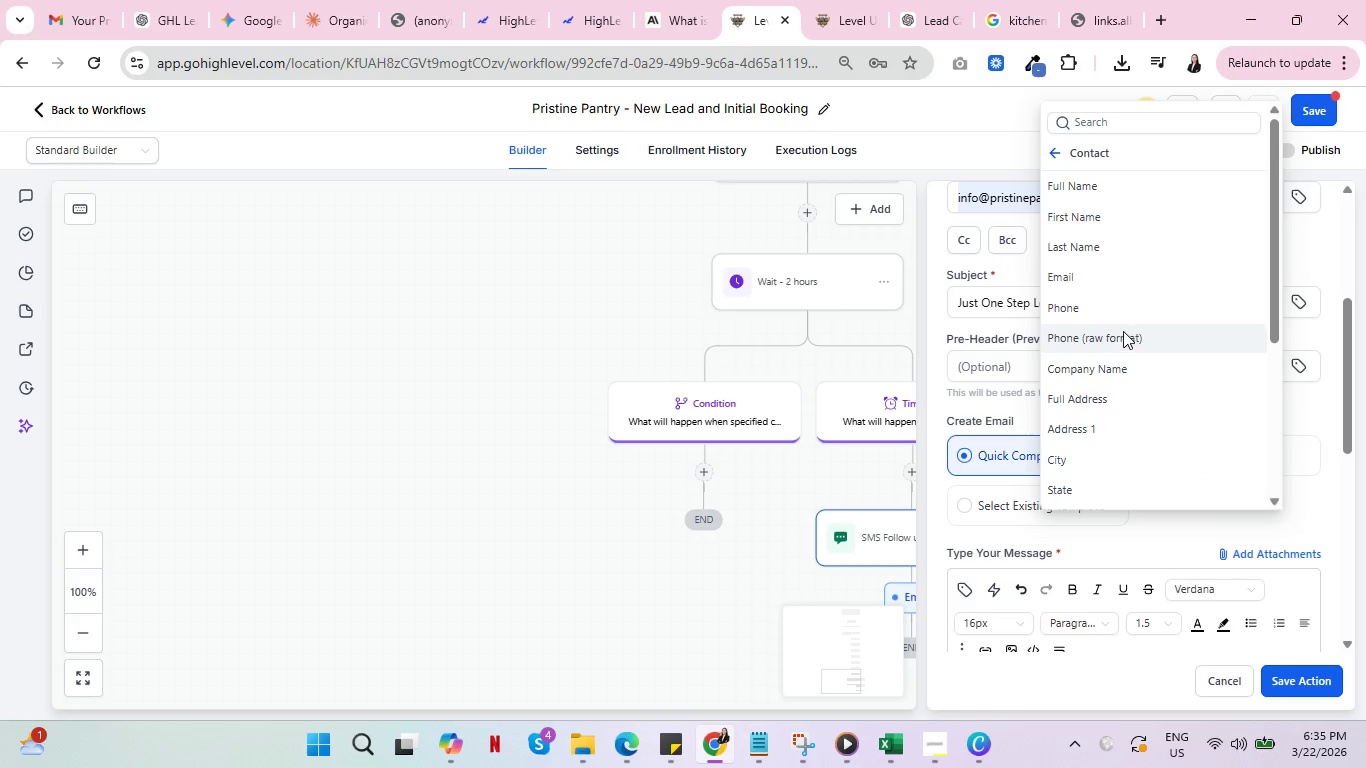 
key(Control+ControlLeft)
 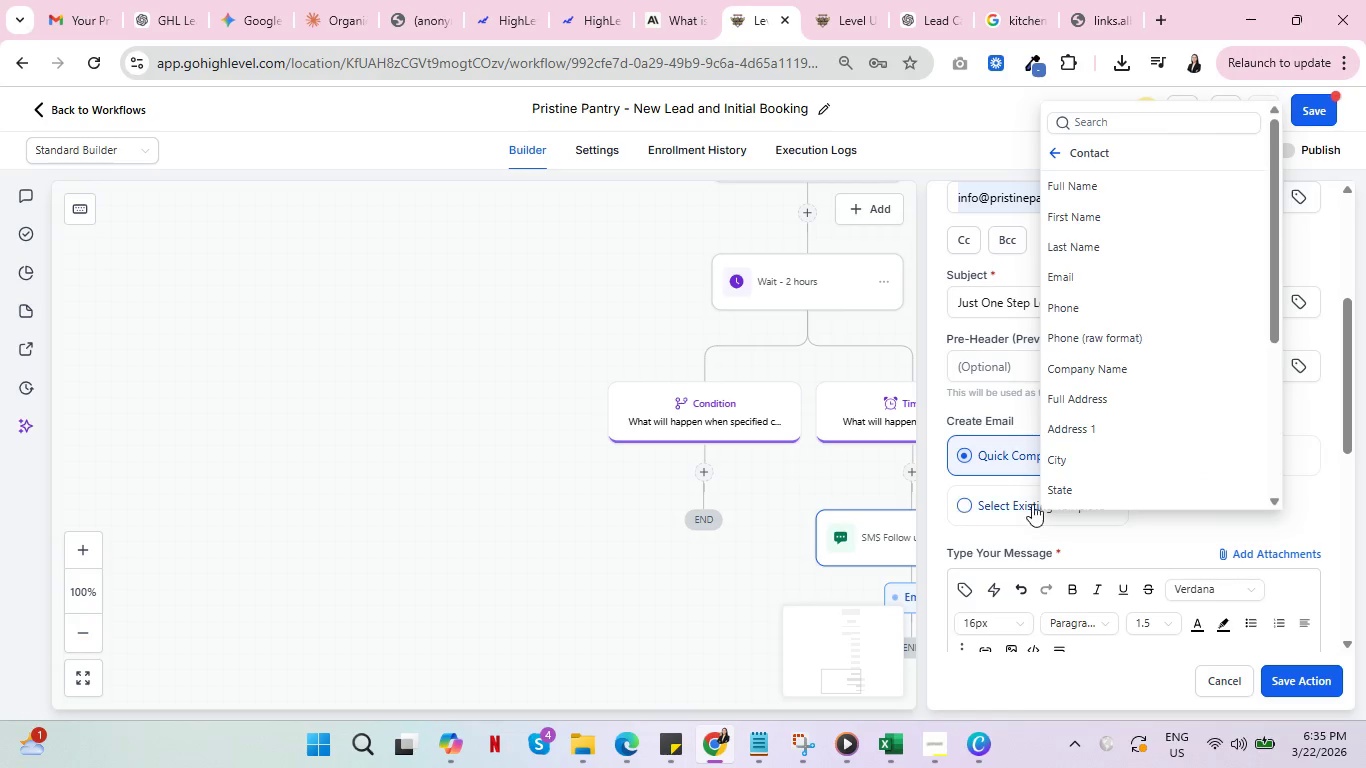 
scroll: coordinate [1153, 335], scroll_direction: down, amount: 3.0
 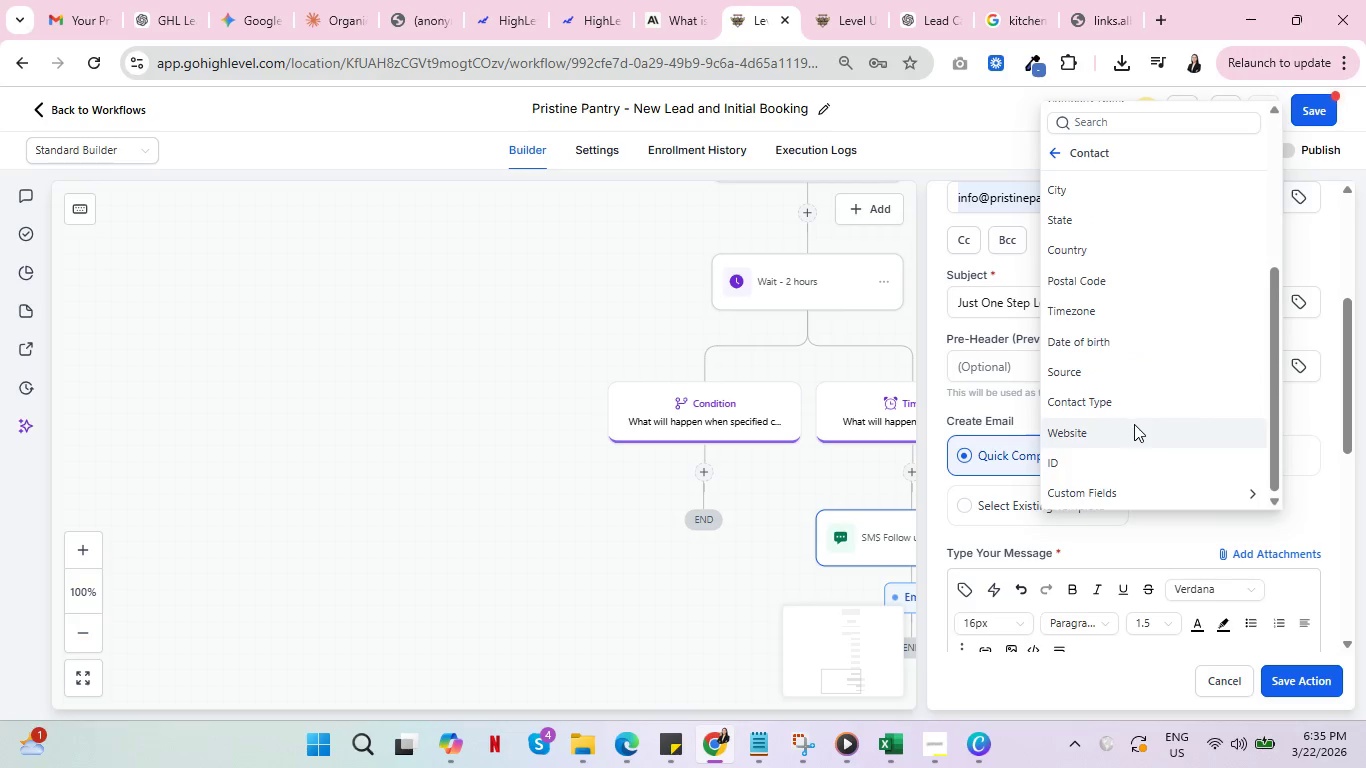 
scroll: coordinate [1134, 424], scroll_direction: up, amount: 1.0
 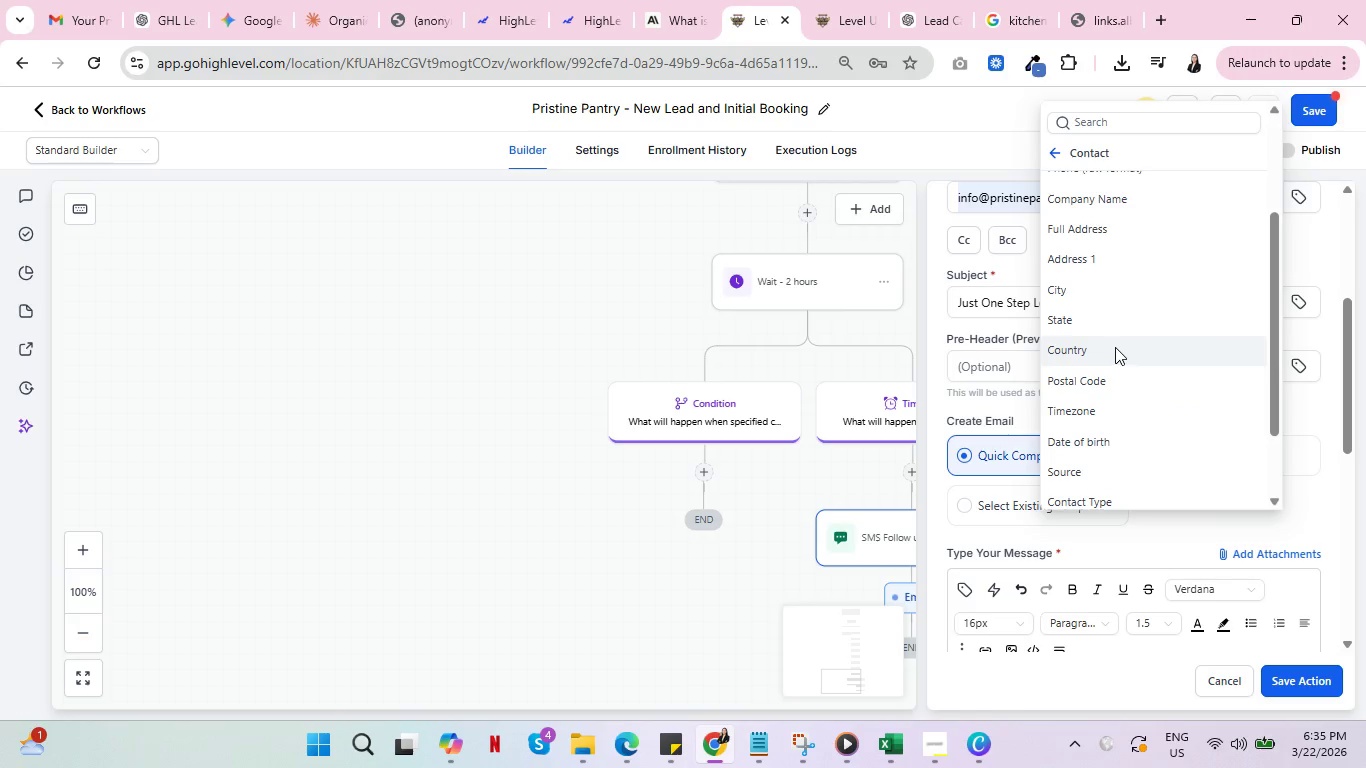 
key(Control+ControlLeft)
 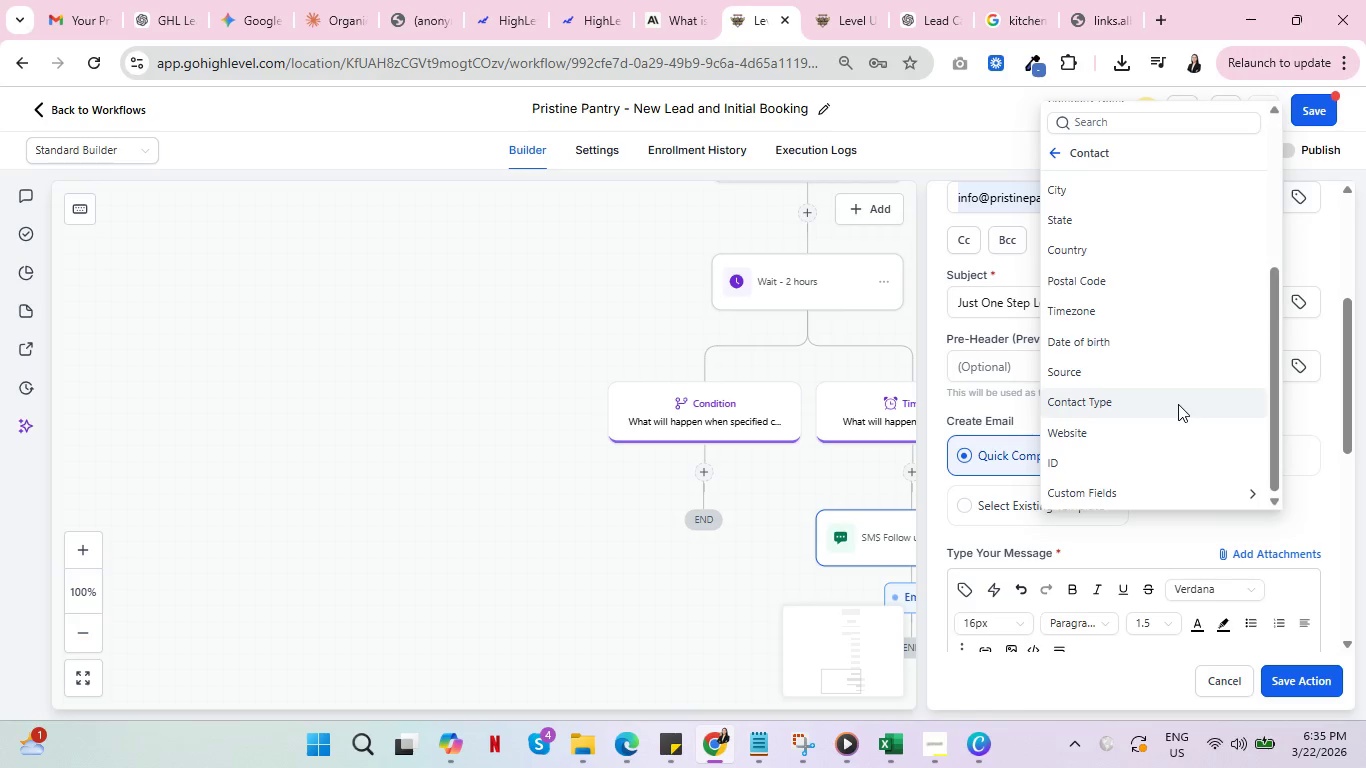 
scroll: coordinate [1176, 394], scroll_direction: down, amount: 4.0
 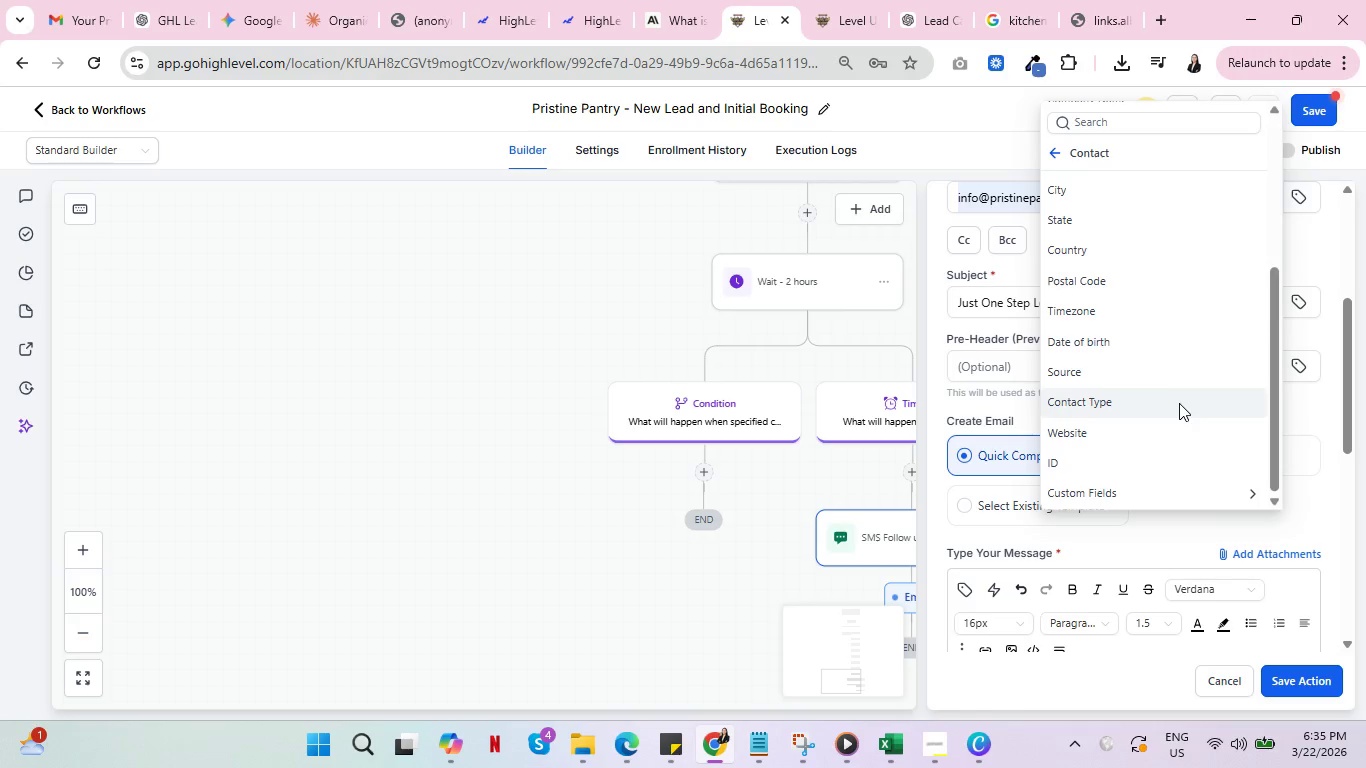 
key(Control+ControlLeft)
 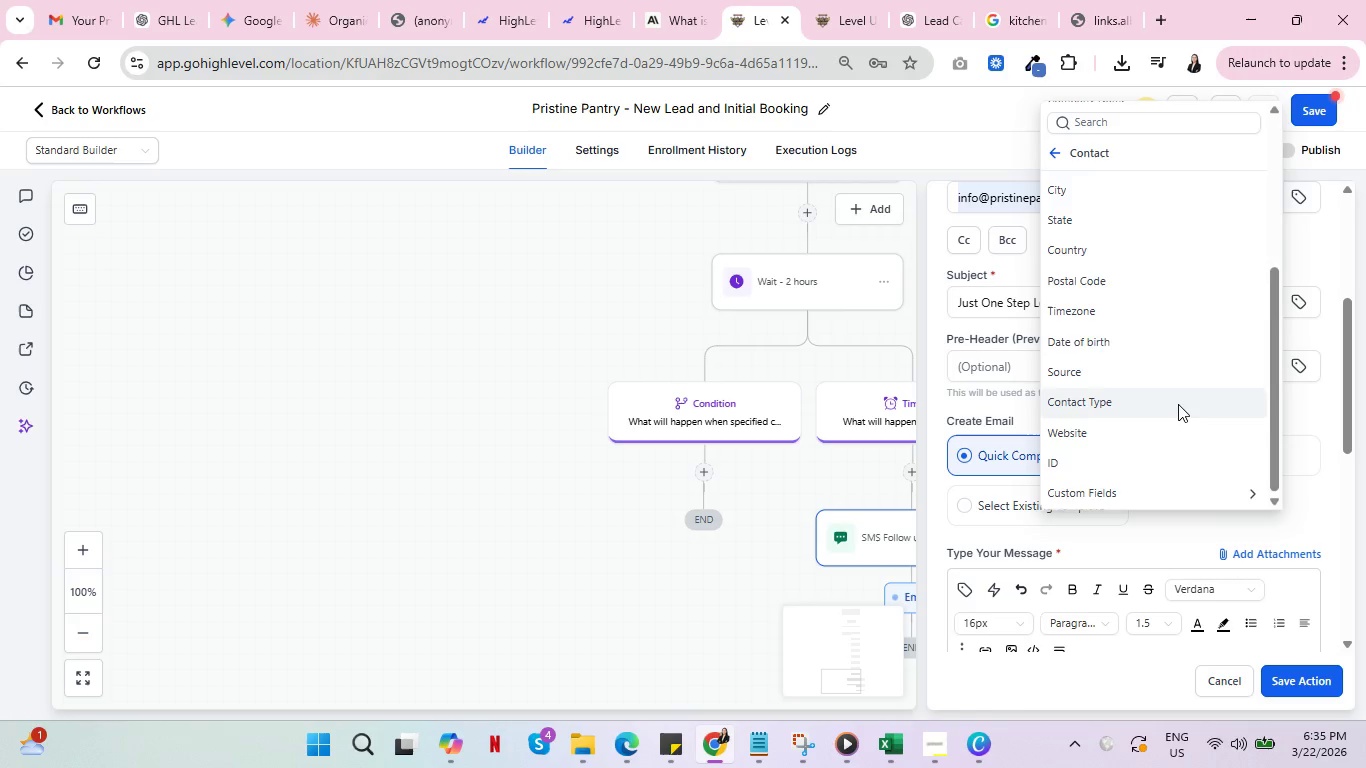 
scroll: coordinate [1177, 404], scroll_direction: up, amount: 3.0
 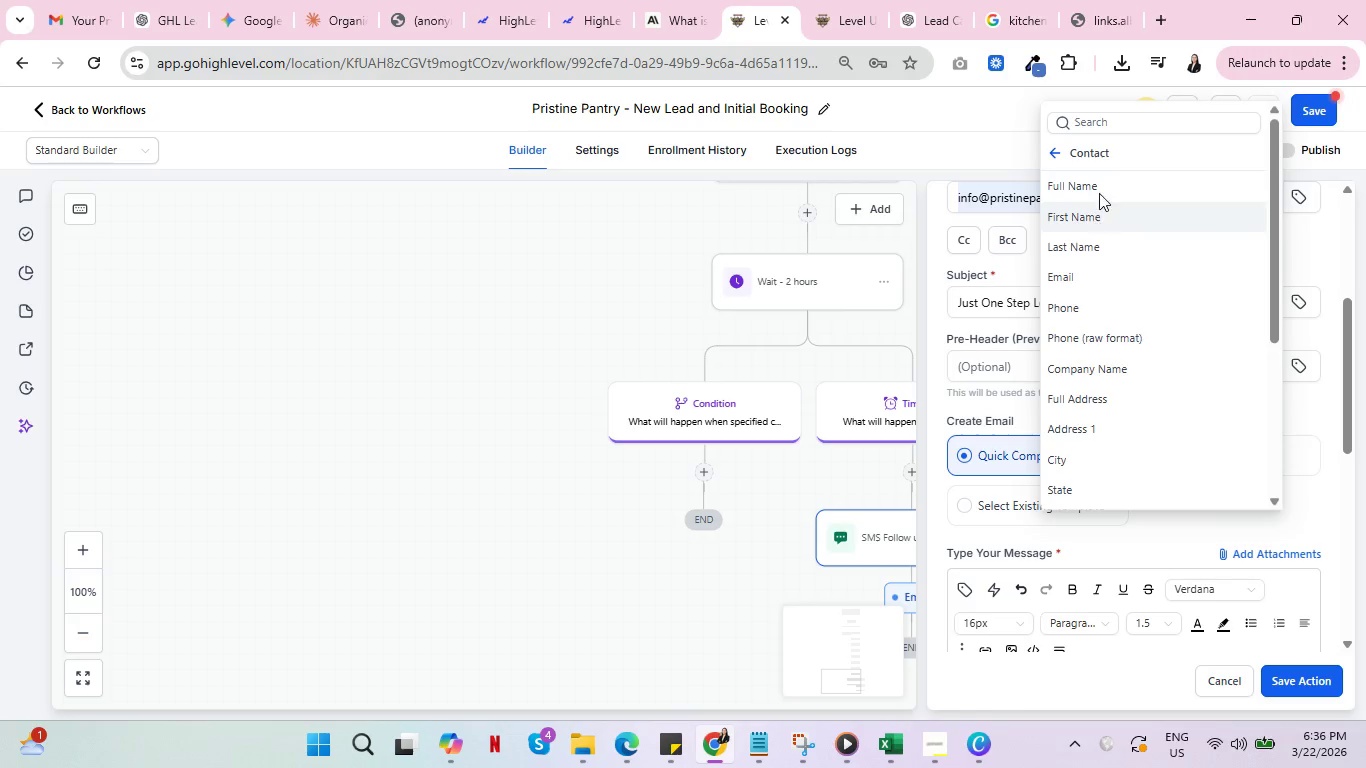 
left_click([1103, 182])
 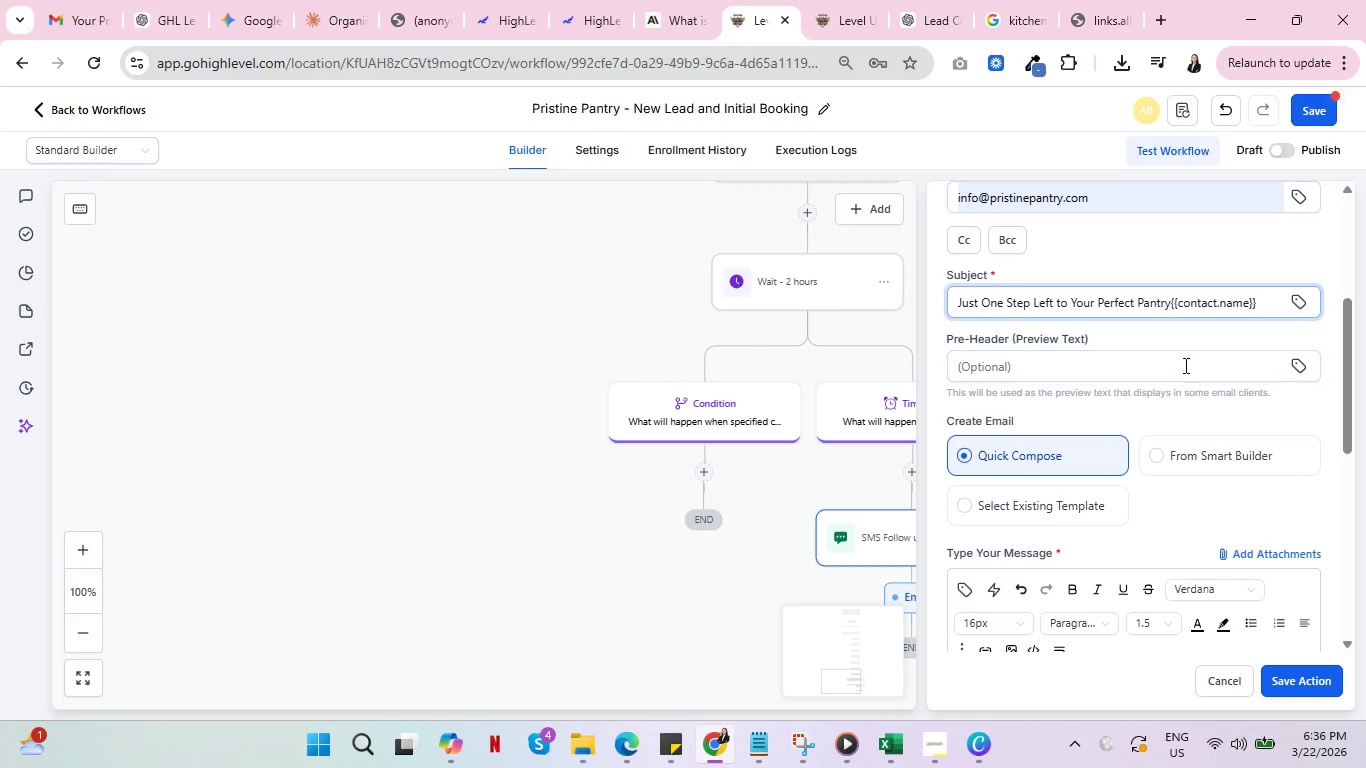 
left_click([1170, 301])
 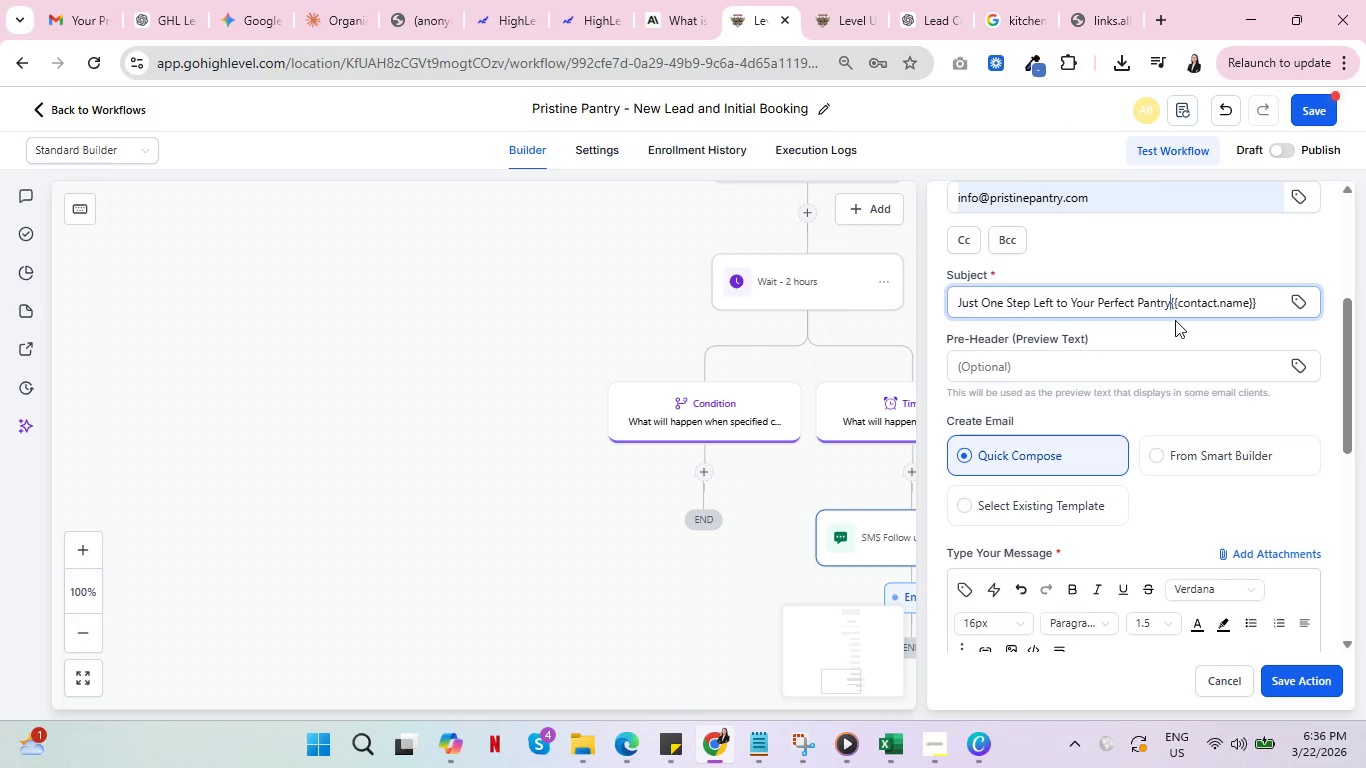 
key(Space)
 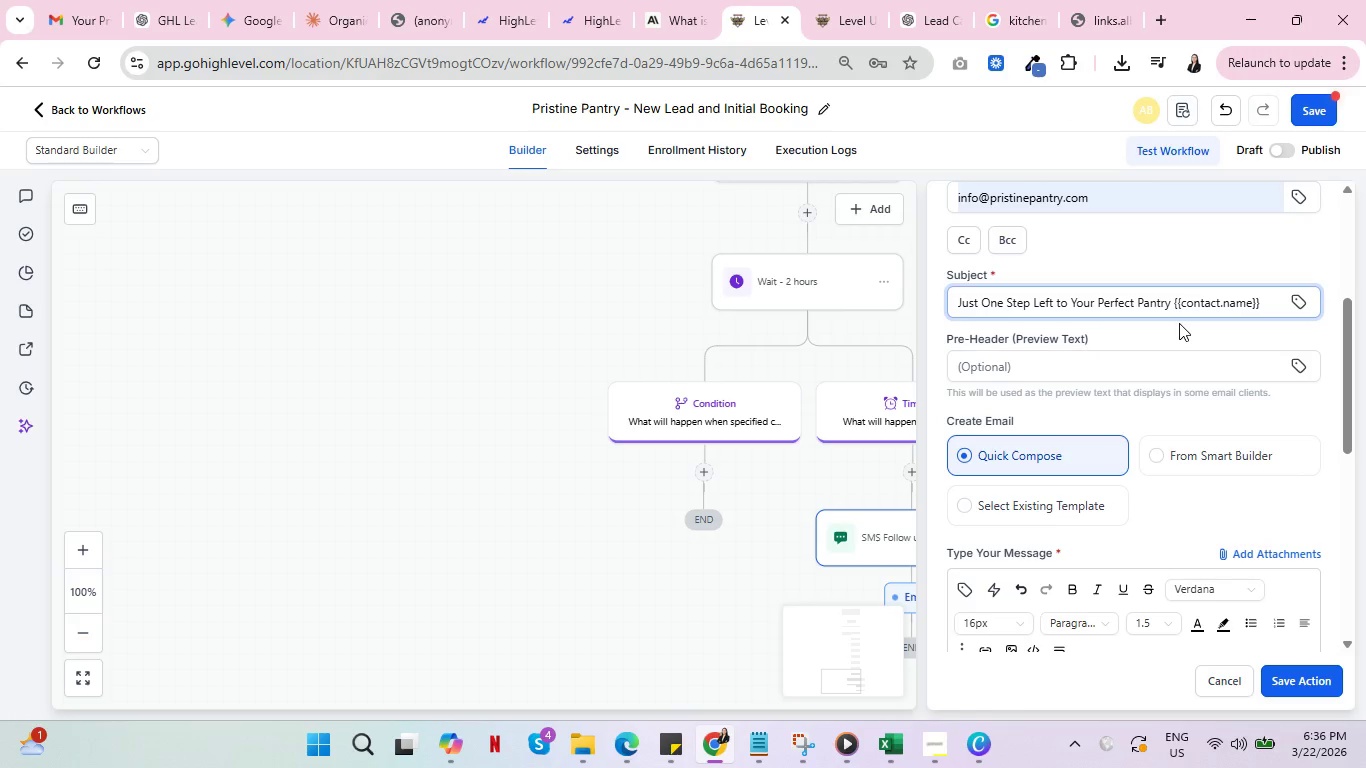 
key(Backspace)
 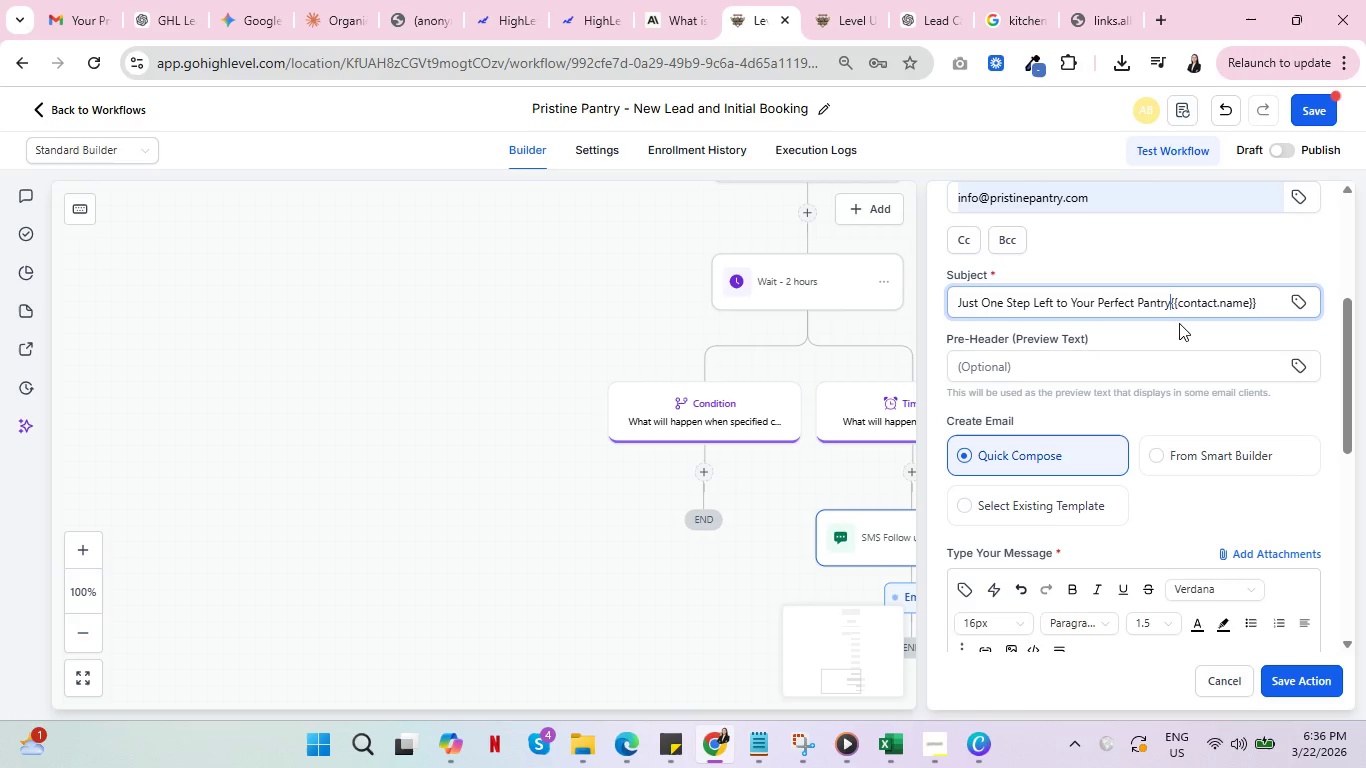 
key(Comma)
 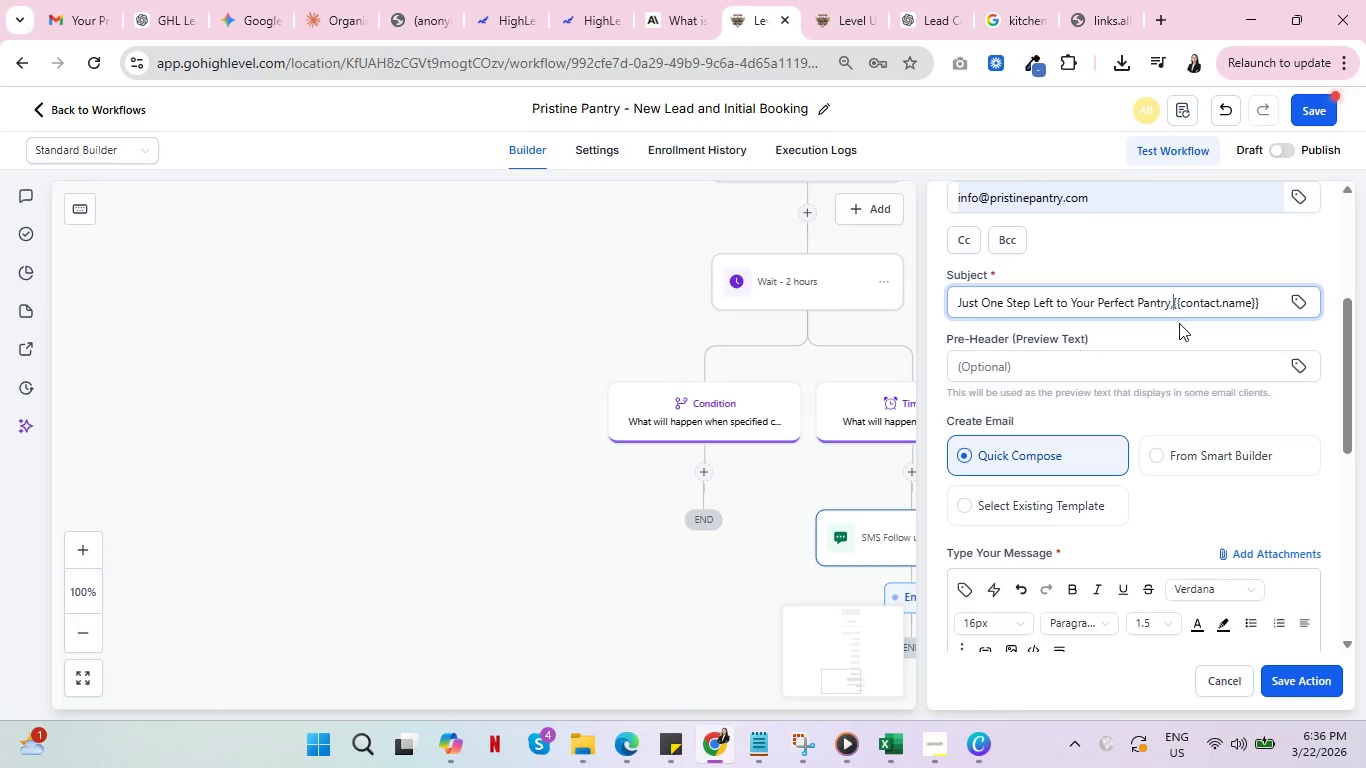 
key(Space)
 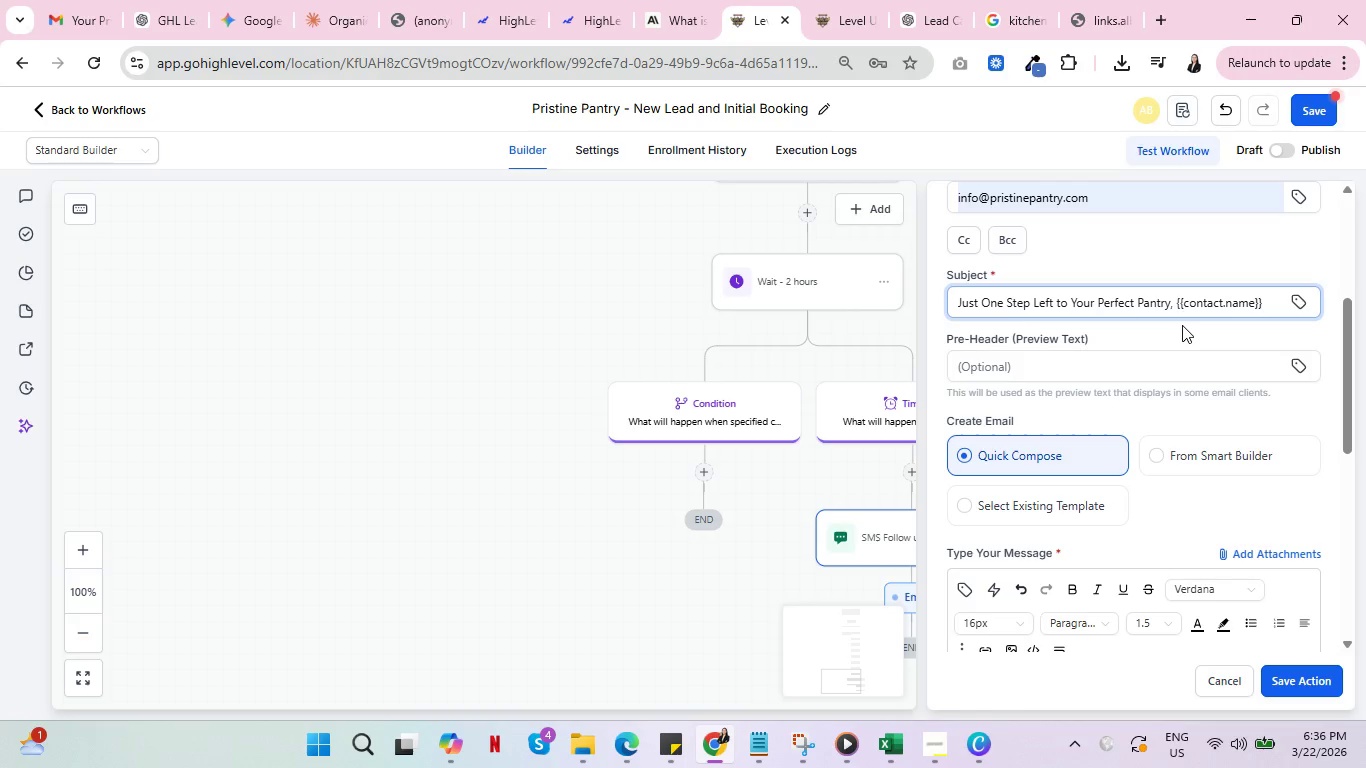 
wait(5.25)
 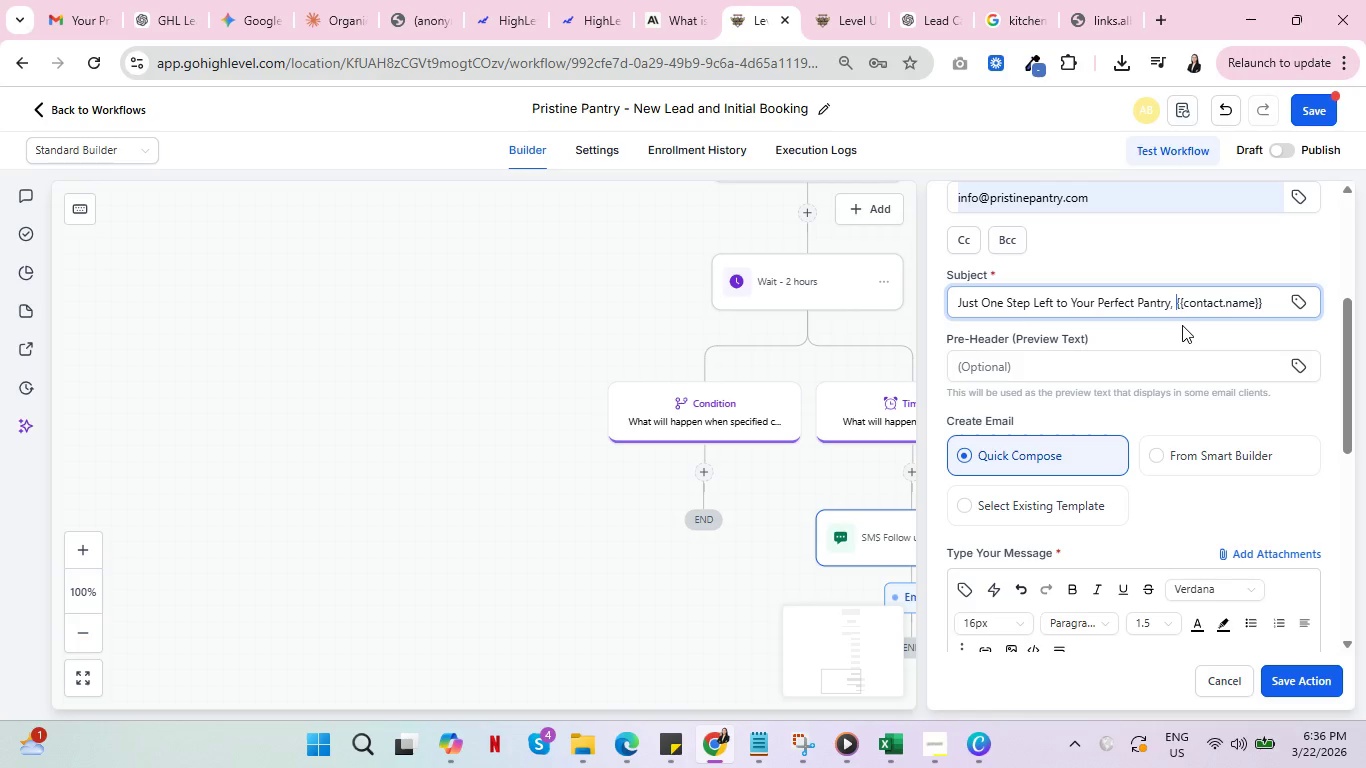 
scroll: coordinate [1159, 446], scroll_direction: down, amount: 2.0
 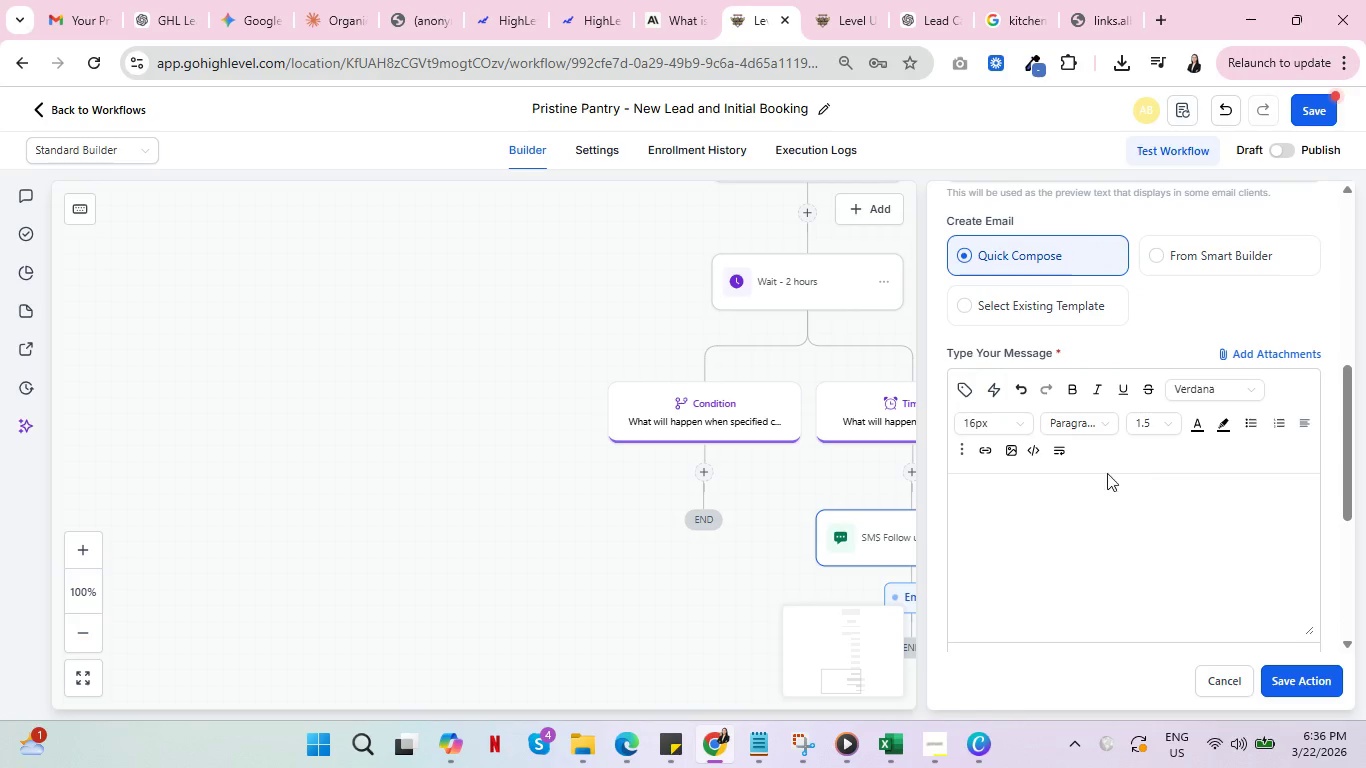 
key(Control+ControlLeft)
 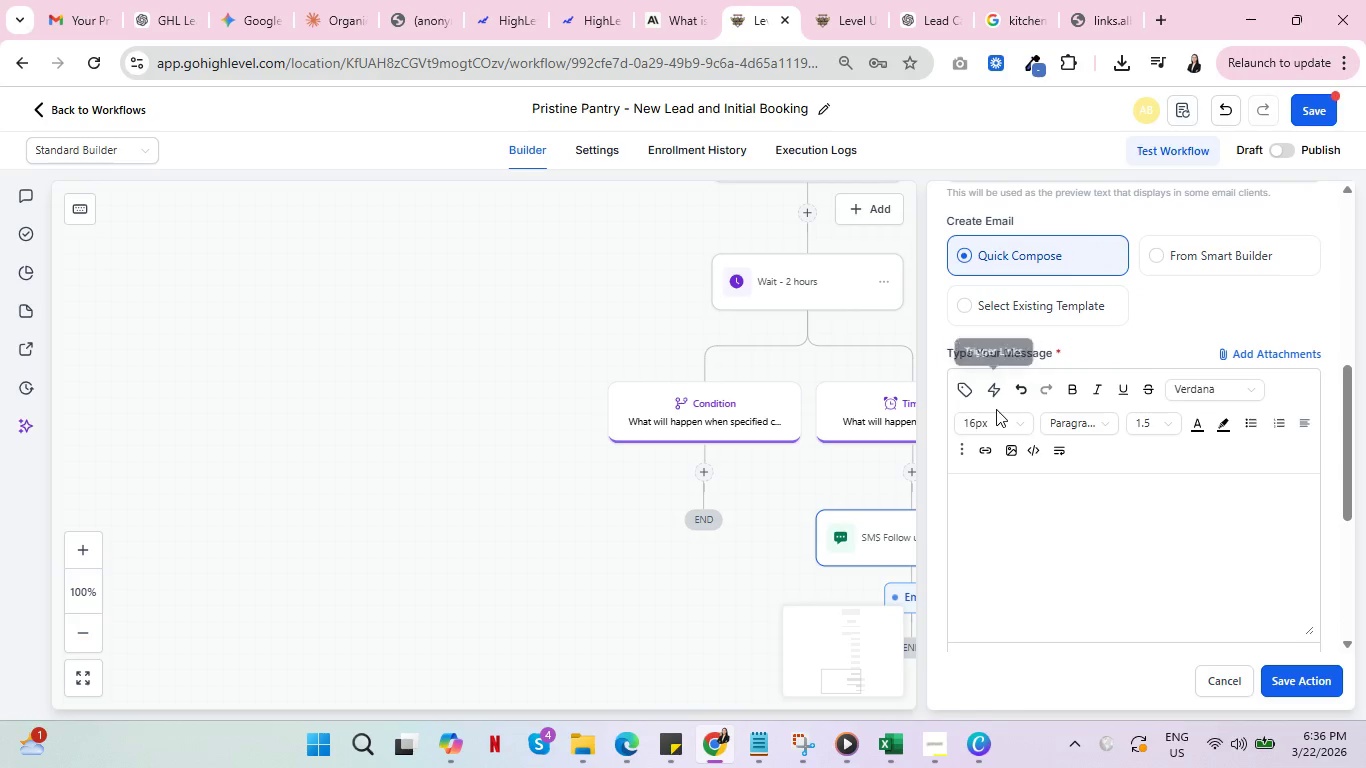 
key(Control+ControlLeft)
 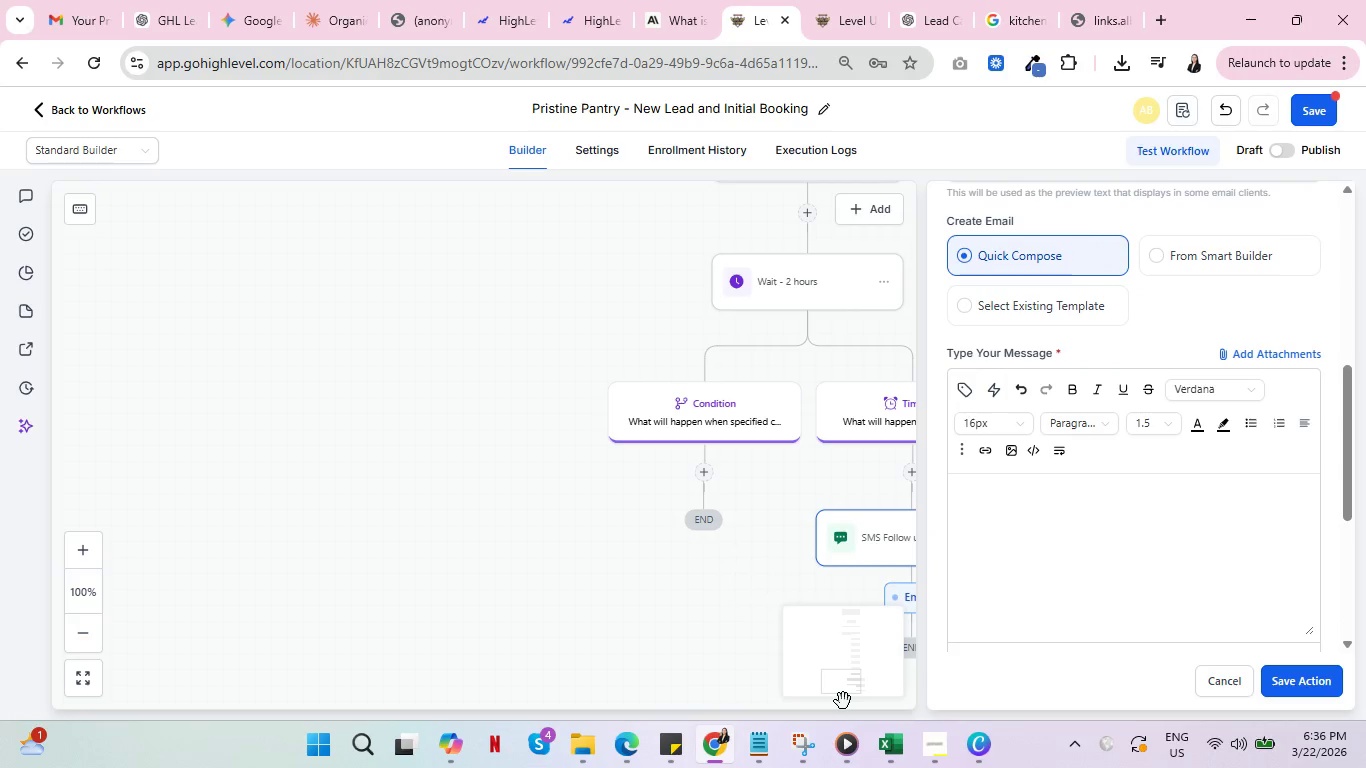 
mouse_move([894, 710])
 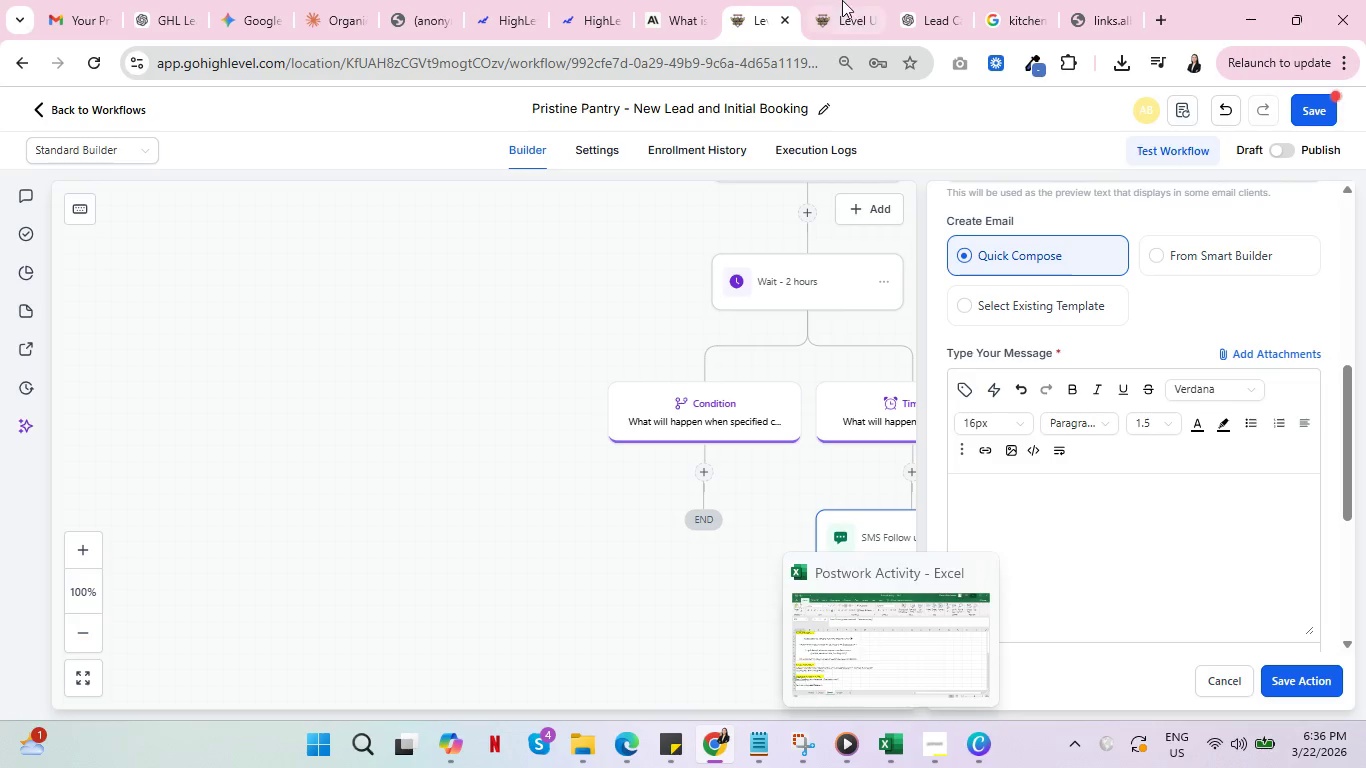 
left_click([838, 0])
 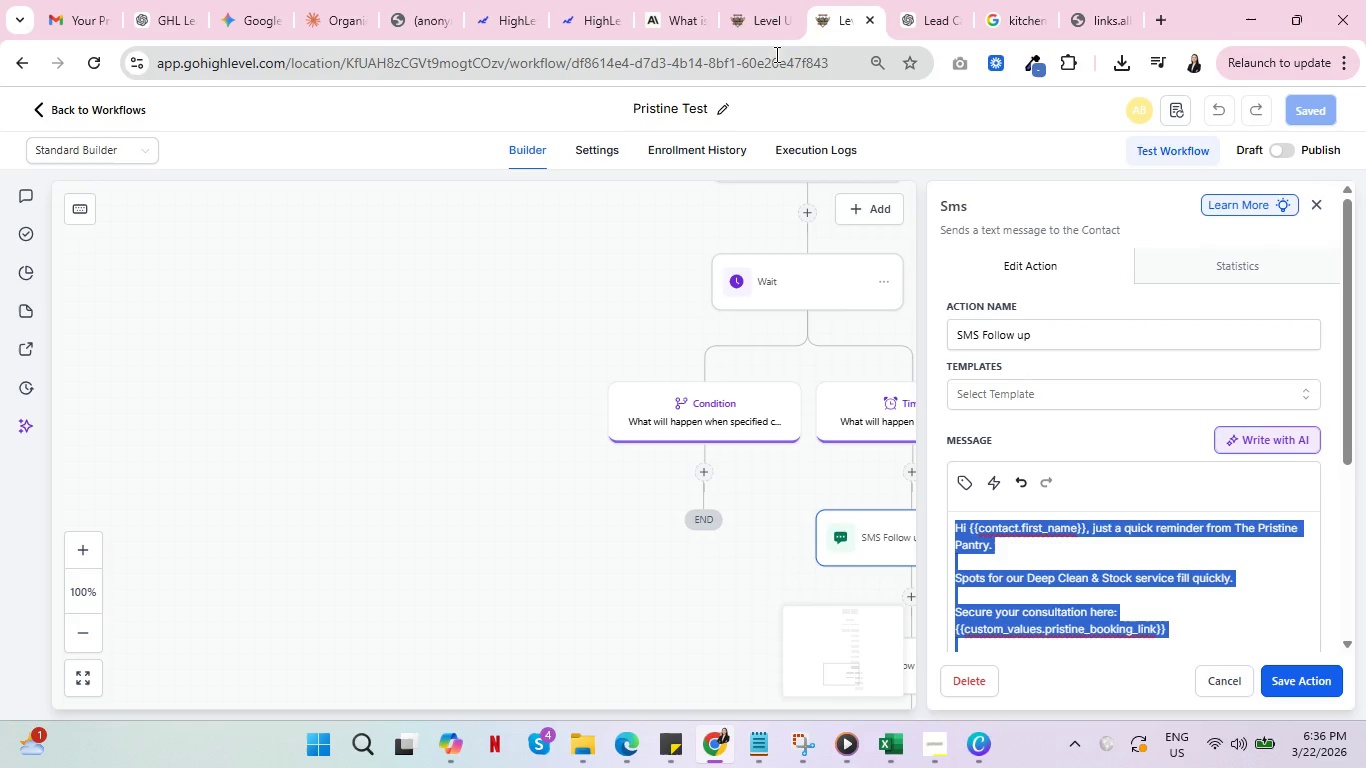 
left_click([753, 0])
 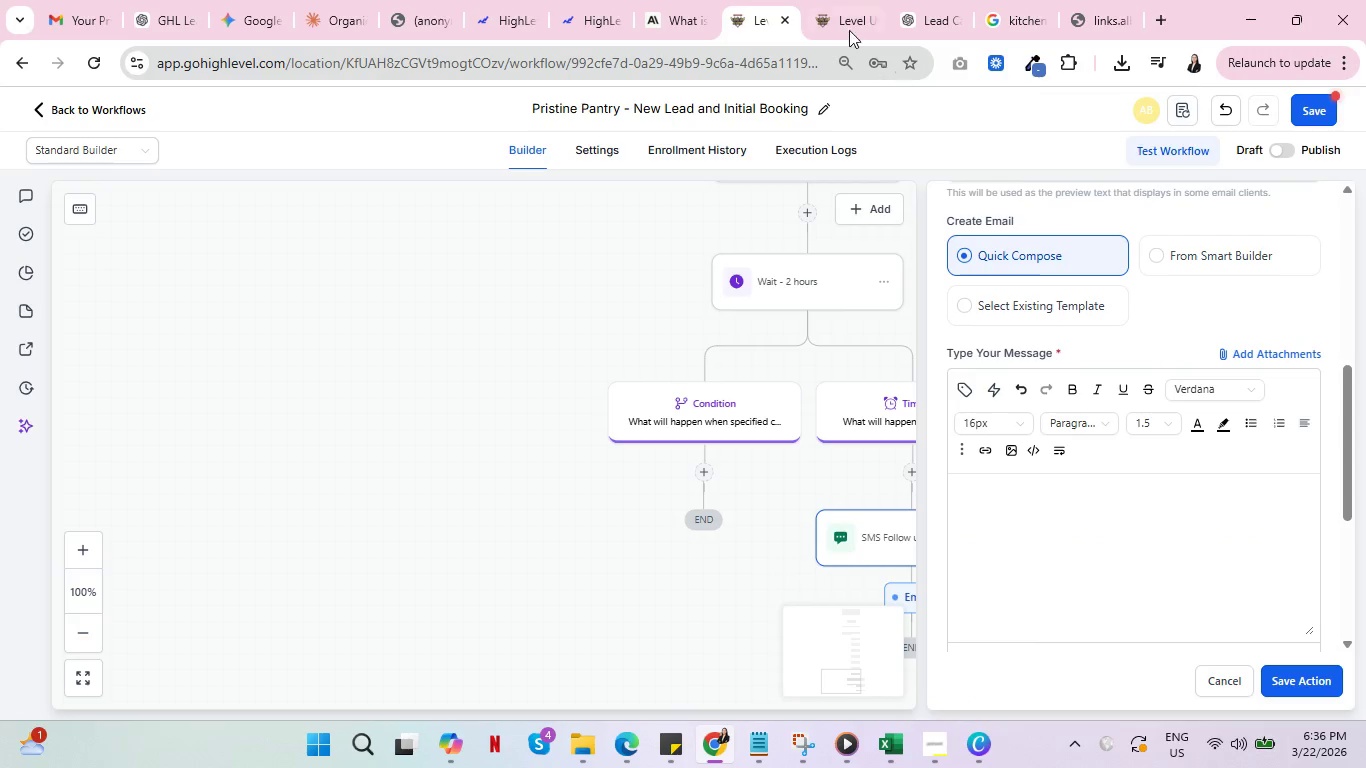 
left_click([826, 0])
 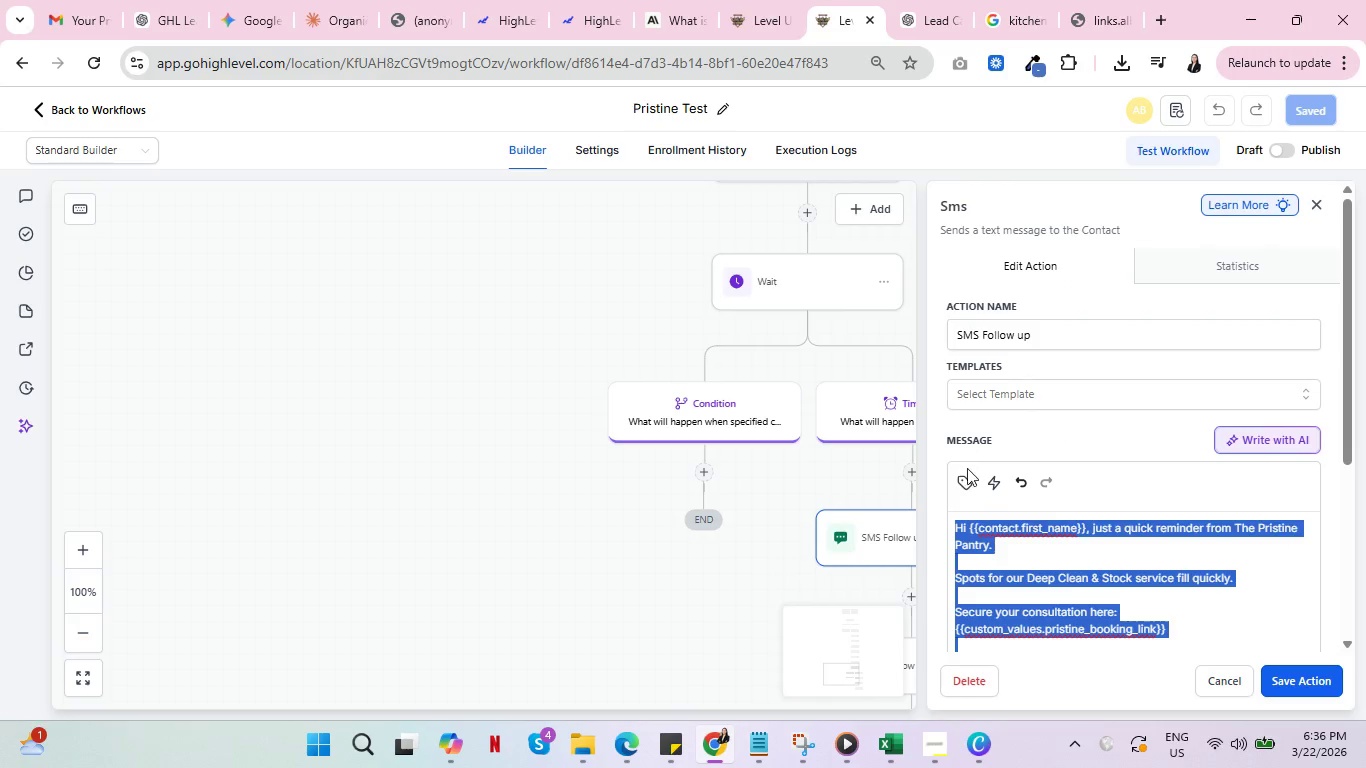 
key(Control+C)
 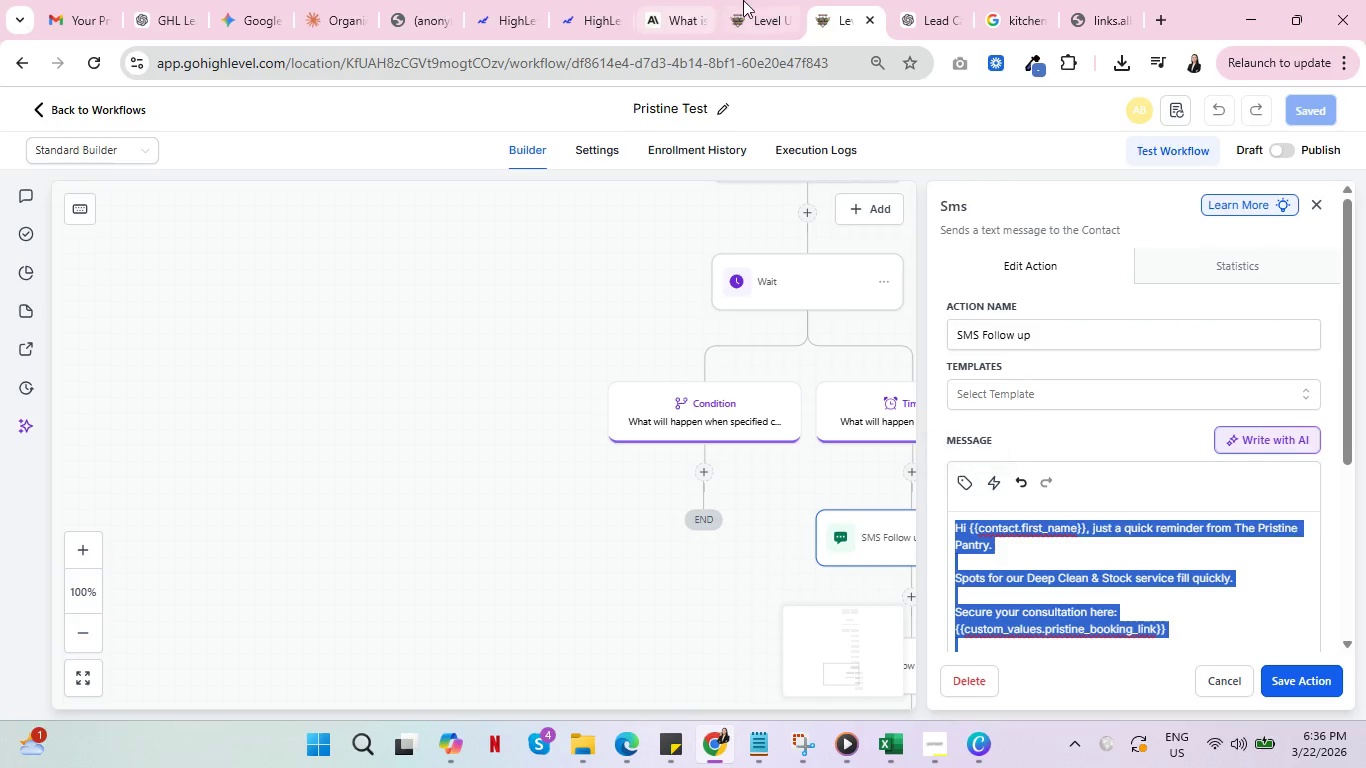 
left_click([750, 0])
 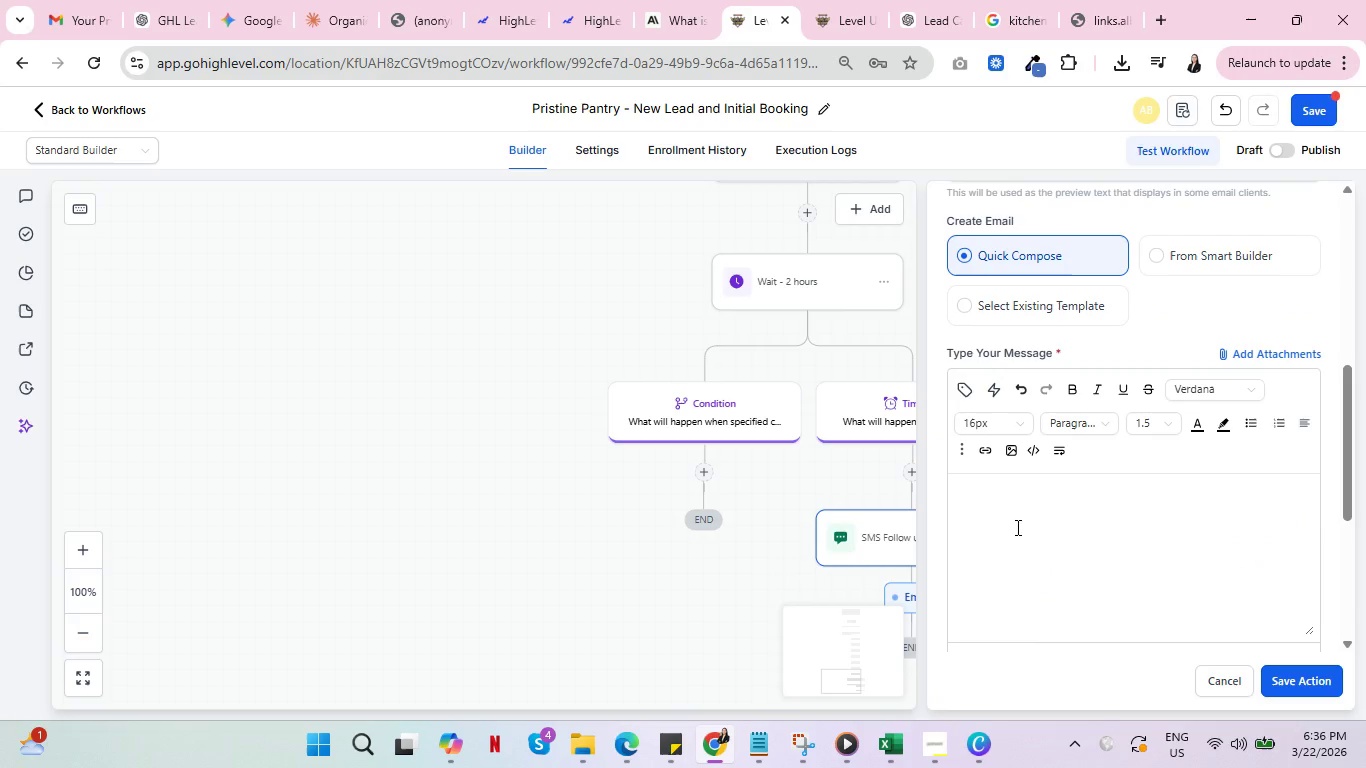 
left_click([1011, 514])
 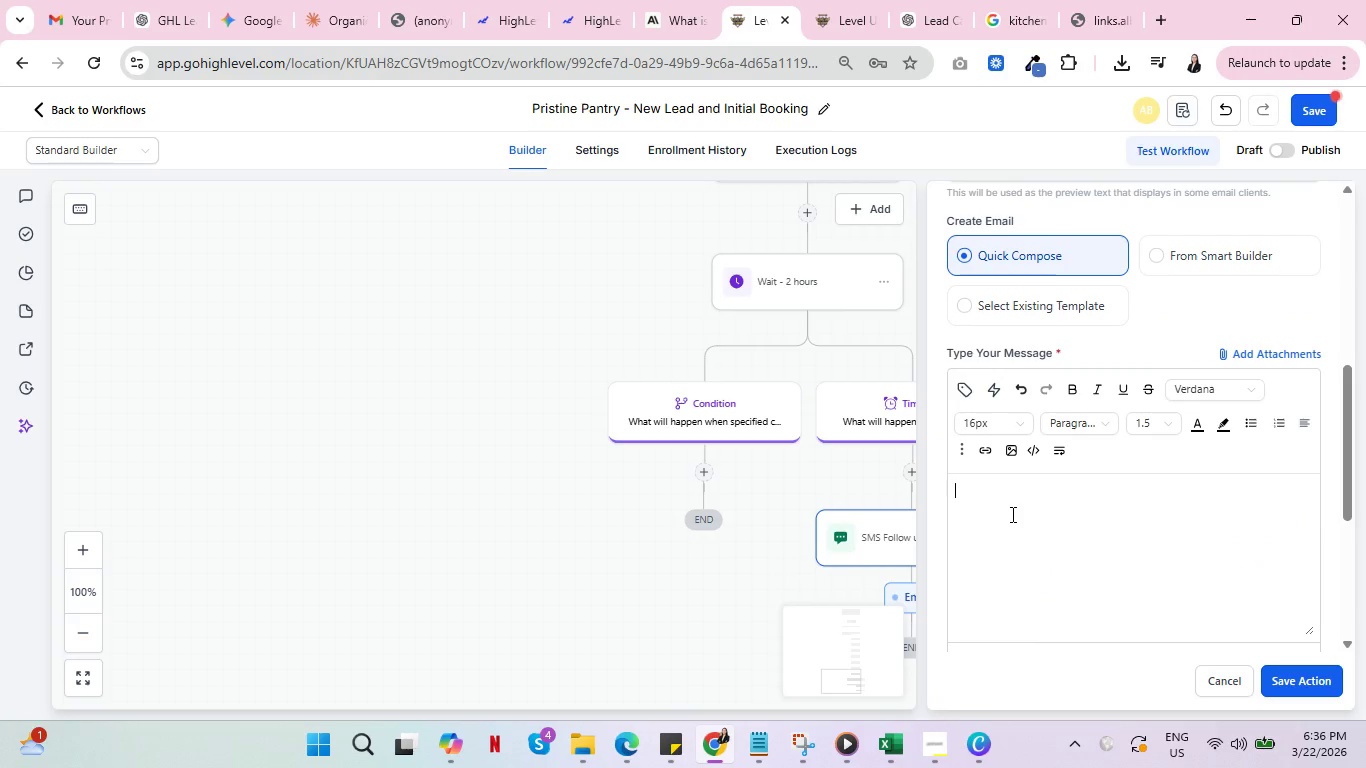 
key(Control+V)
 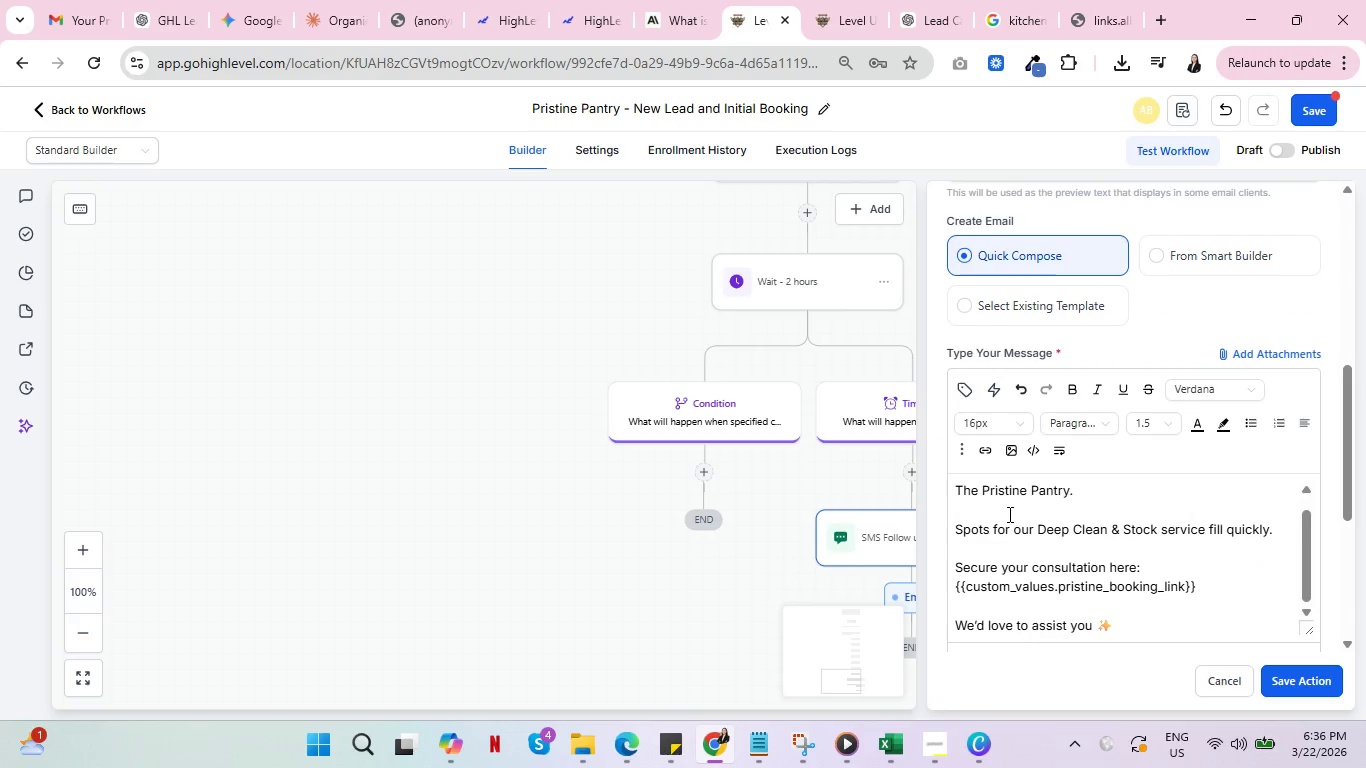 
scroll: coordinate [1026, 533], scroll_direction: up, amount: 2.0
 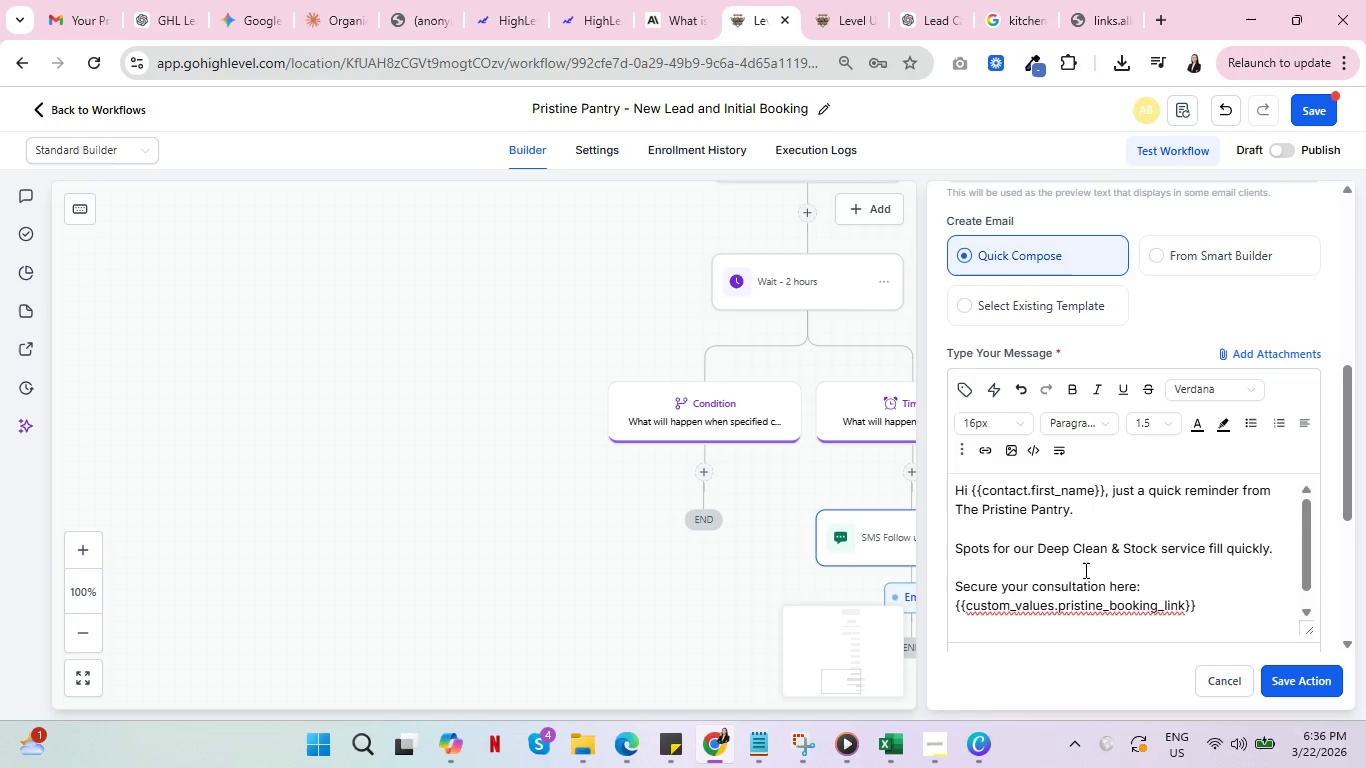 
scroll: coordinate [1102, 573], scroll_direction: down, amount: 1.0
 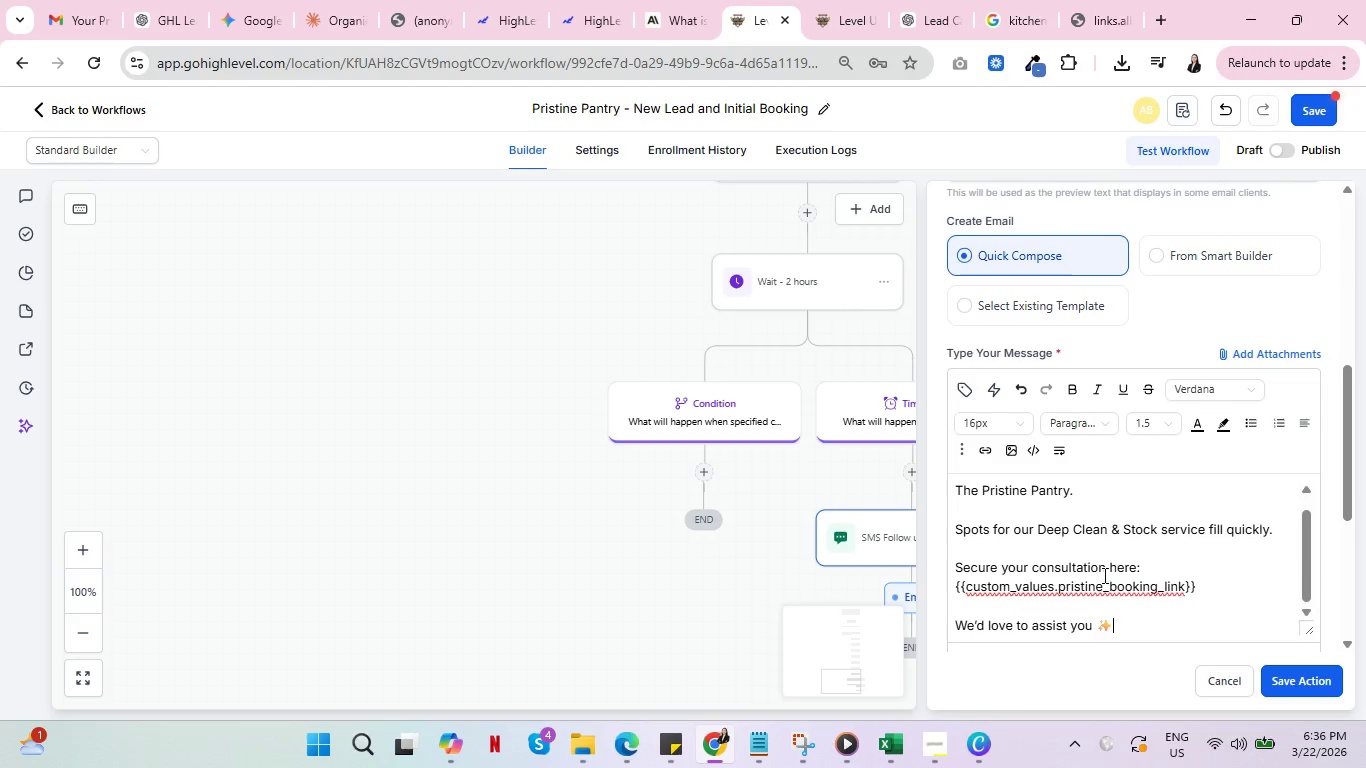 
left_click([851, 0])
 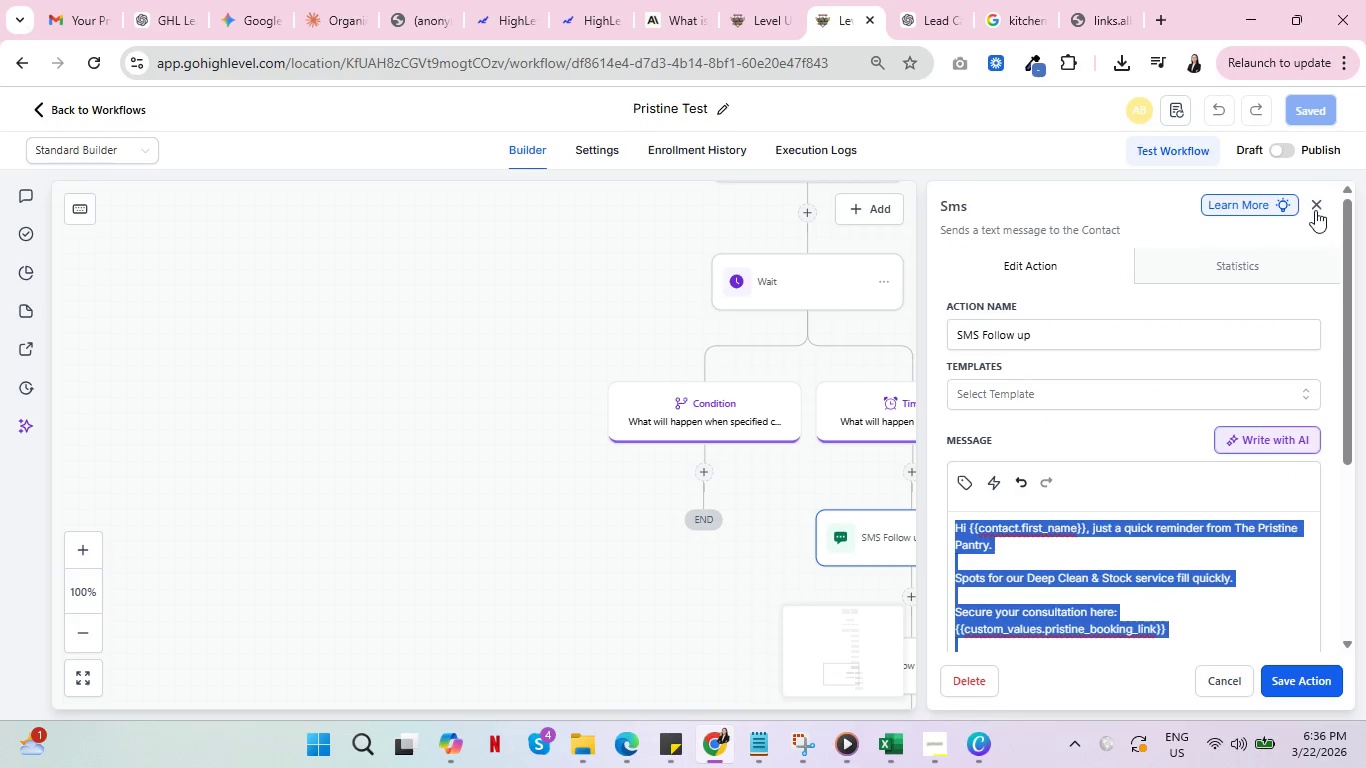 
left_click([1322, 201])
 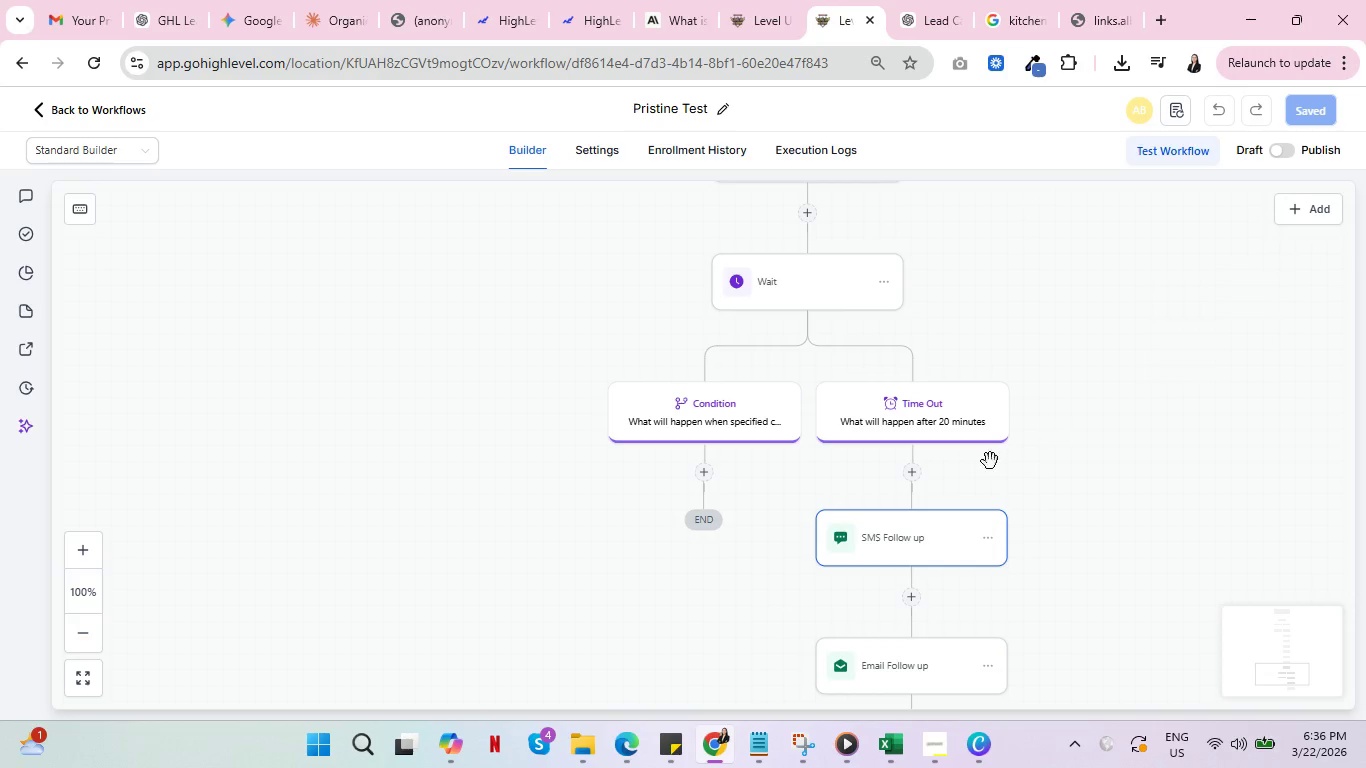 
scroll: coordinate [1215, 467], scroll_direction: down, amount: 5.0
 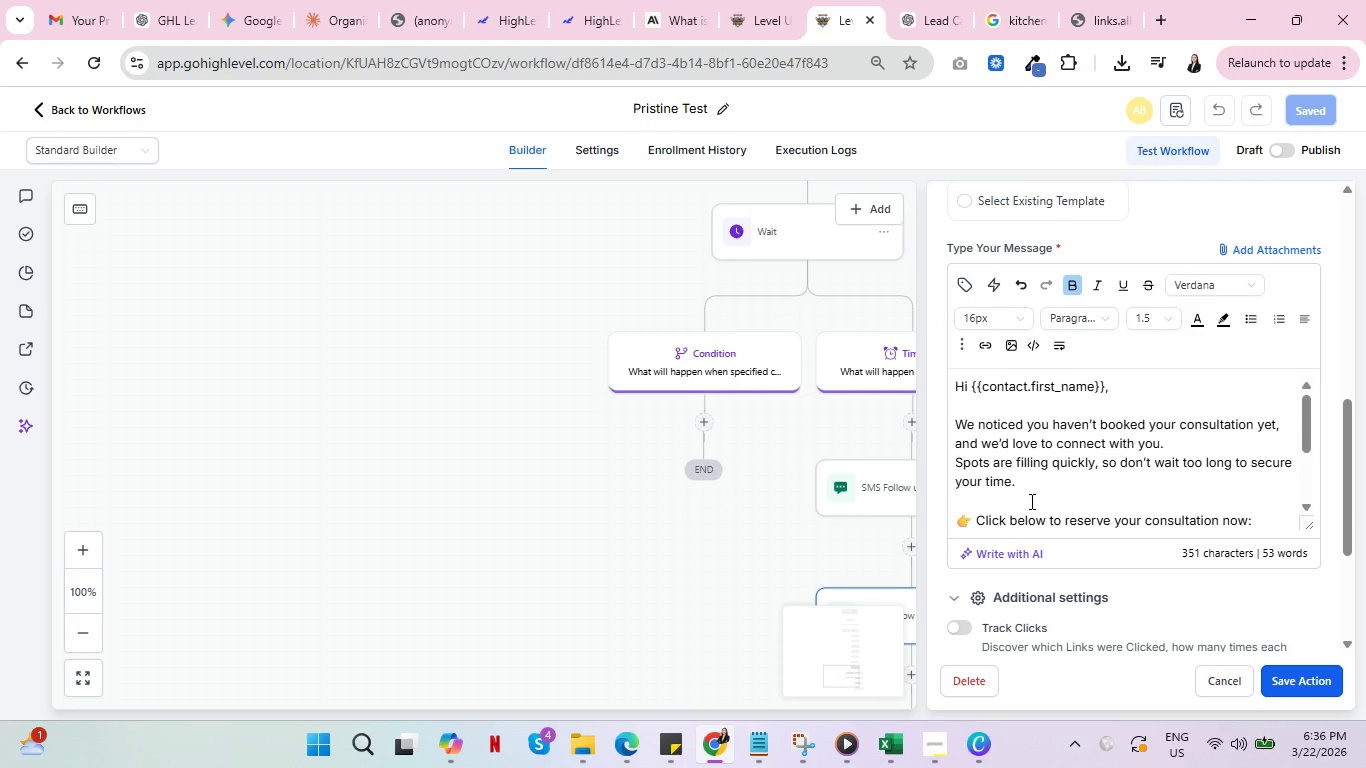 
left_click([1008, 453])
 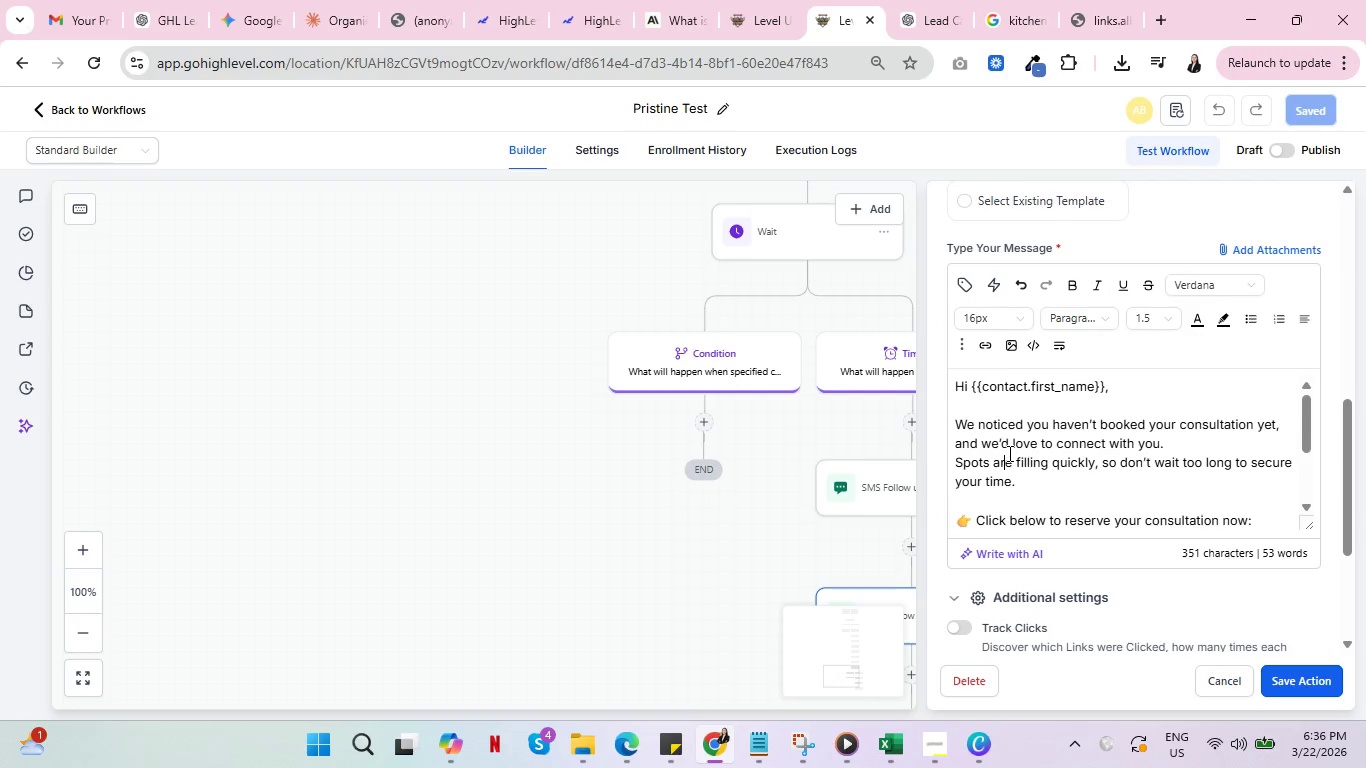 
key(Control+A)
 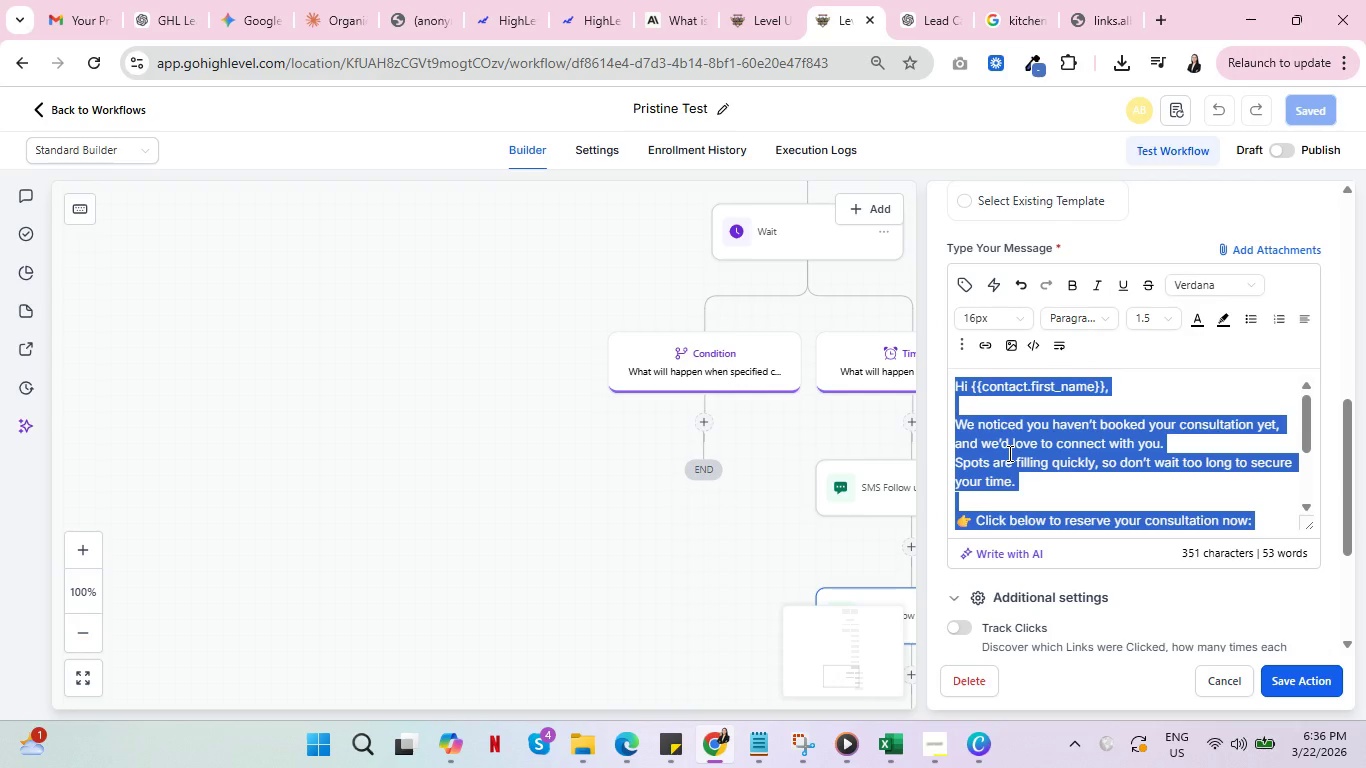 
key(Control+C)
 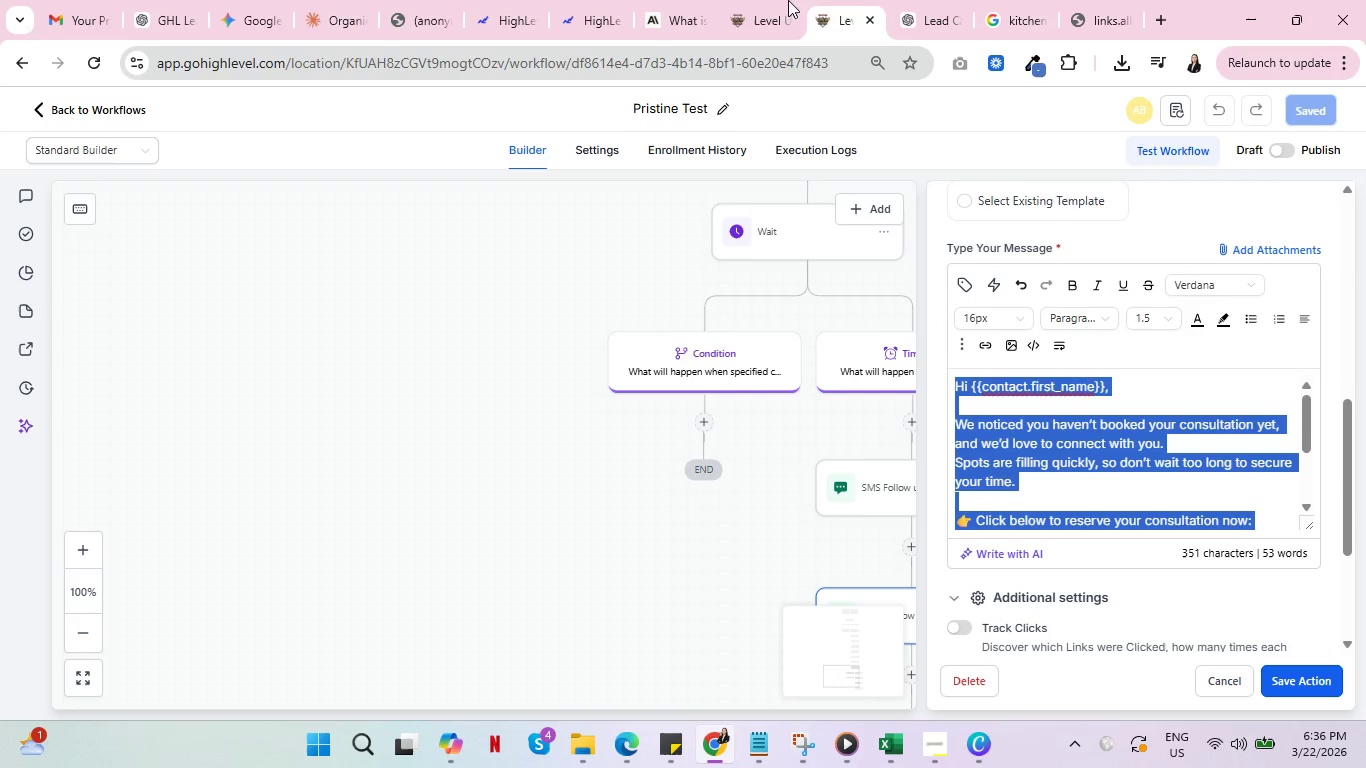 
left_click([766, 0])
 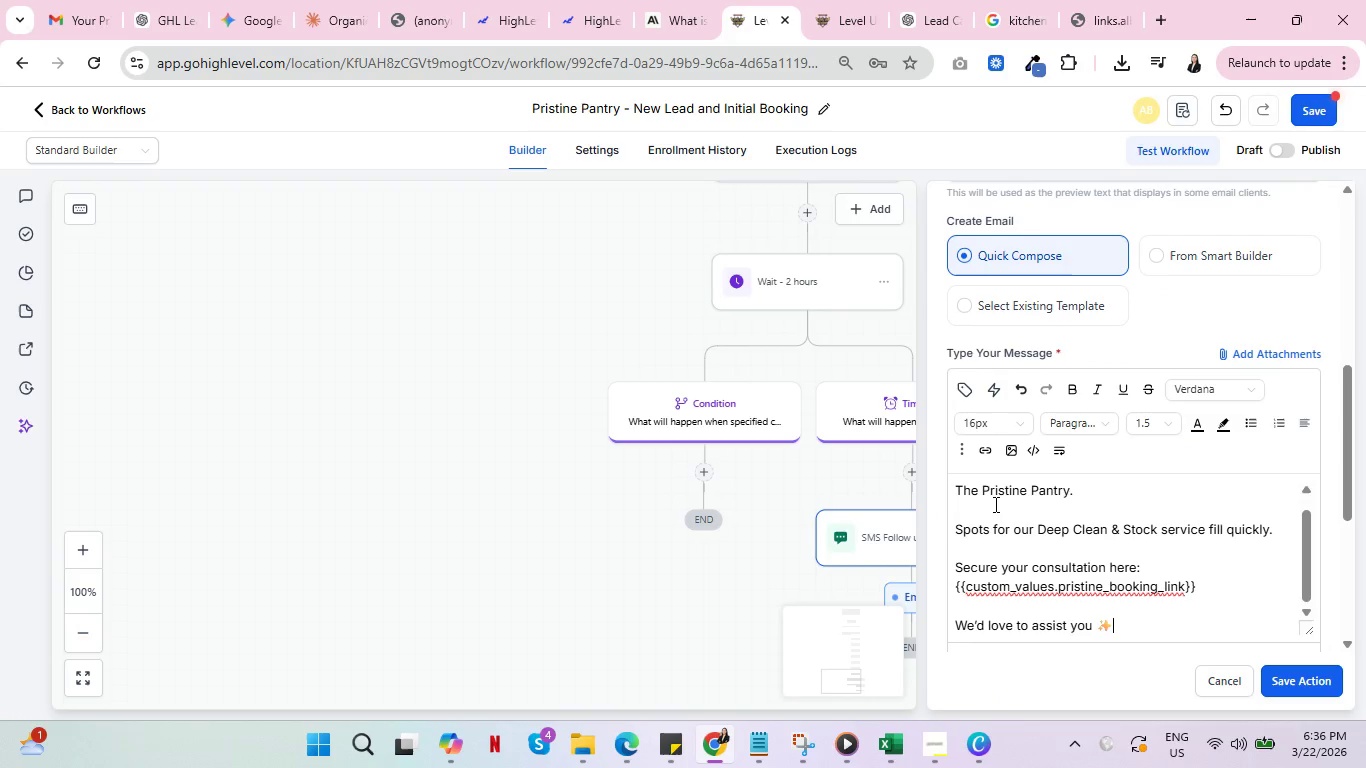 
left_click([995, 505])
 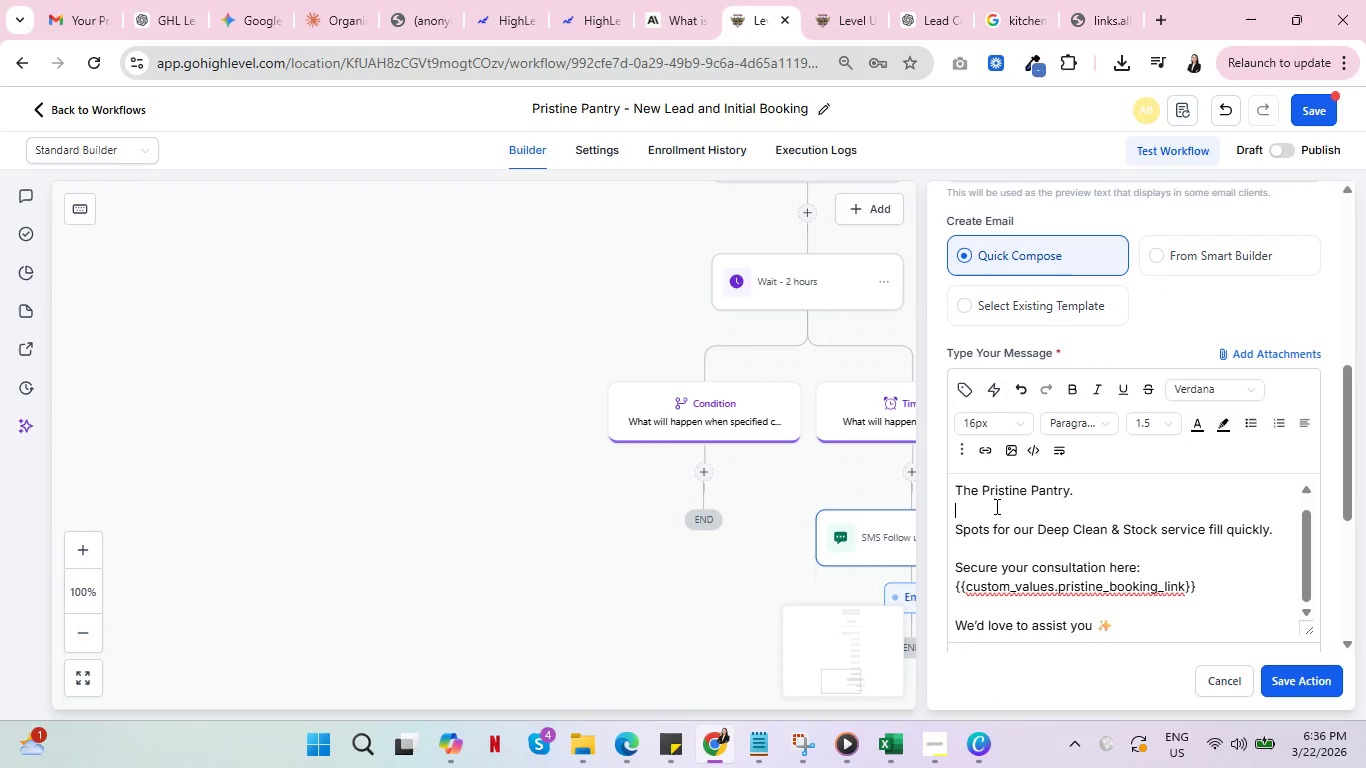 
key(Control+A)
 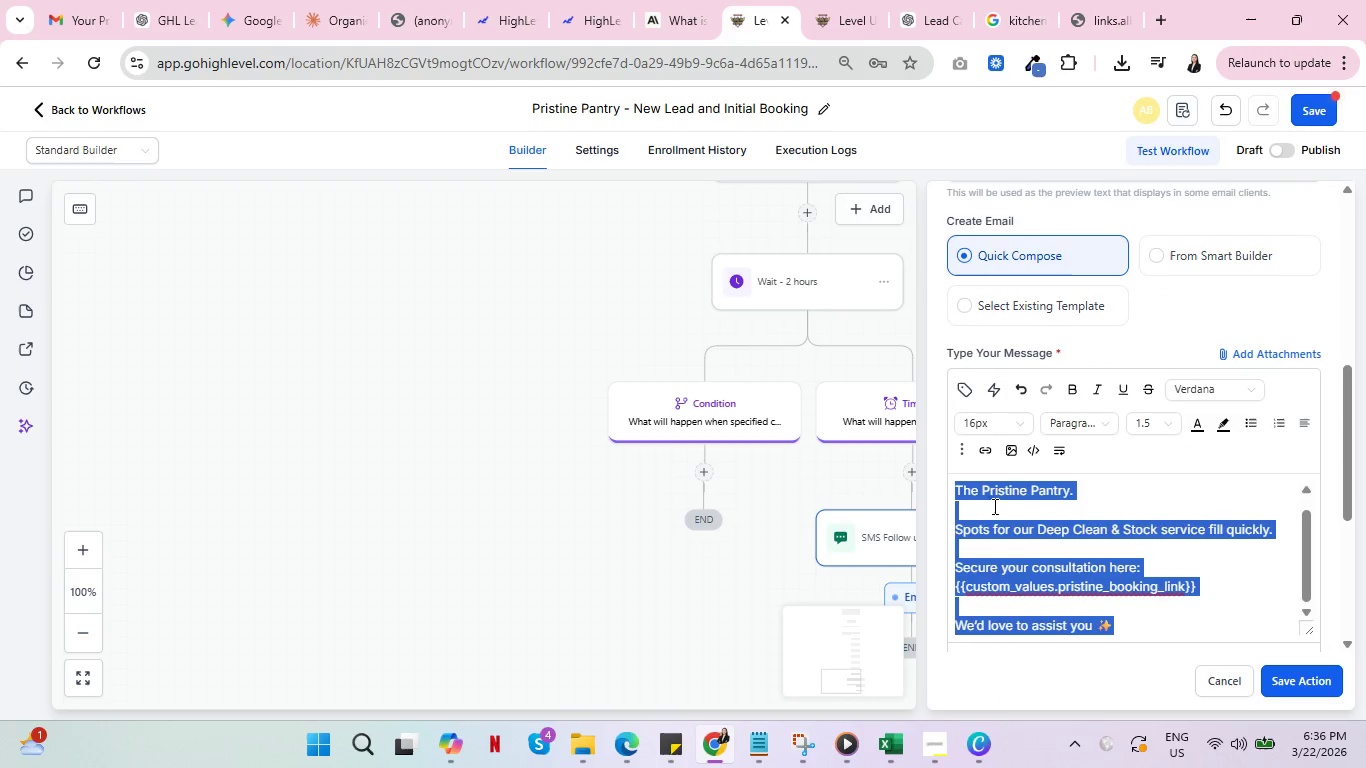 
key(Control+V)
 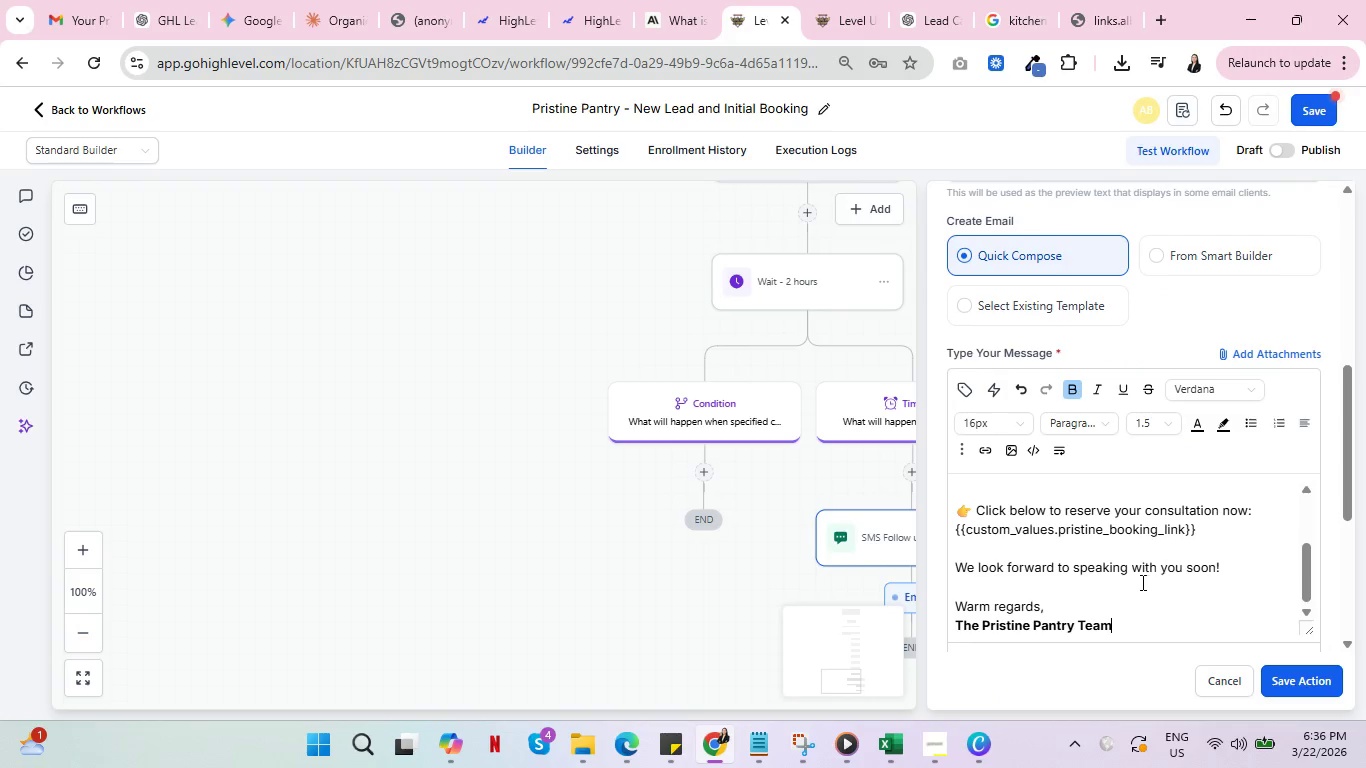 
scroll: coordinate [1136, 576], scroll_direction: up, amount: 1.0
 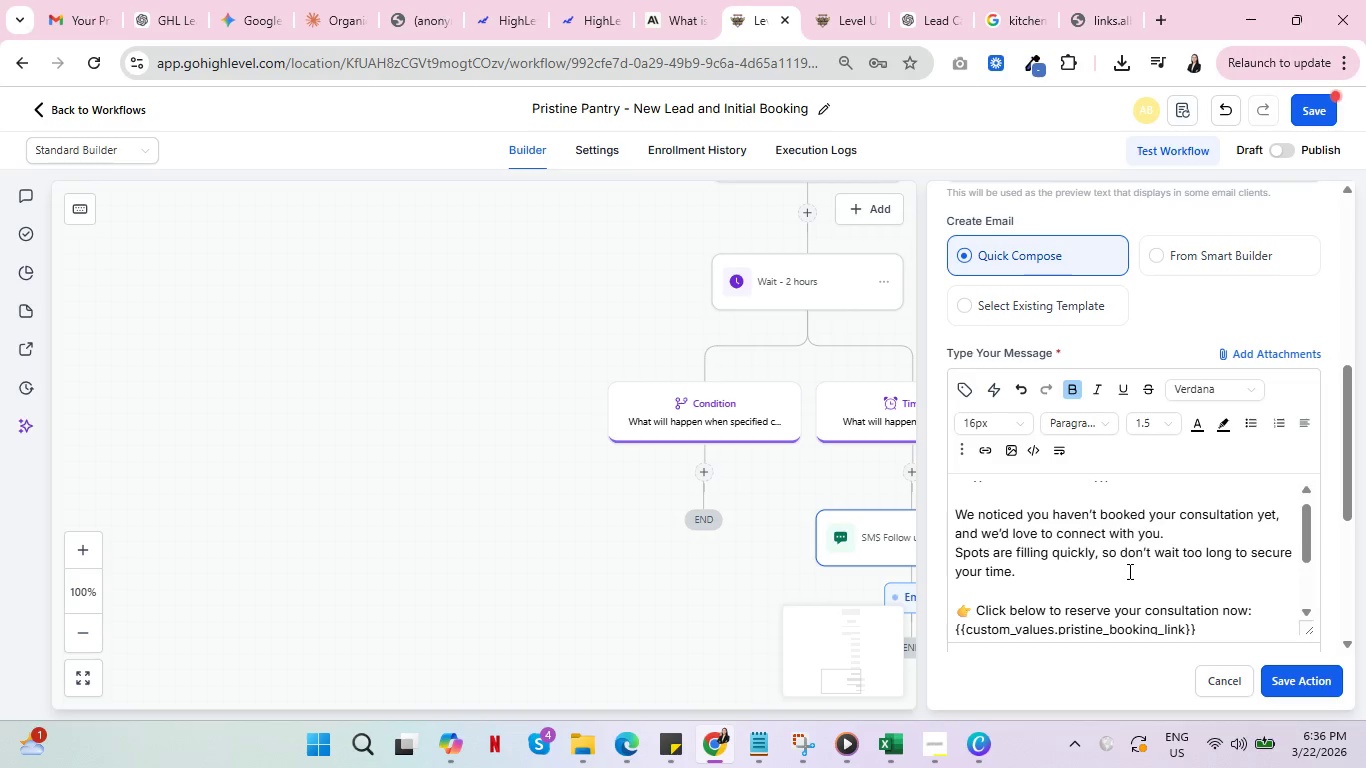 
scroll: coordinate [1128, 571], scroll_direction: down, amount: 1.0
 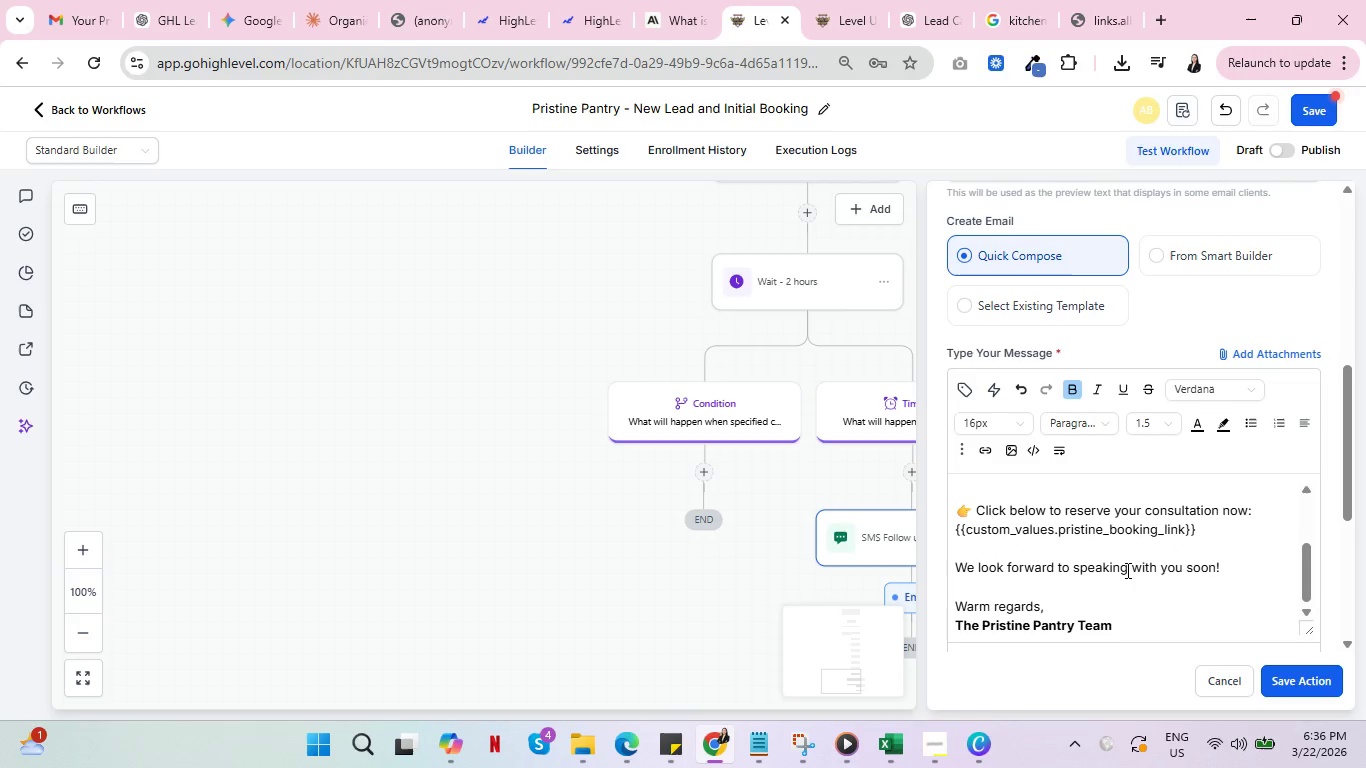 
wait(5.77)
 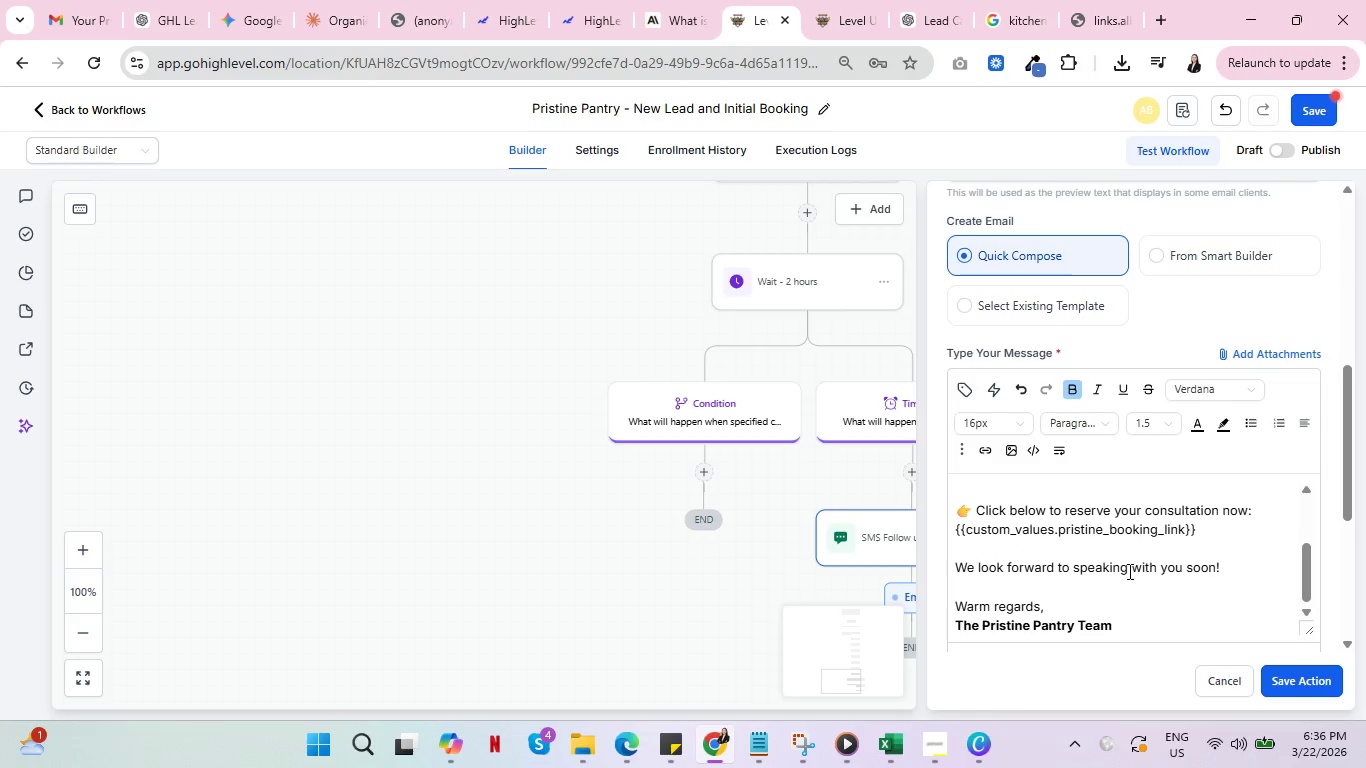 
left_click_drag(start_coordinate=[1199, 528], to_coordinate=[953, 530])
 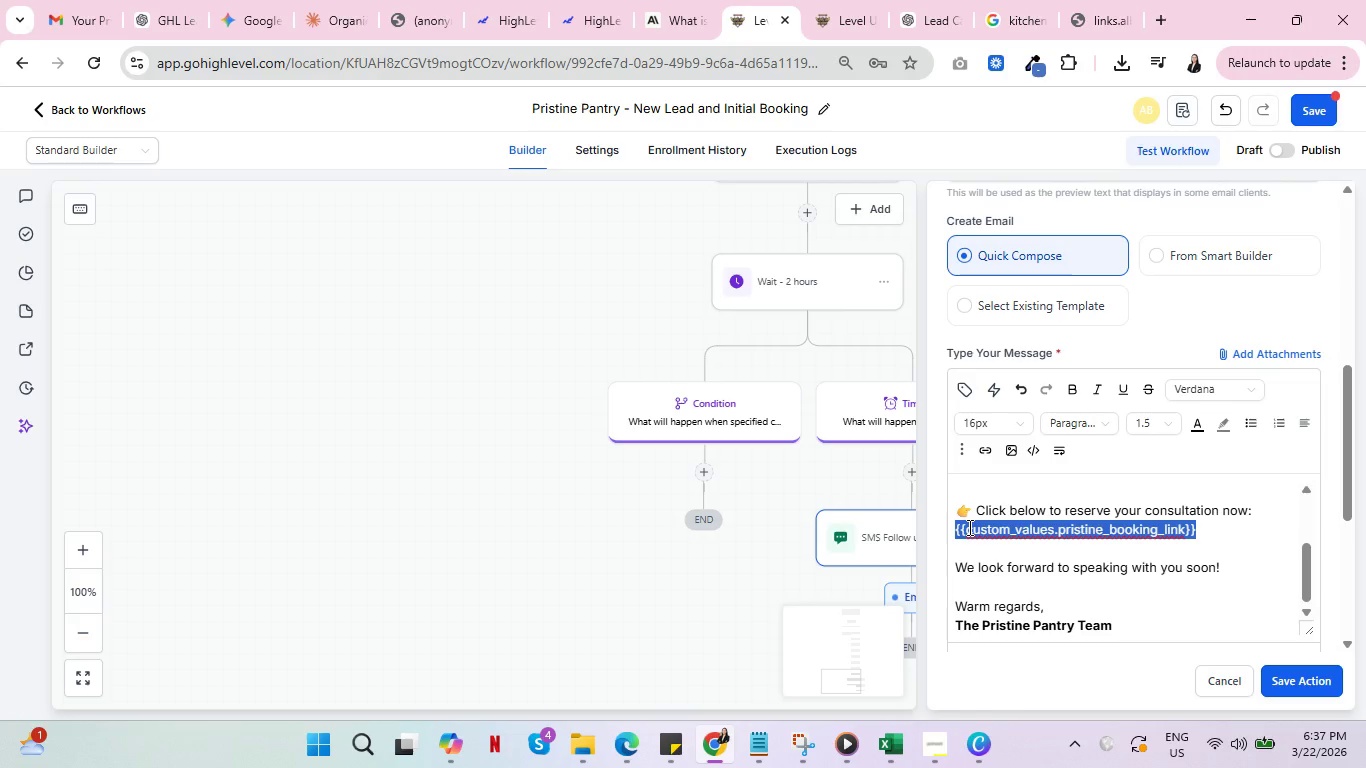 
wait(6.67)
 